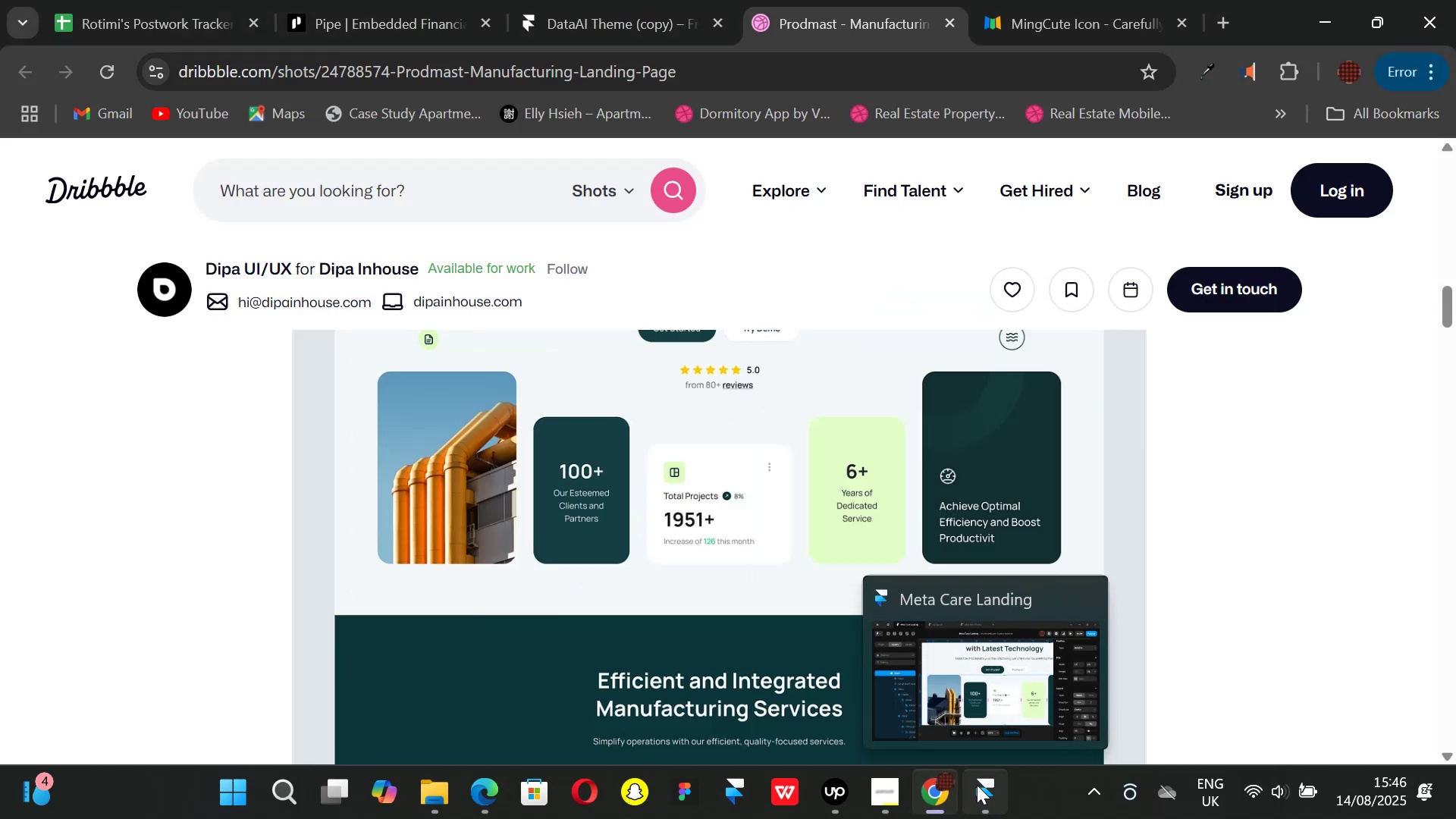 
left_click([977, 785])
 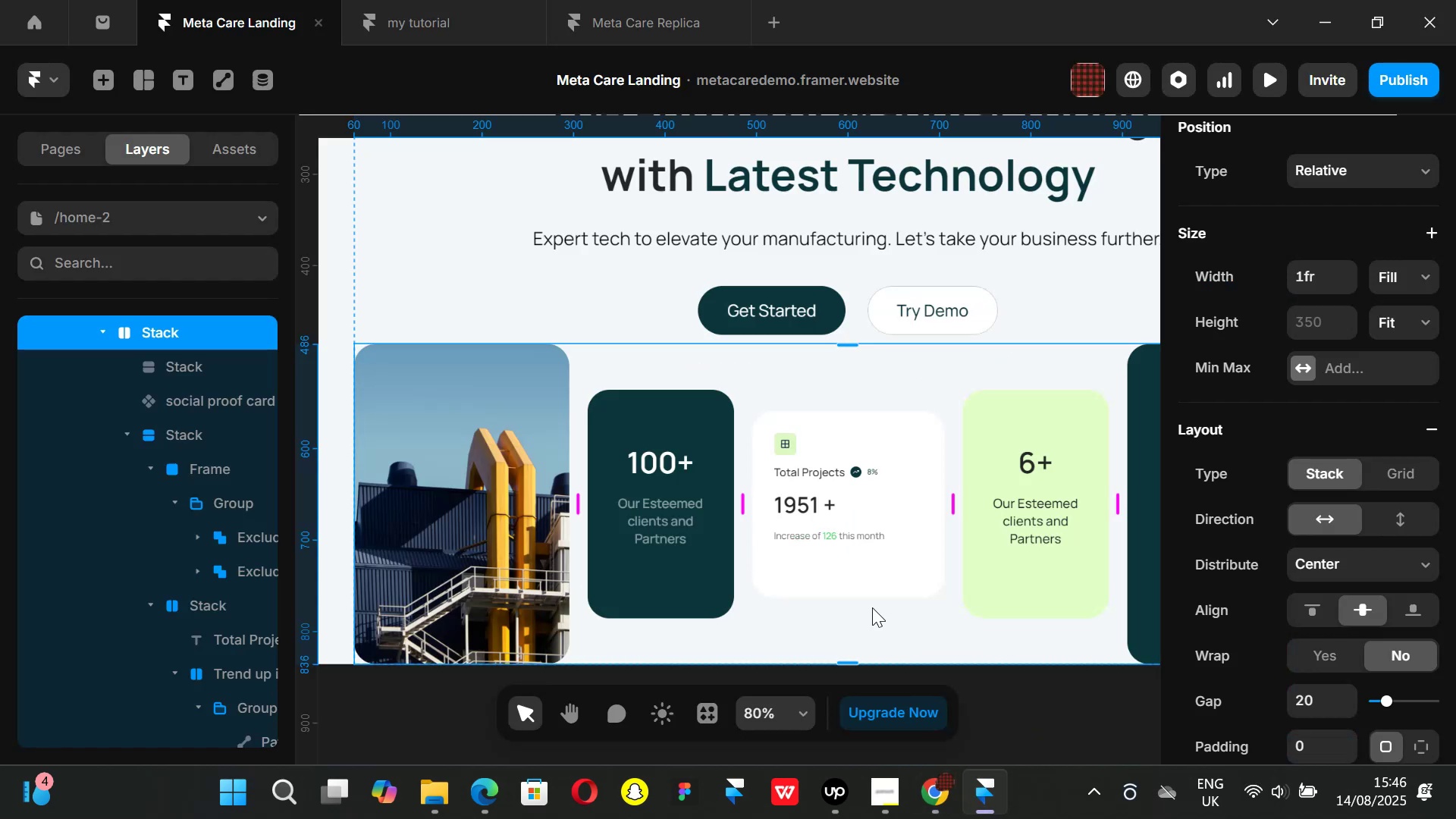 
hold_key(key=ControlLeft, duration=0.59)
scroll: coordinate [799, 423], scroll_direction: up, amount: 3.0
 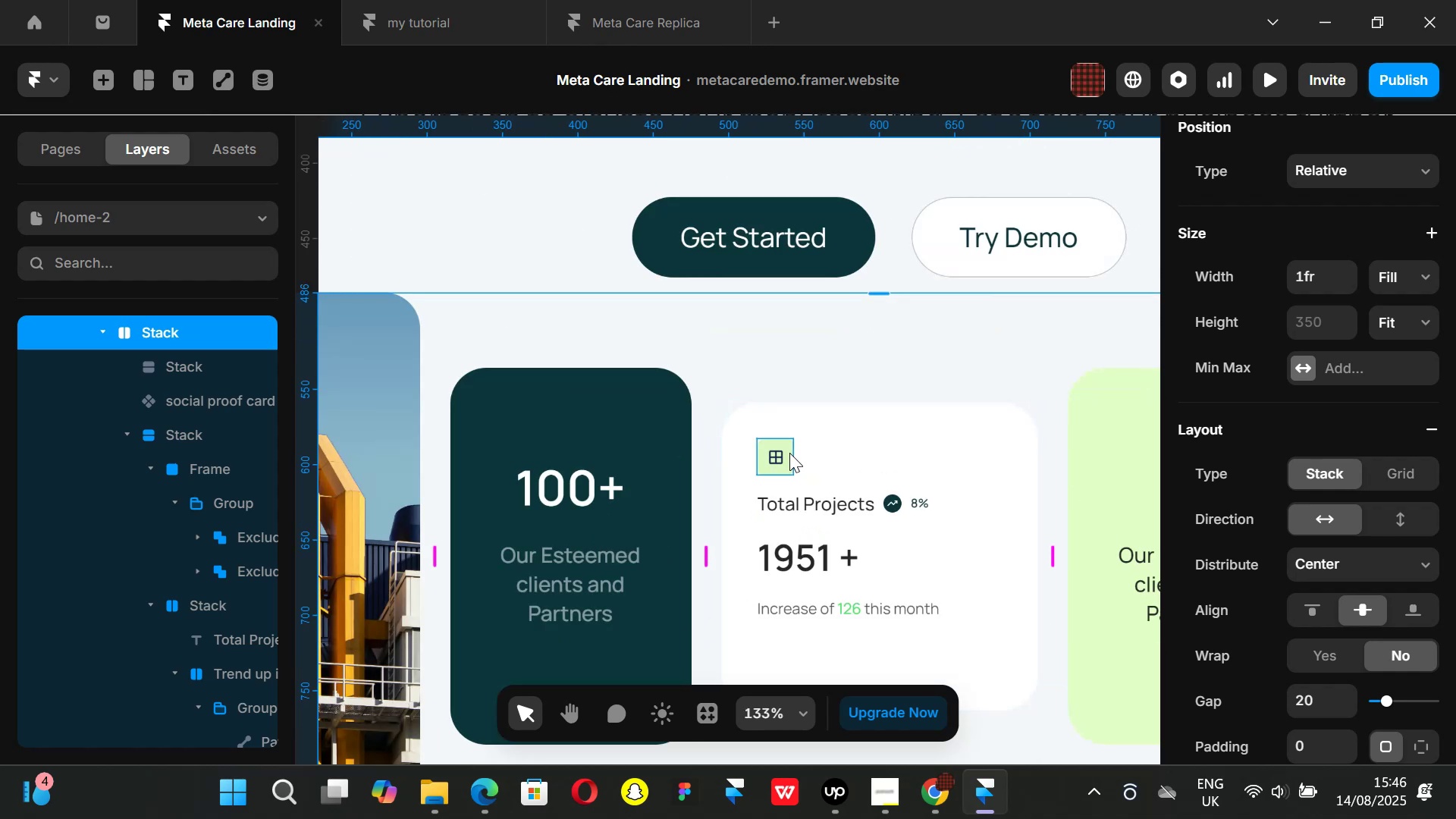 
key(Control+ControlLeft)
 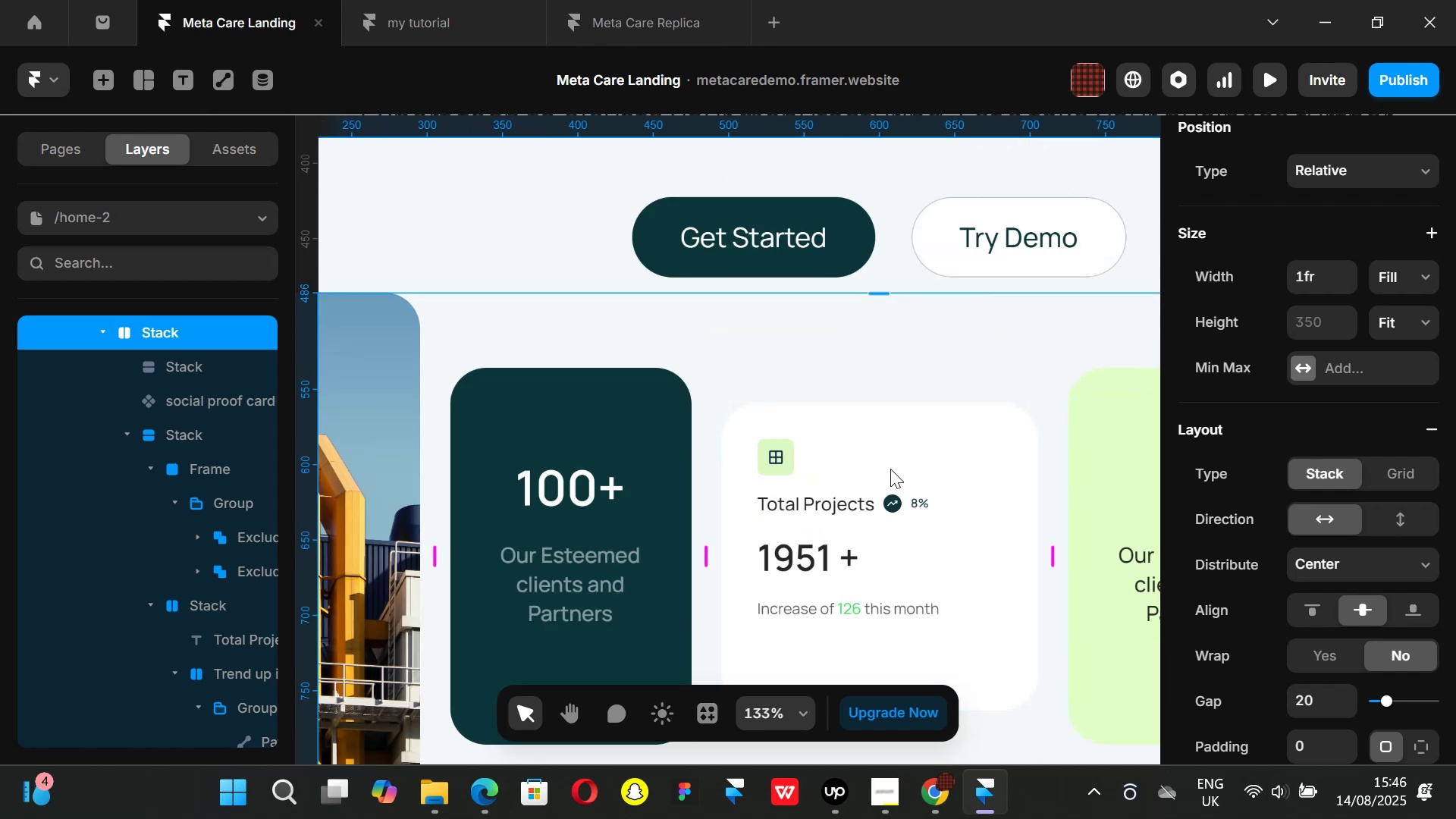 
scroll: coordinate [890, 469], scroll_direction: down, amount: 2.0
 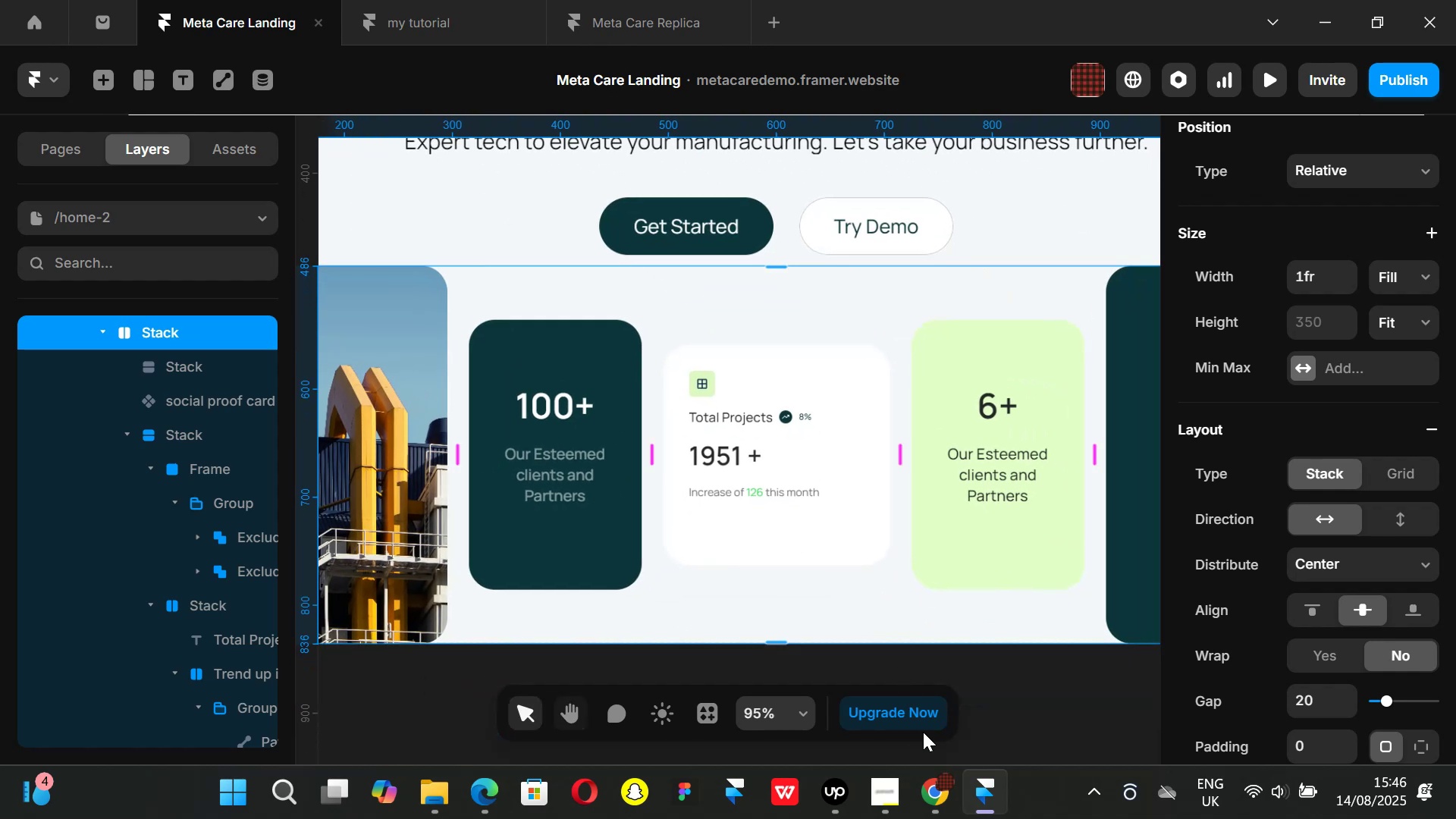 
left_click([930, 771])
 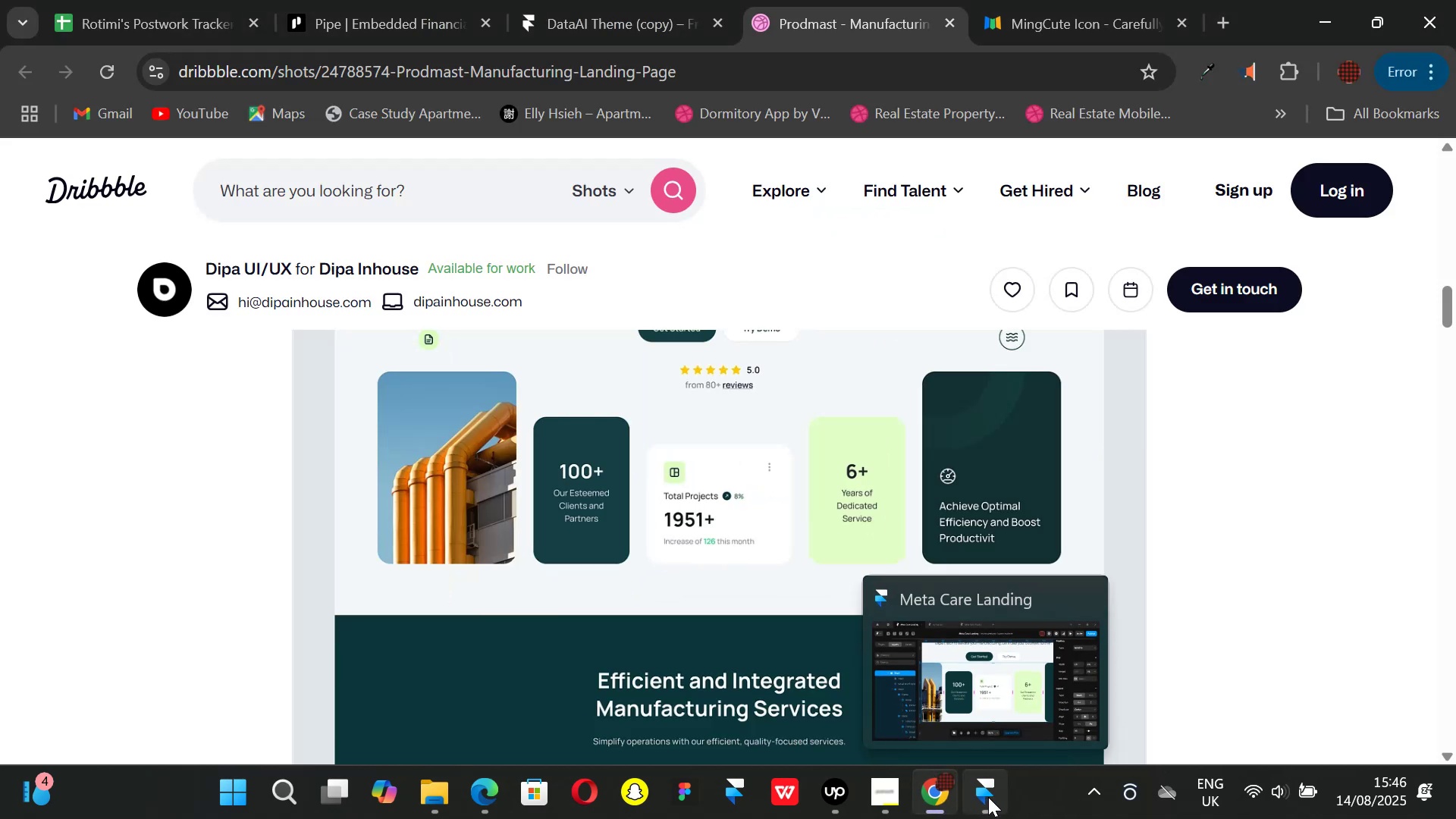 
left_click([988, 797])
 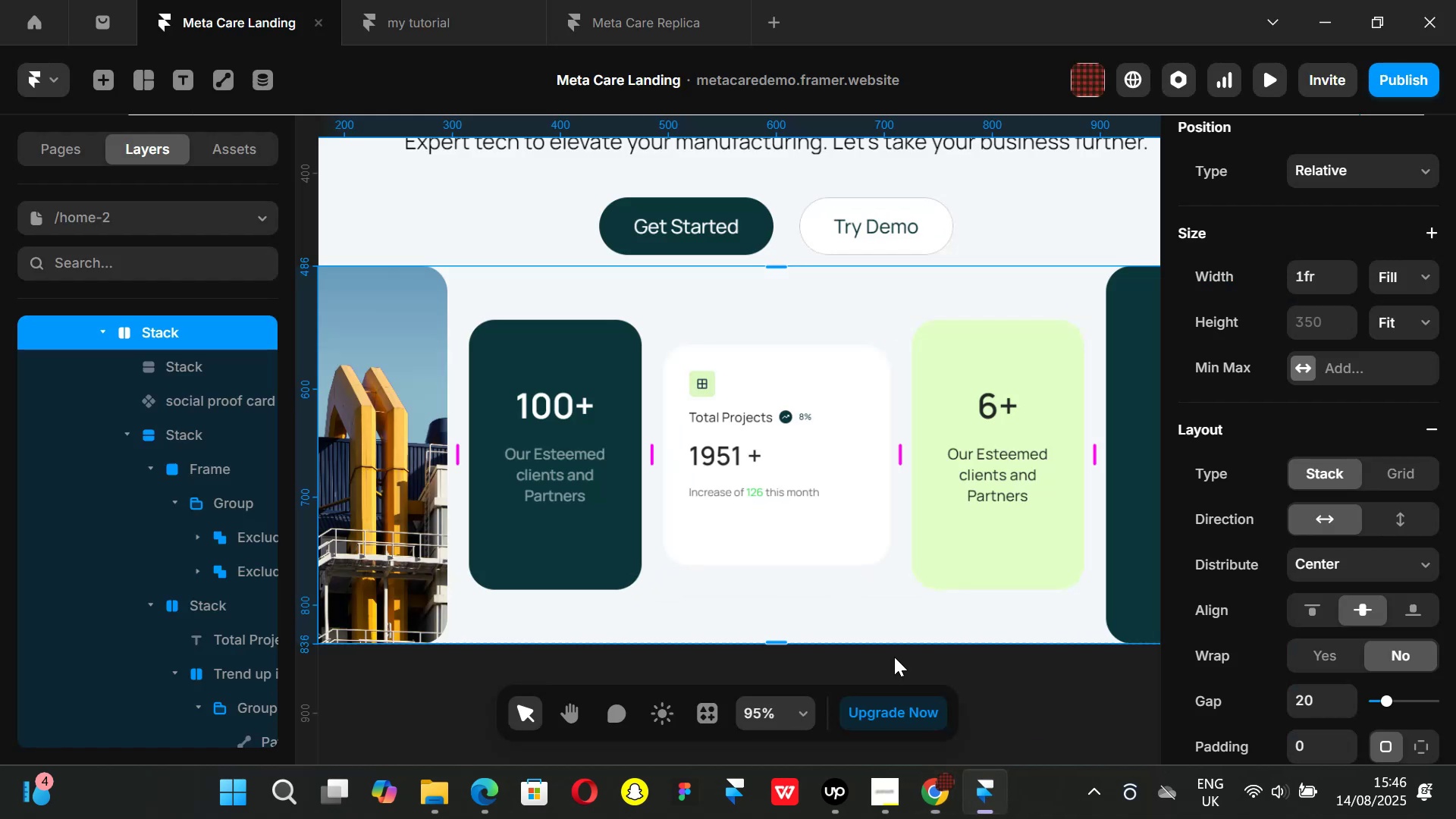 
hold_key(key=ControlLeft, duration=0.54)
scroll: coordinate [676, 384], scroll_direction: up, amount: 3.0
 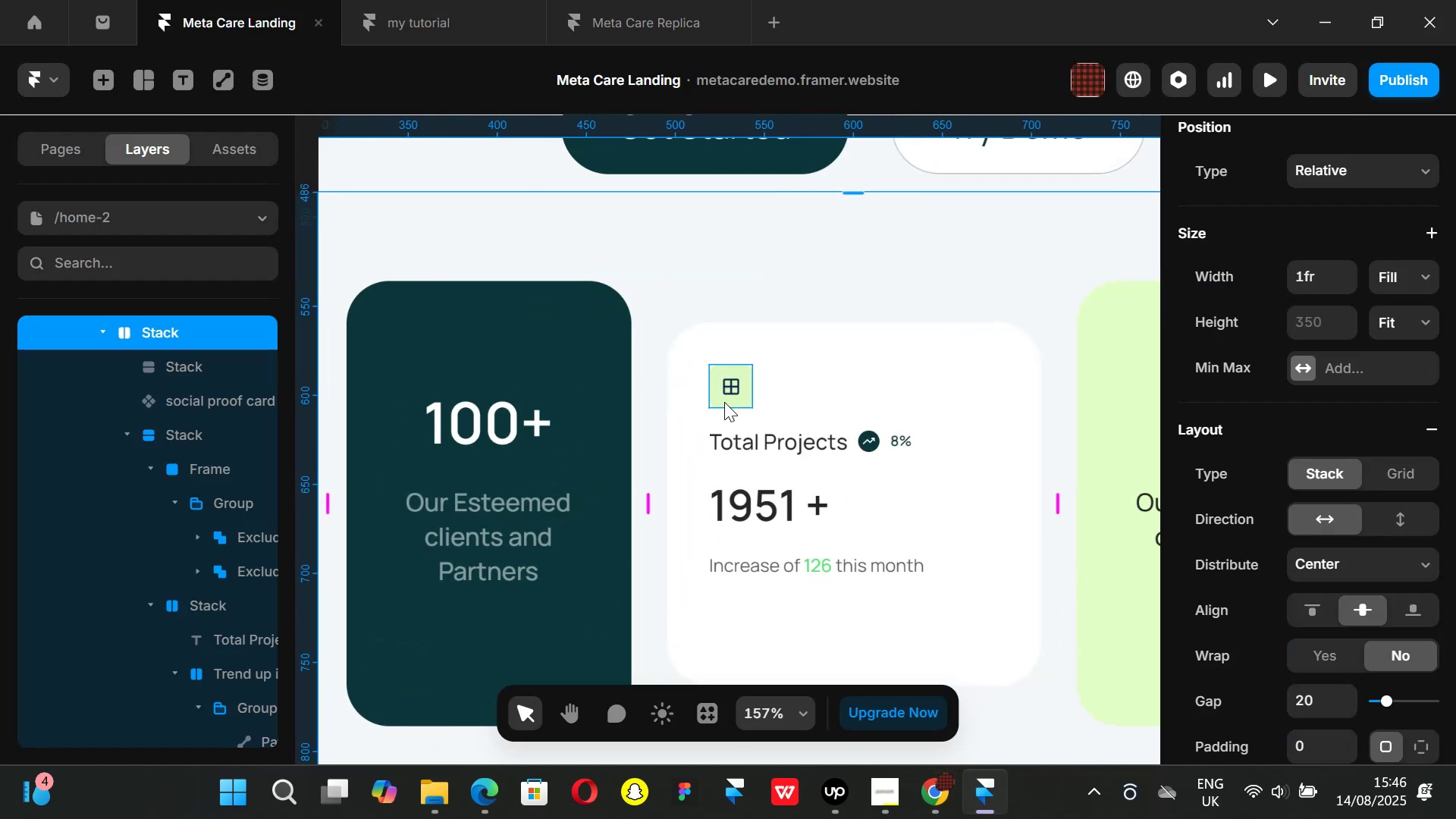 
left_click([724, 402])
 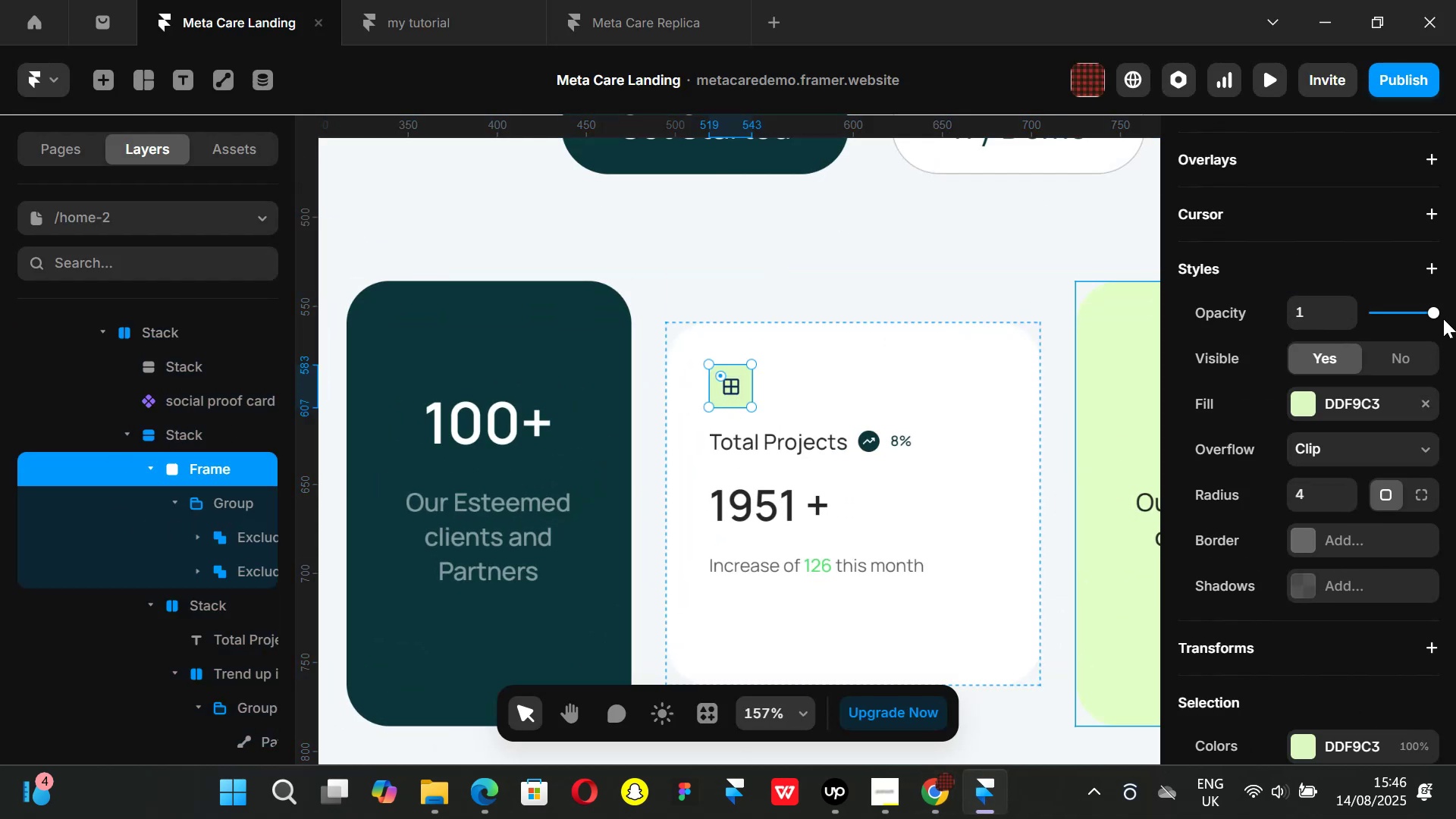 
scroll: coordinate [1326, 406], scroll_direction: up, amount: 3.0
 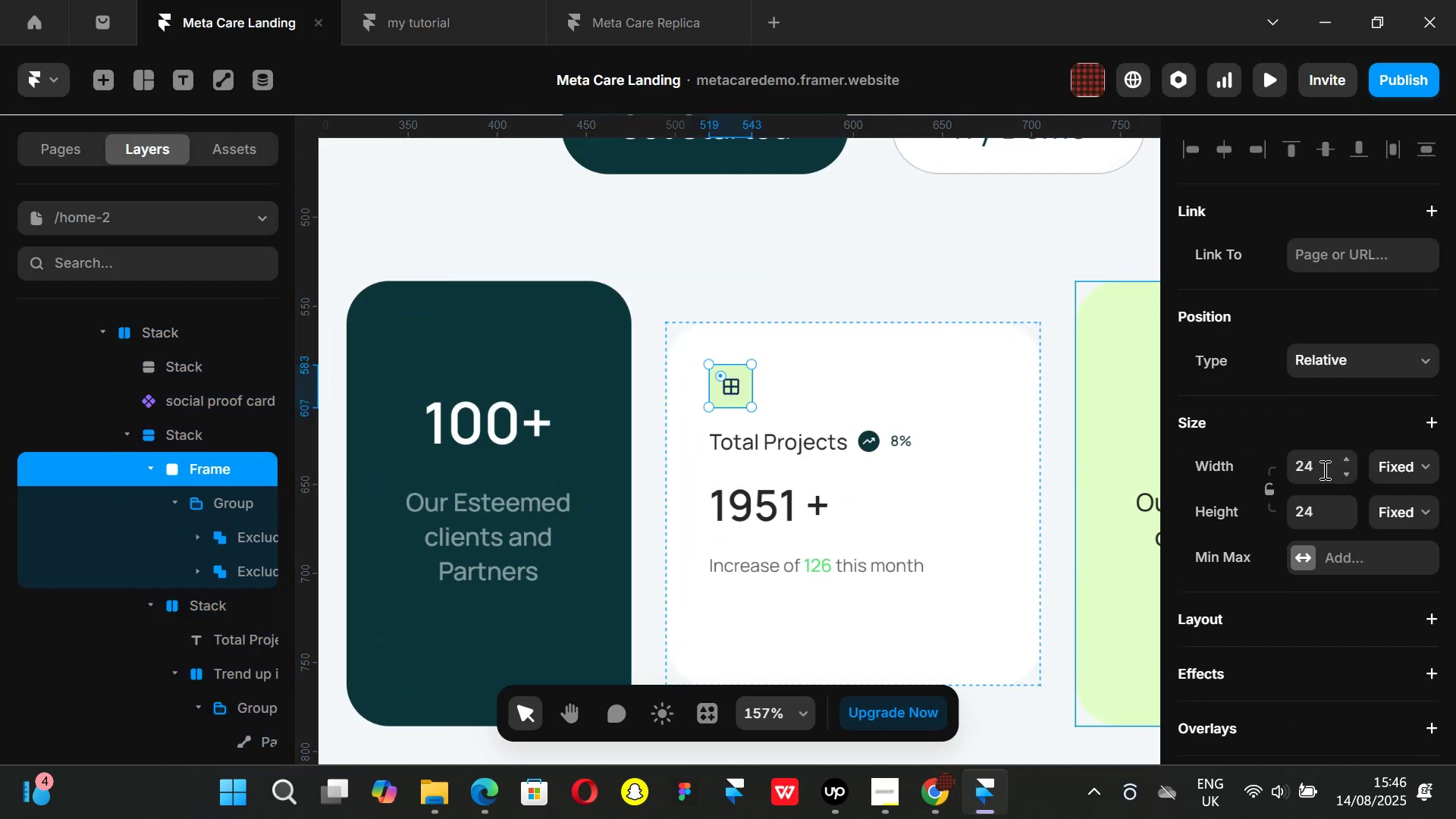 
left_click([1318, 467])
 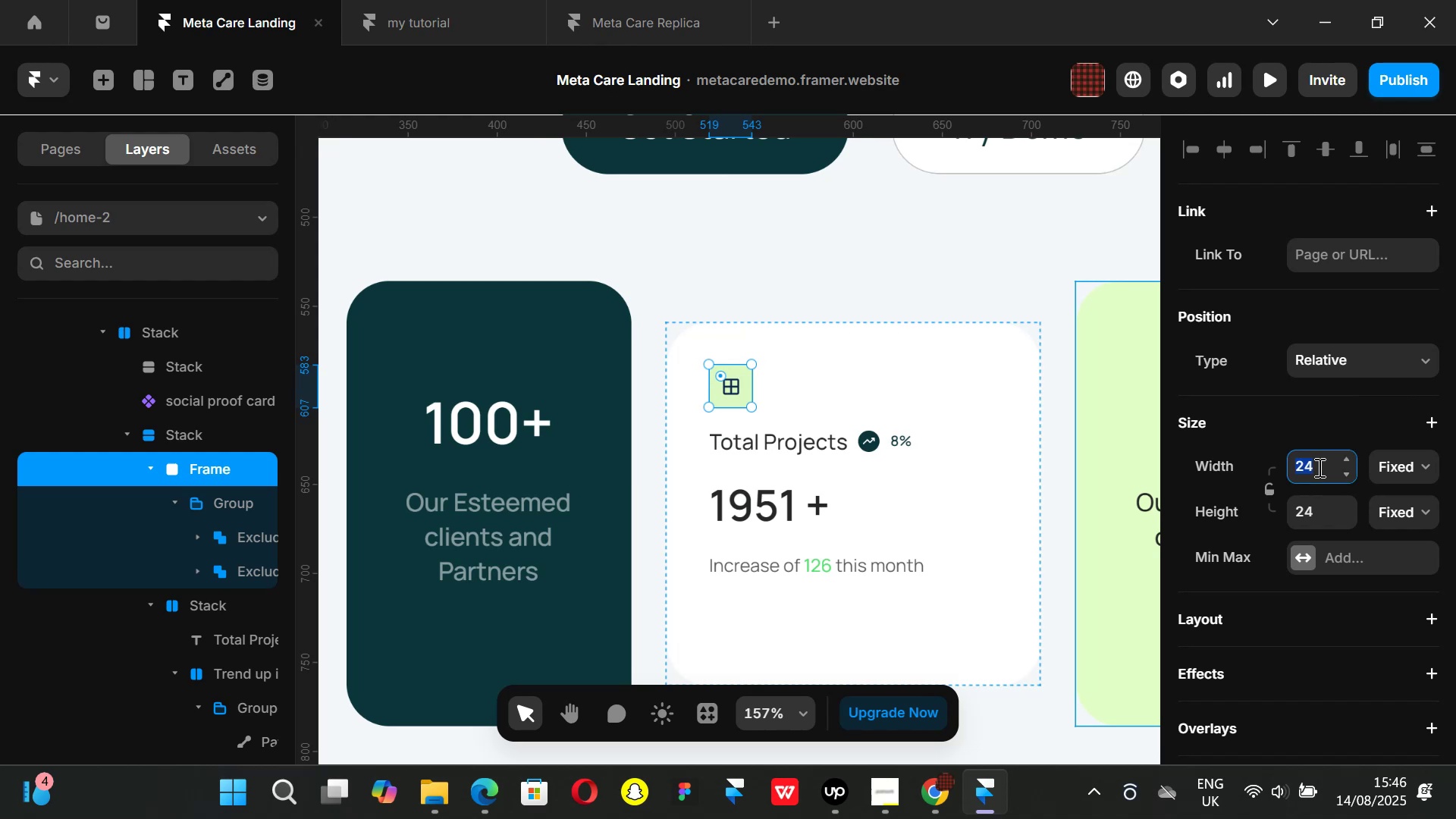 
type(22)
 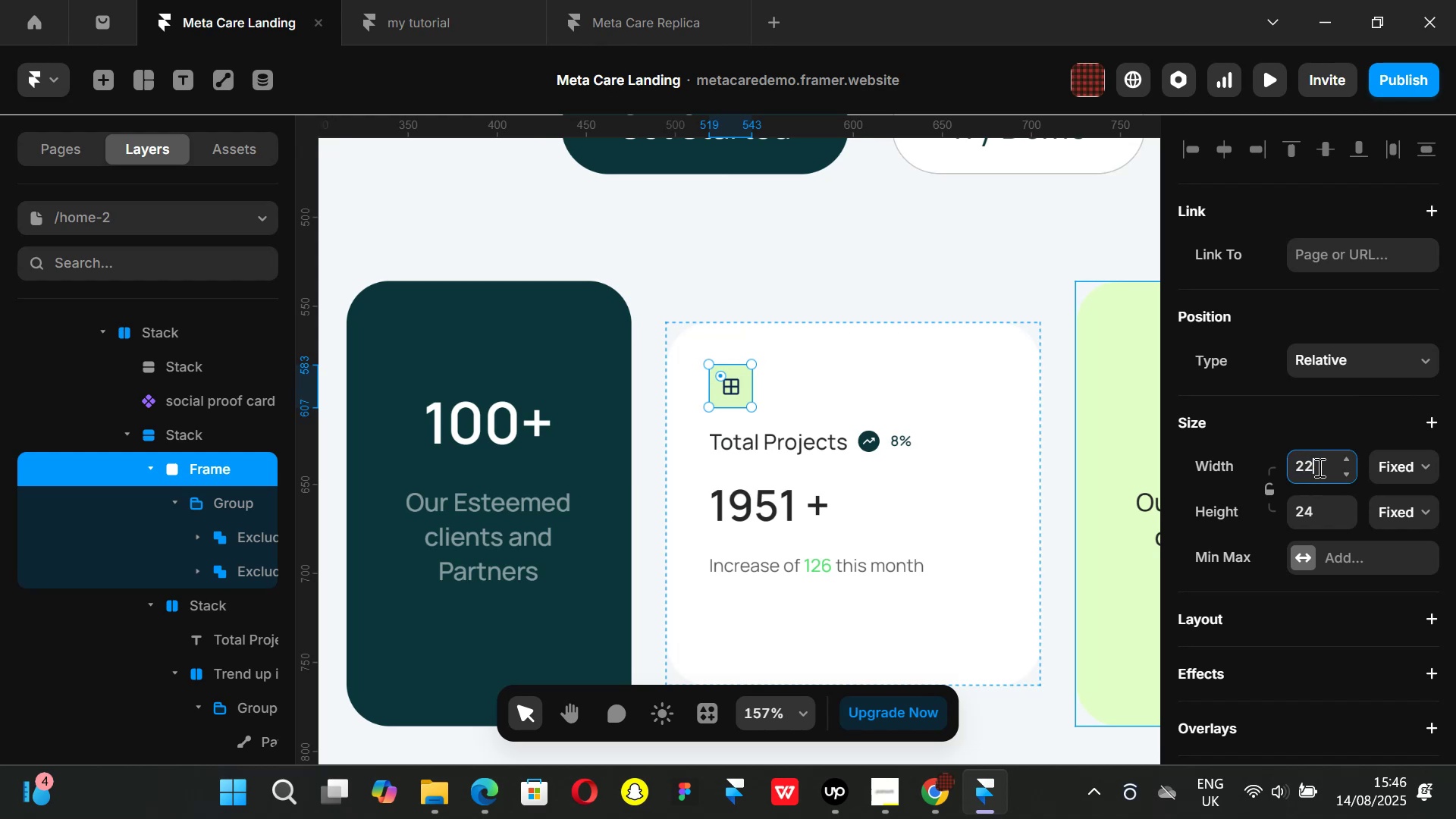 
key(Enter)
 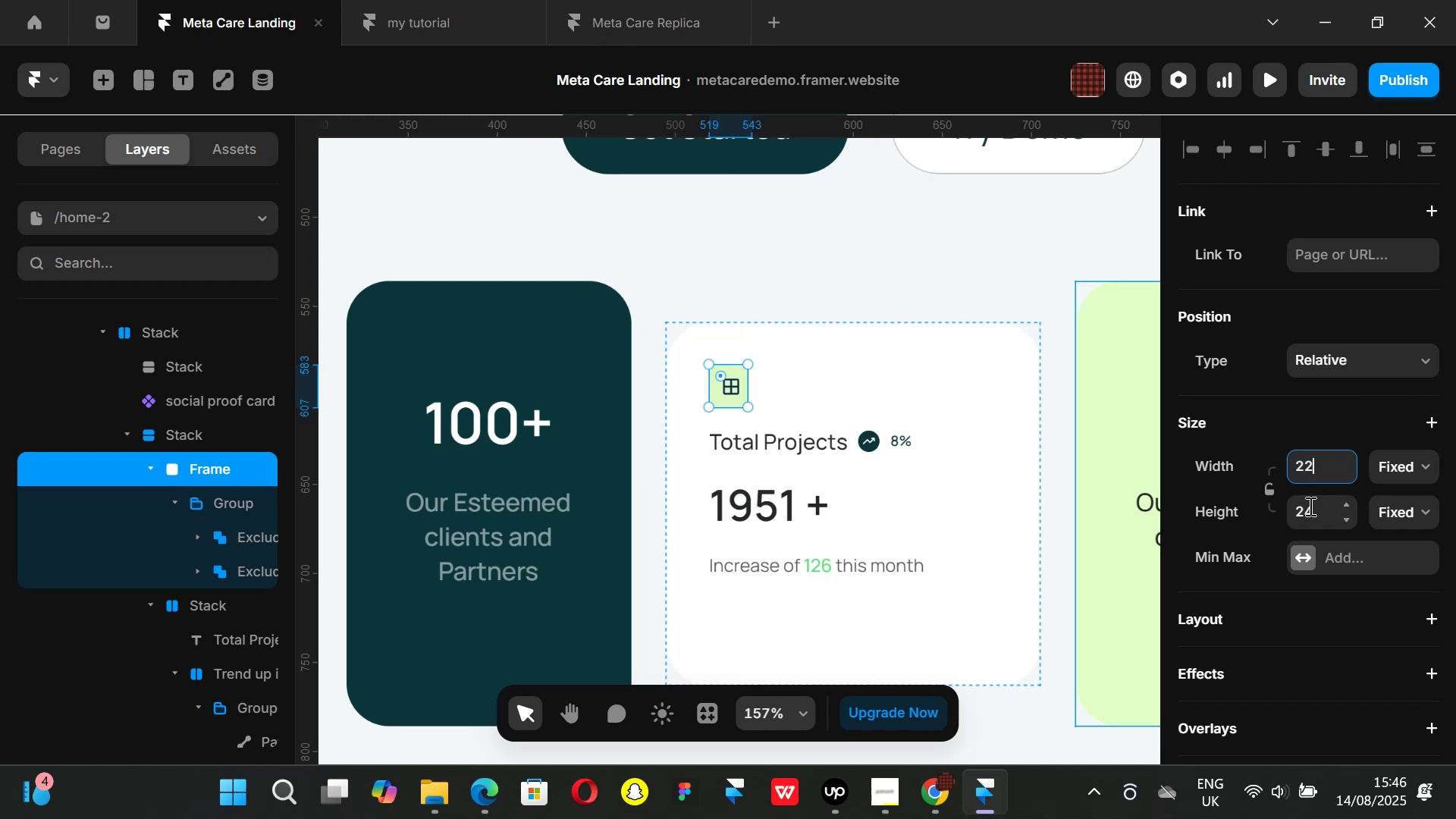 
left_click([1322, 514])
 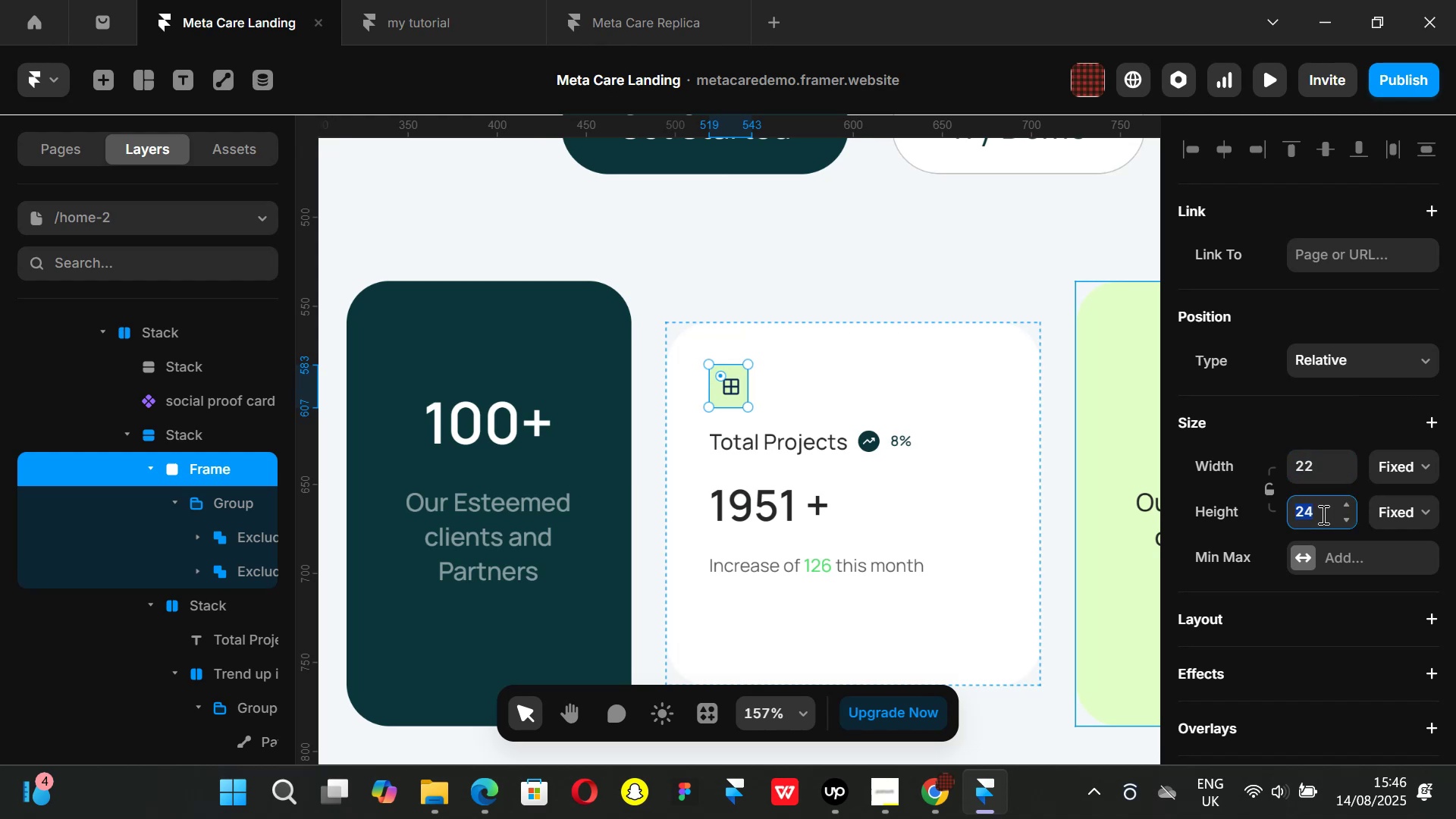 
type(22)
 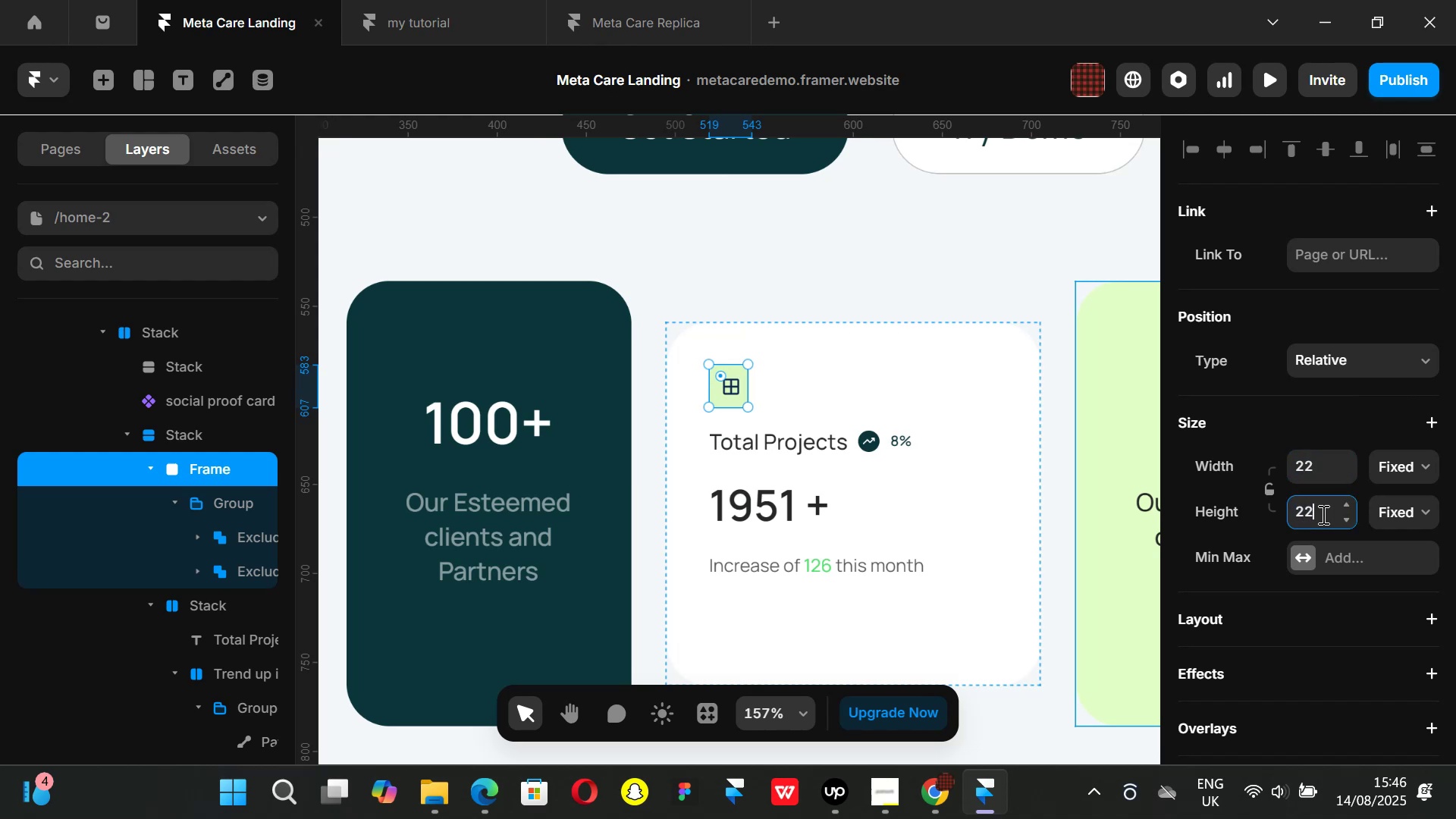 
key(Enter)
 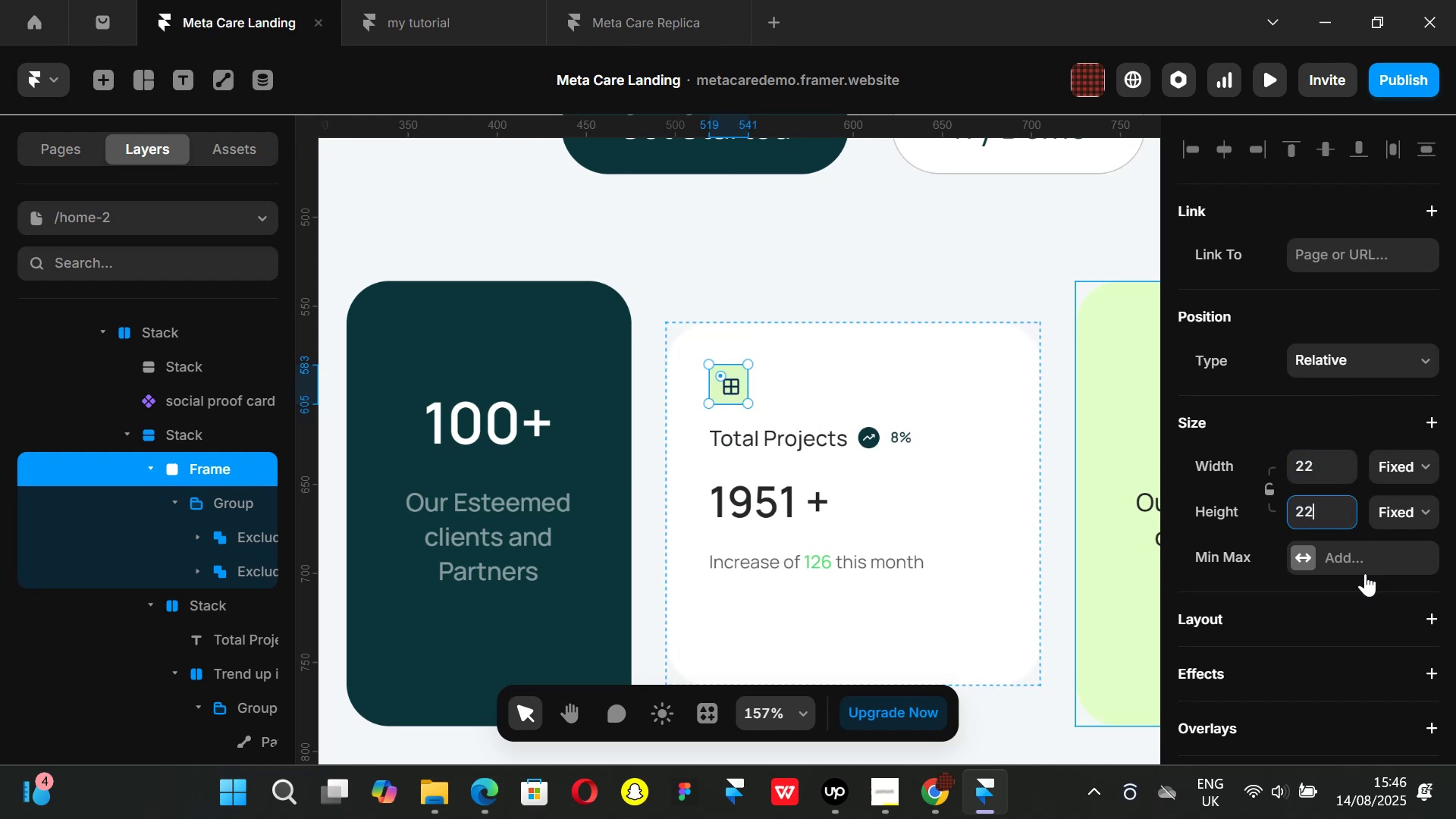 
left_click([1436, 615])
 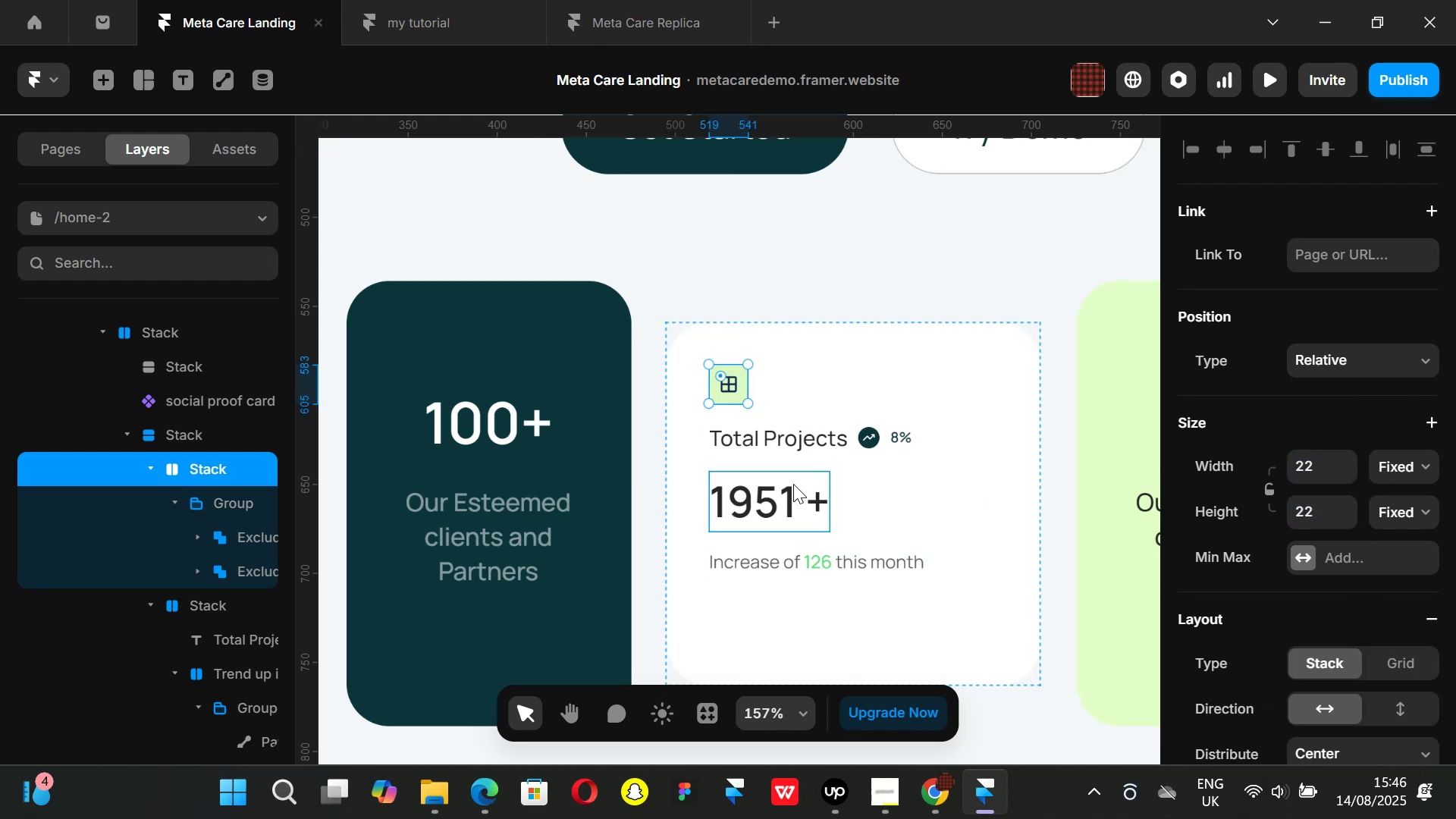 
scroll: coordinate [799, 491], scroll_direction: down, amount: 2.0
 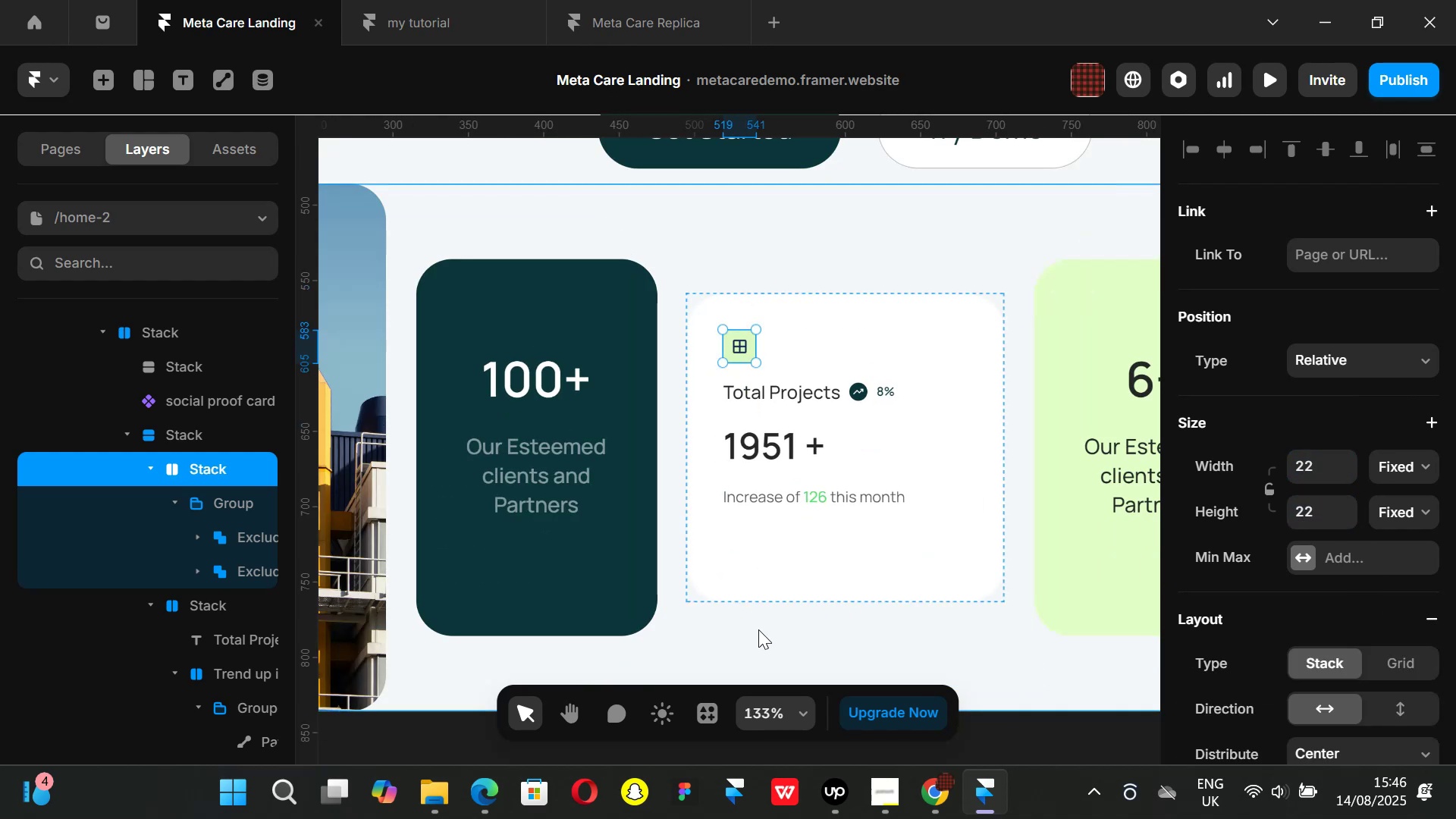 
key(Control+ControlLeft)
 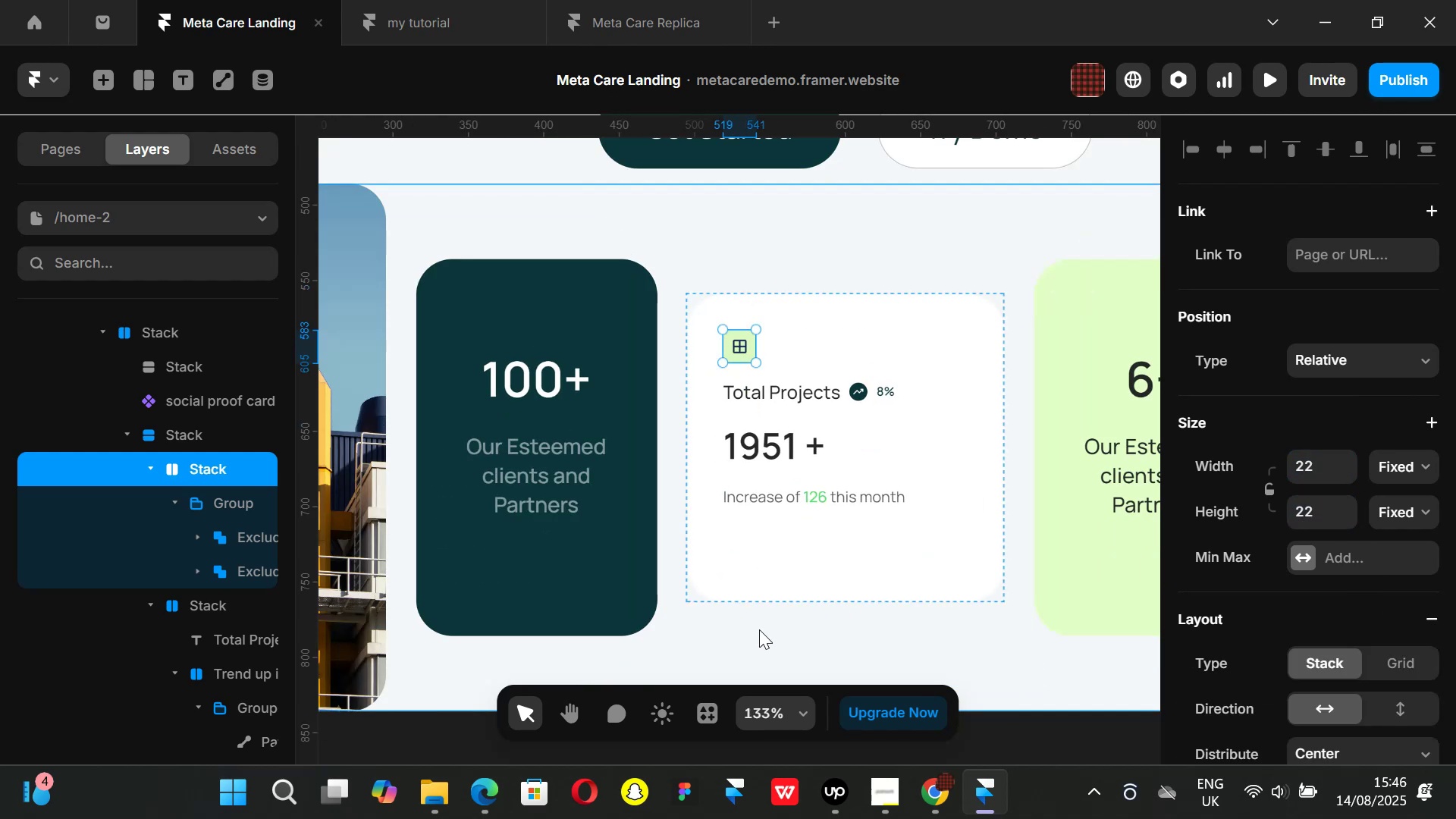 
left_click([758, 629])
 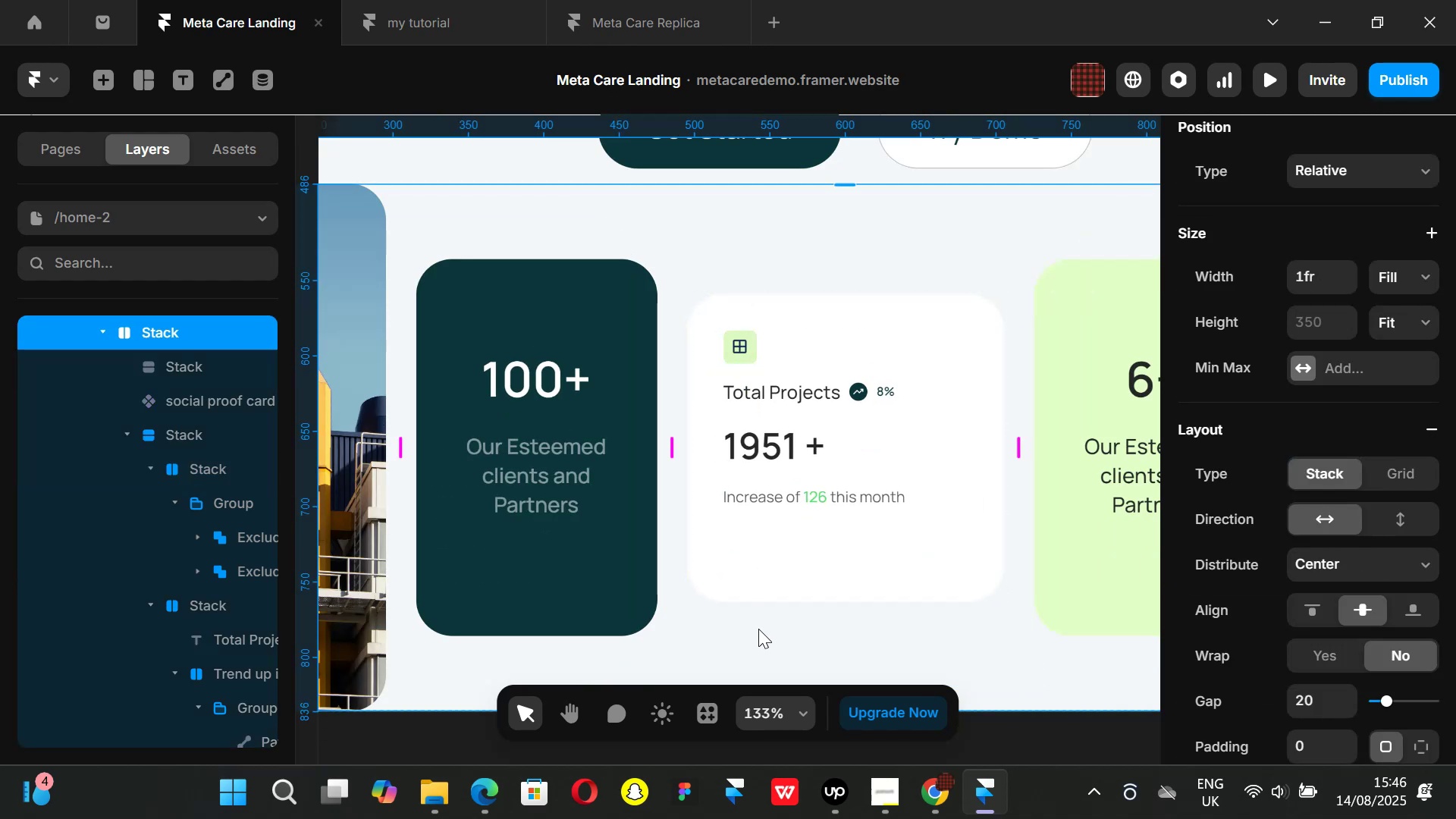 
key(Control+ControlLeft)
 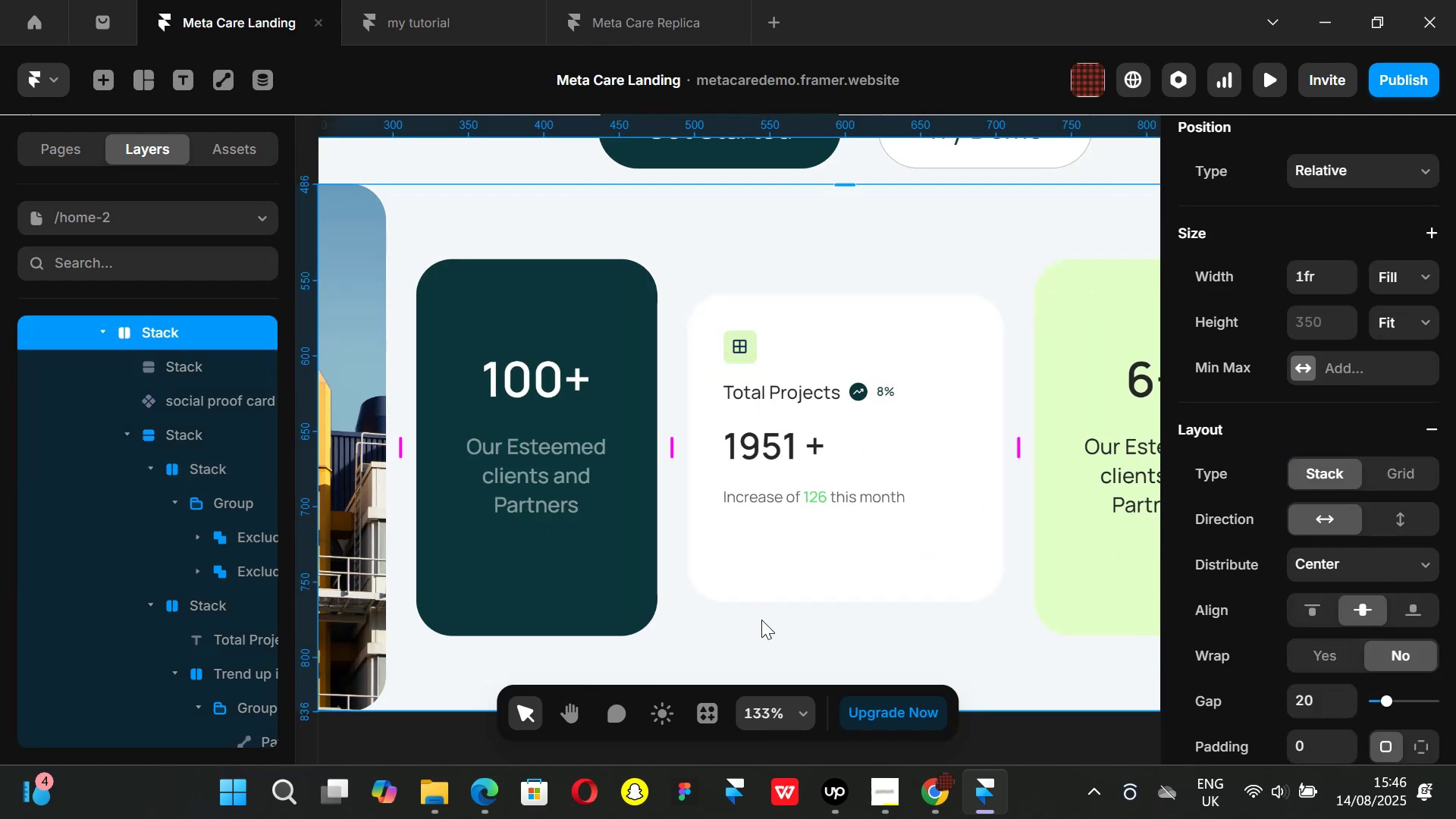 
scroll: coordinate [759, 569], scroll_direction: down, amount: 4.0
 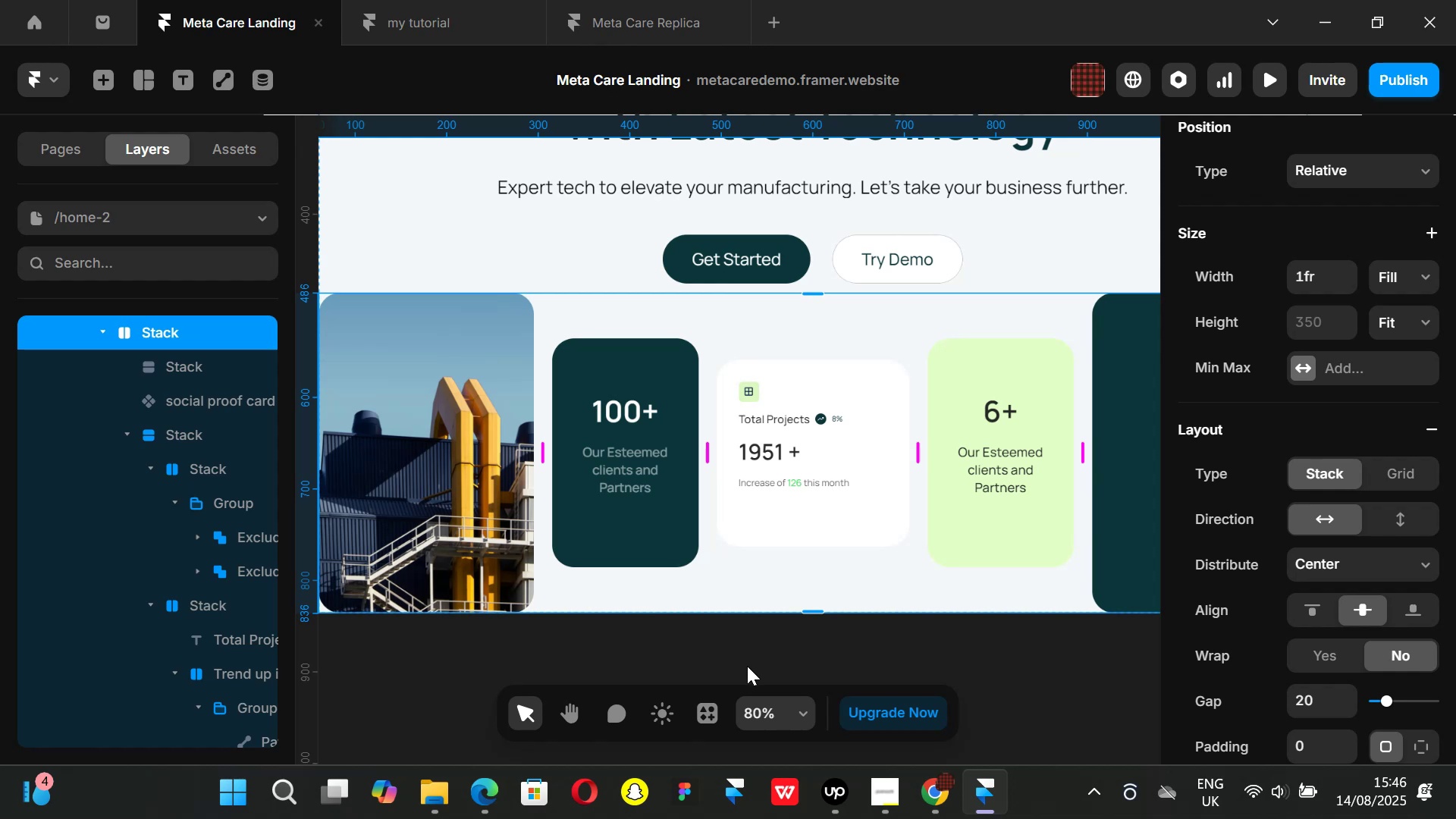 
left_click([747, 666])
 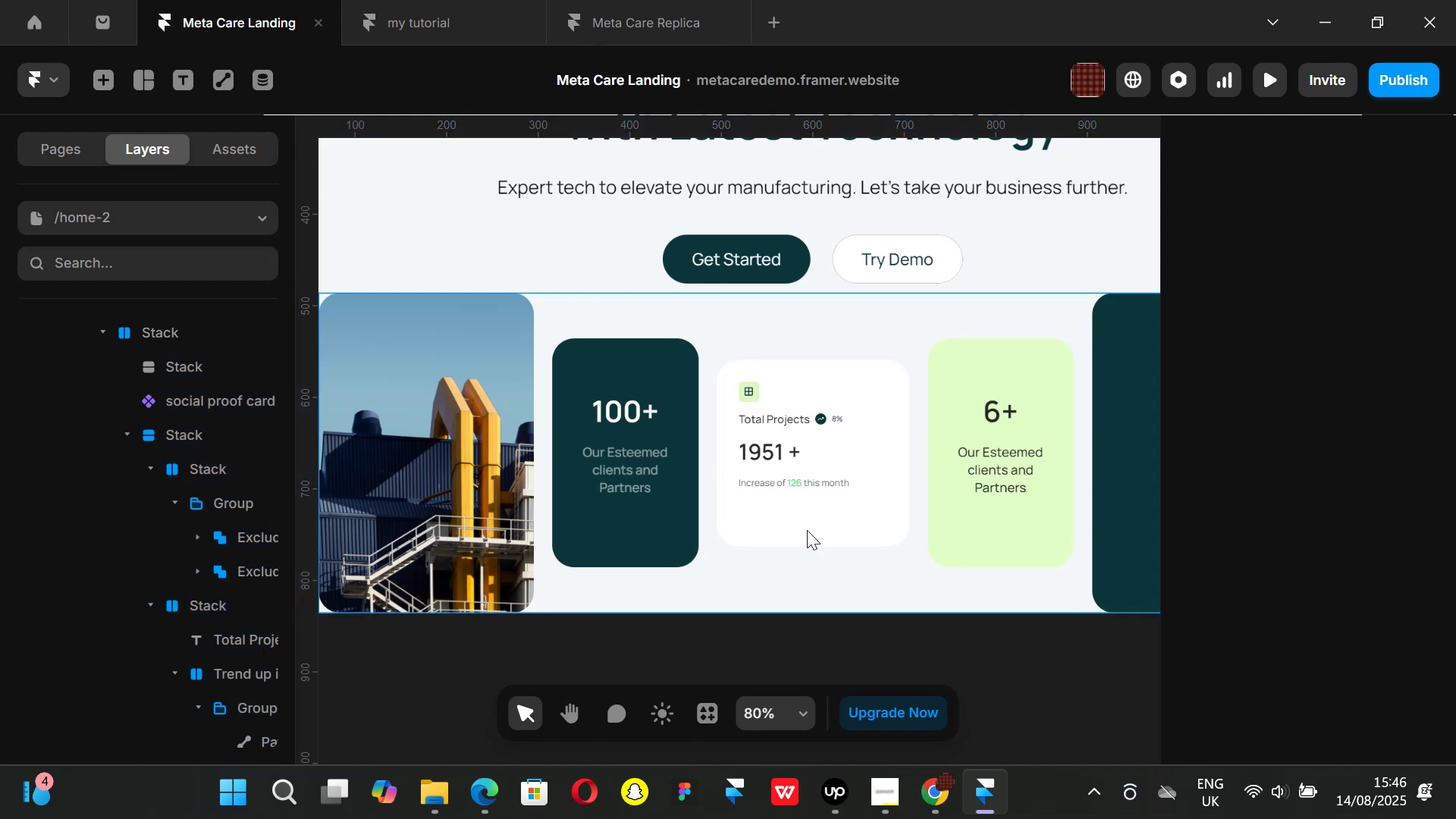 
key(Control+ControlLeft)
 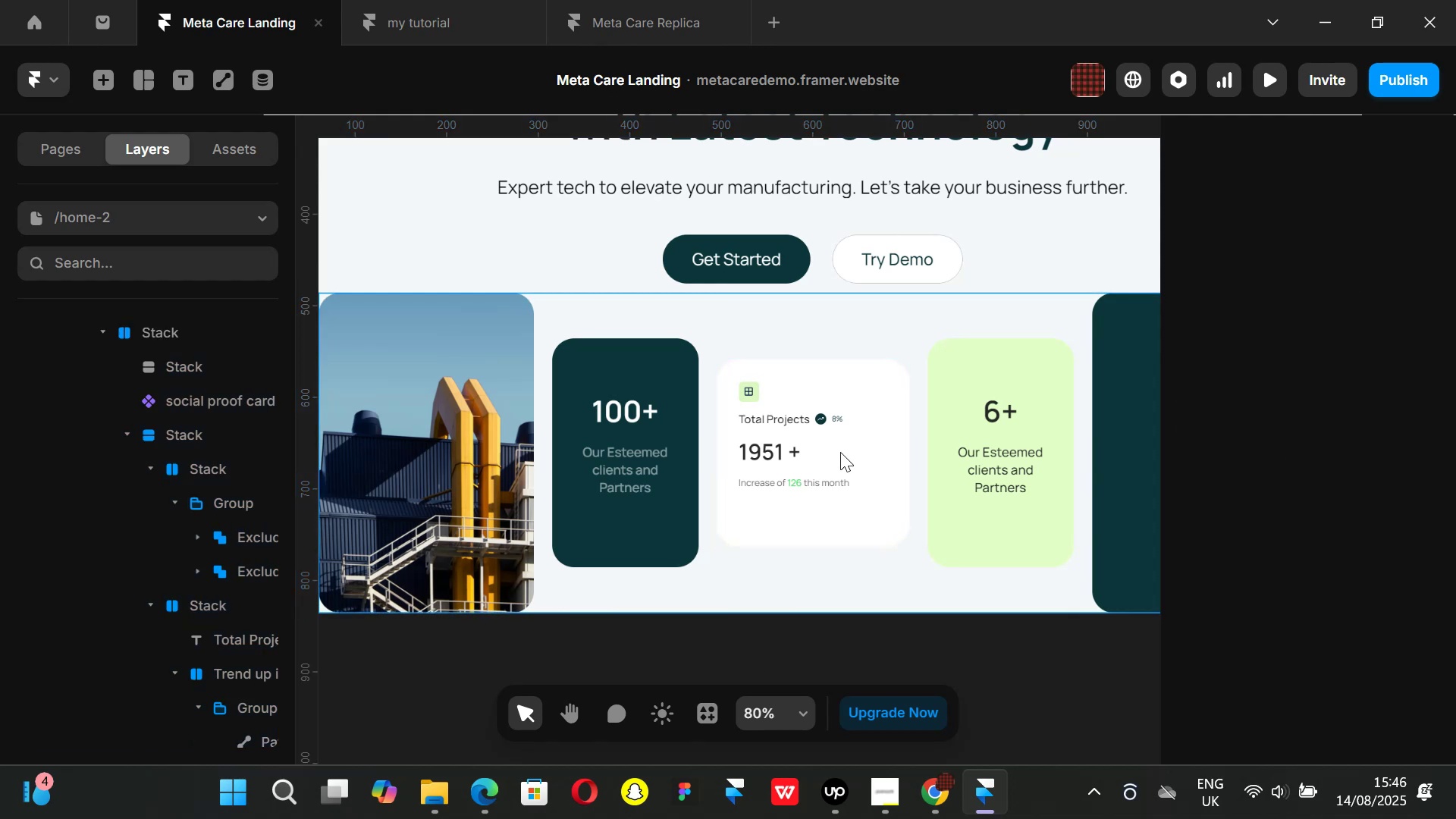 
scroll: coordinate [840, 452], scroll_direction: up, amount: 1.0
 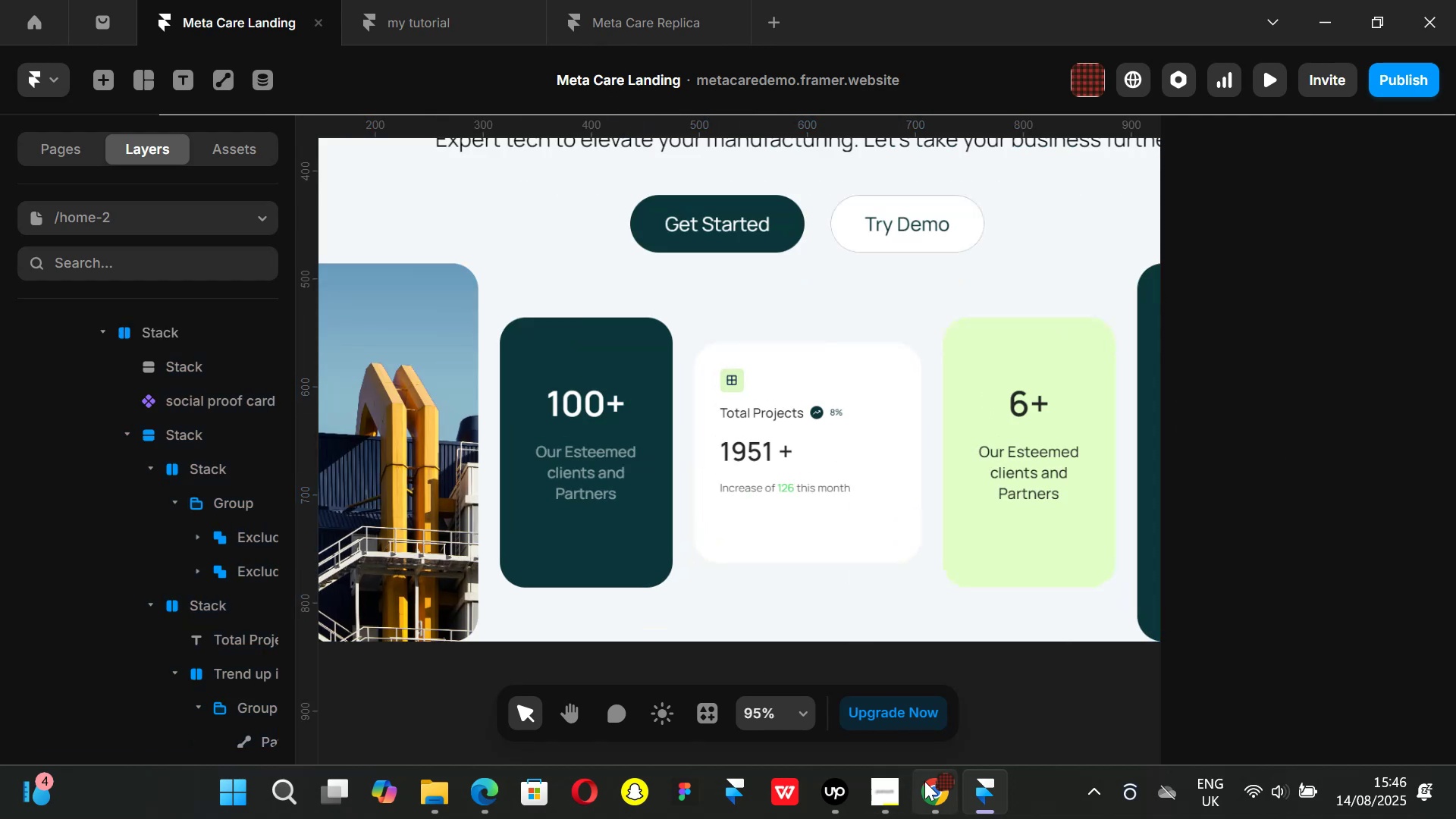 
left_click([932, 789])
 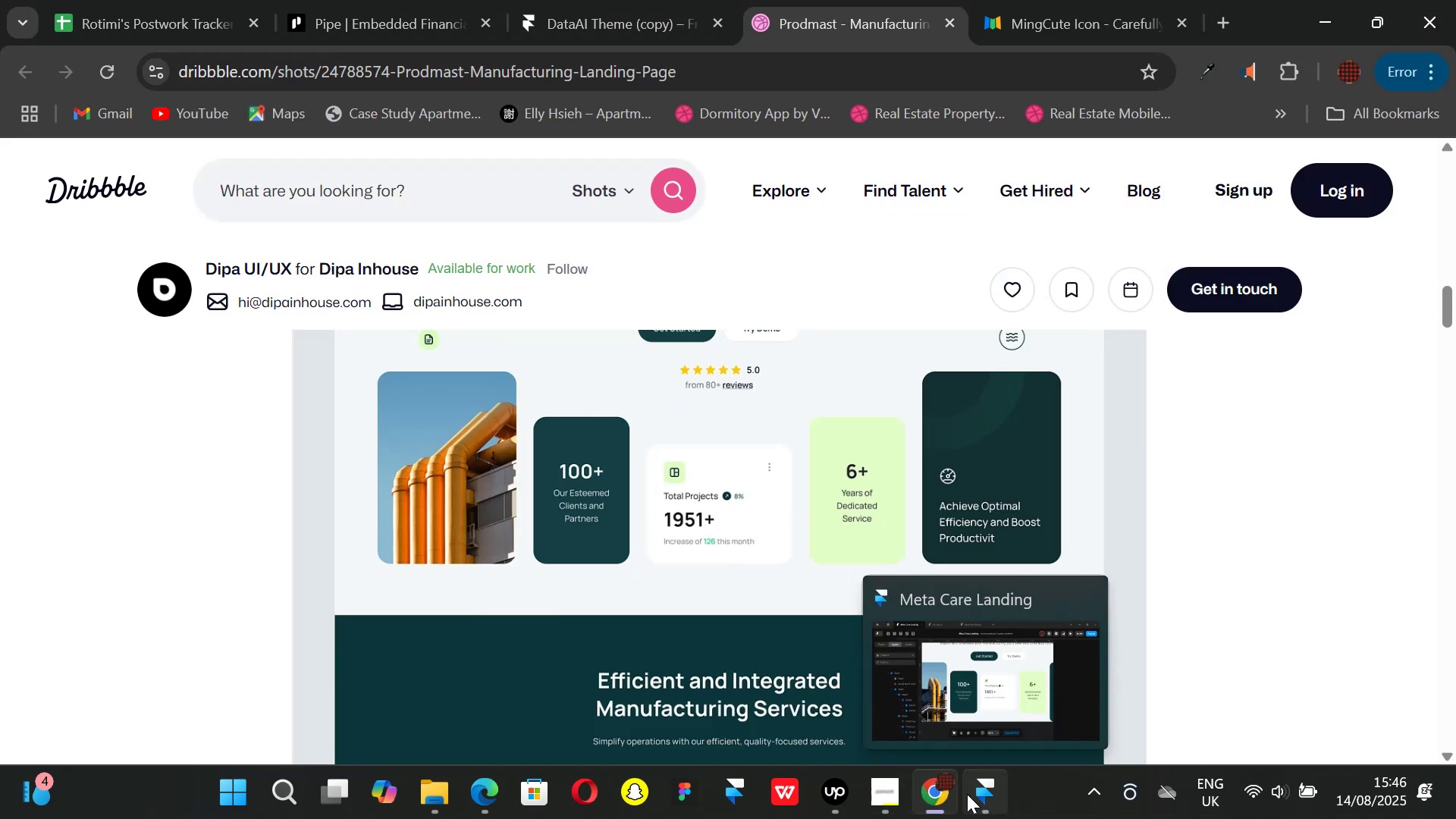 
left_click([967, 794])
 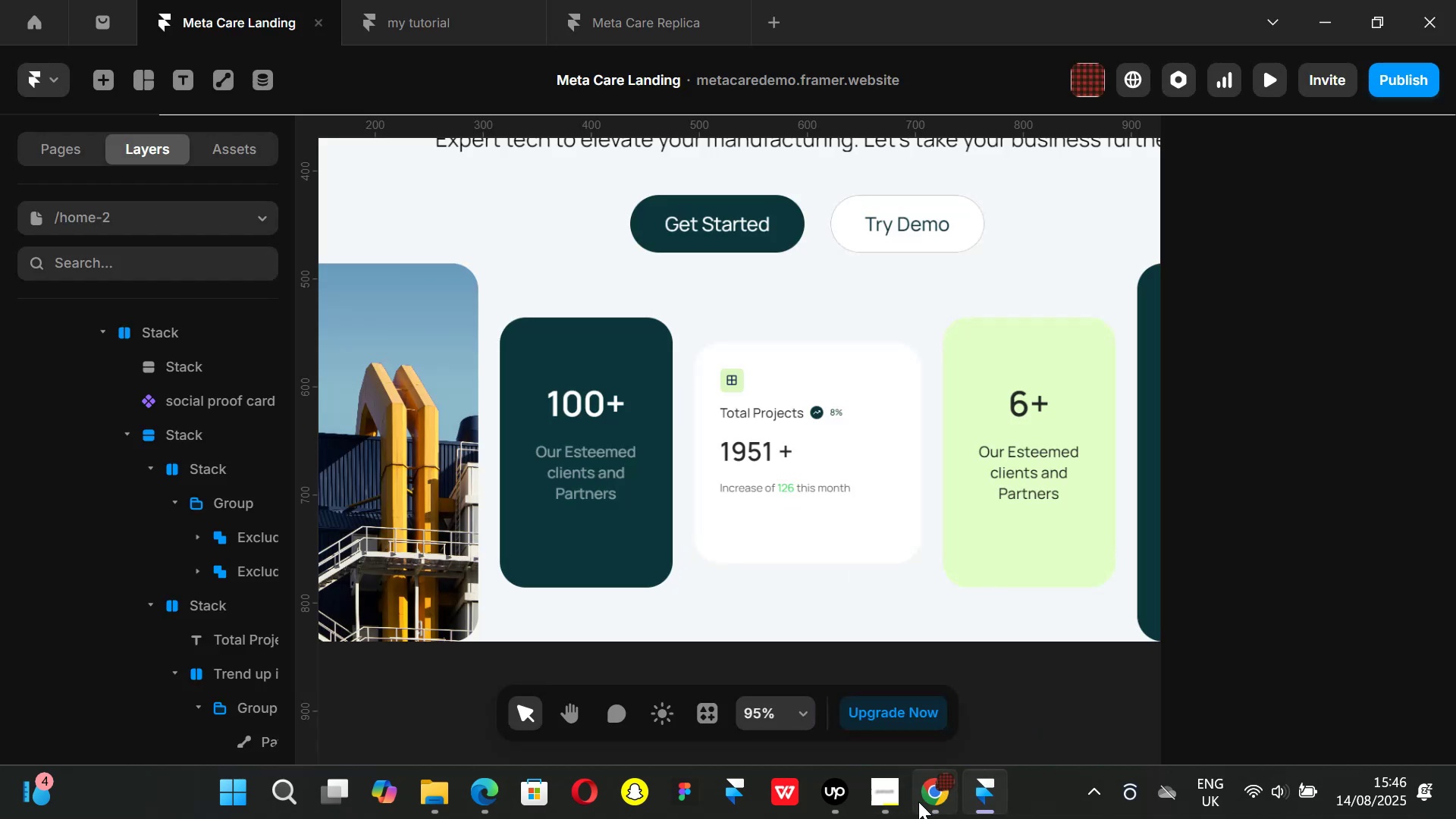 
left_click([918, 802])
 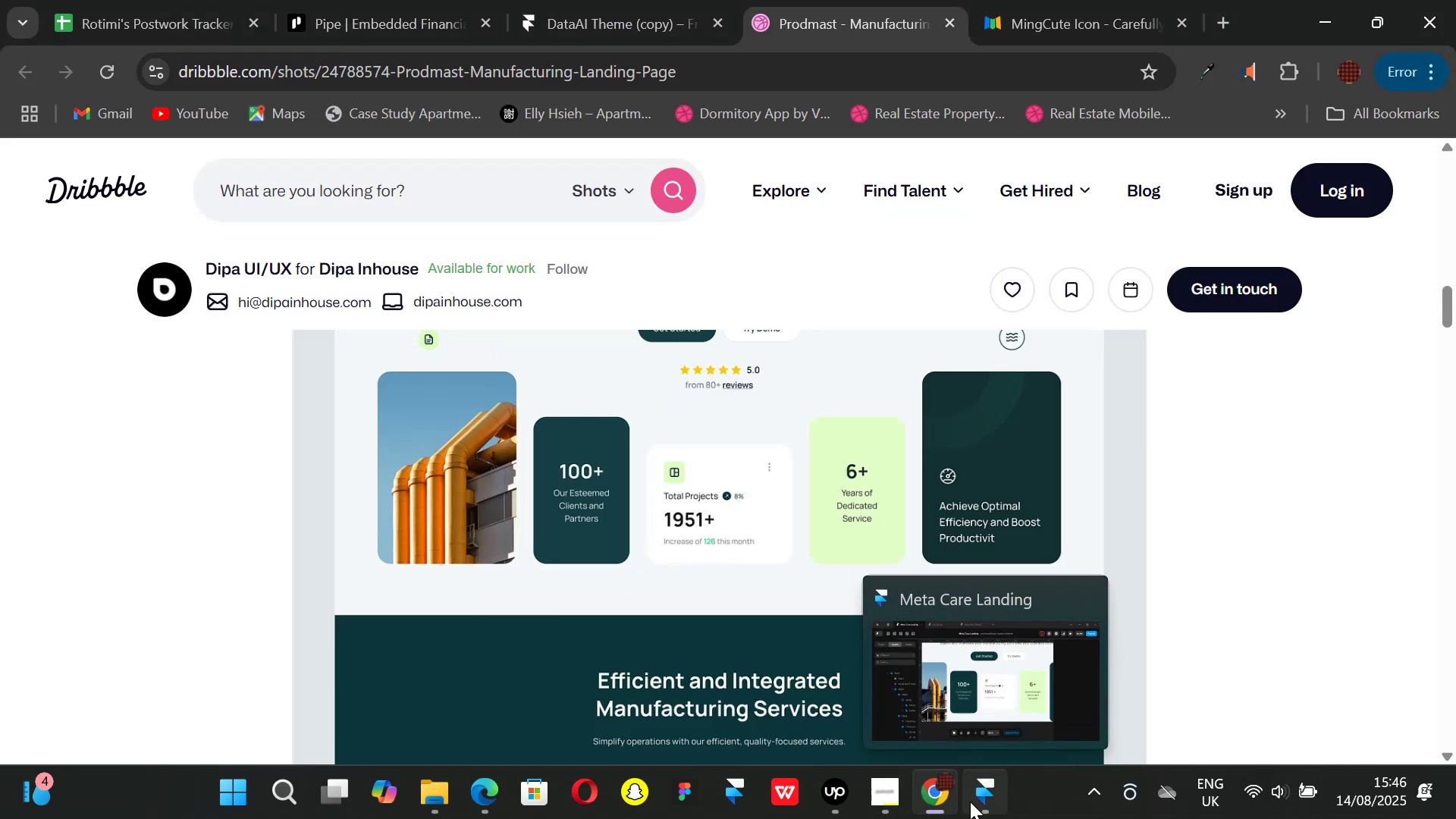 
left_click([970, 802])
 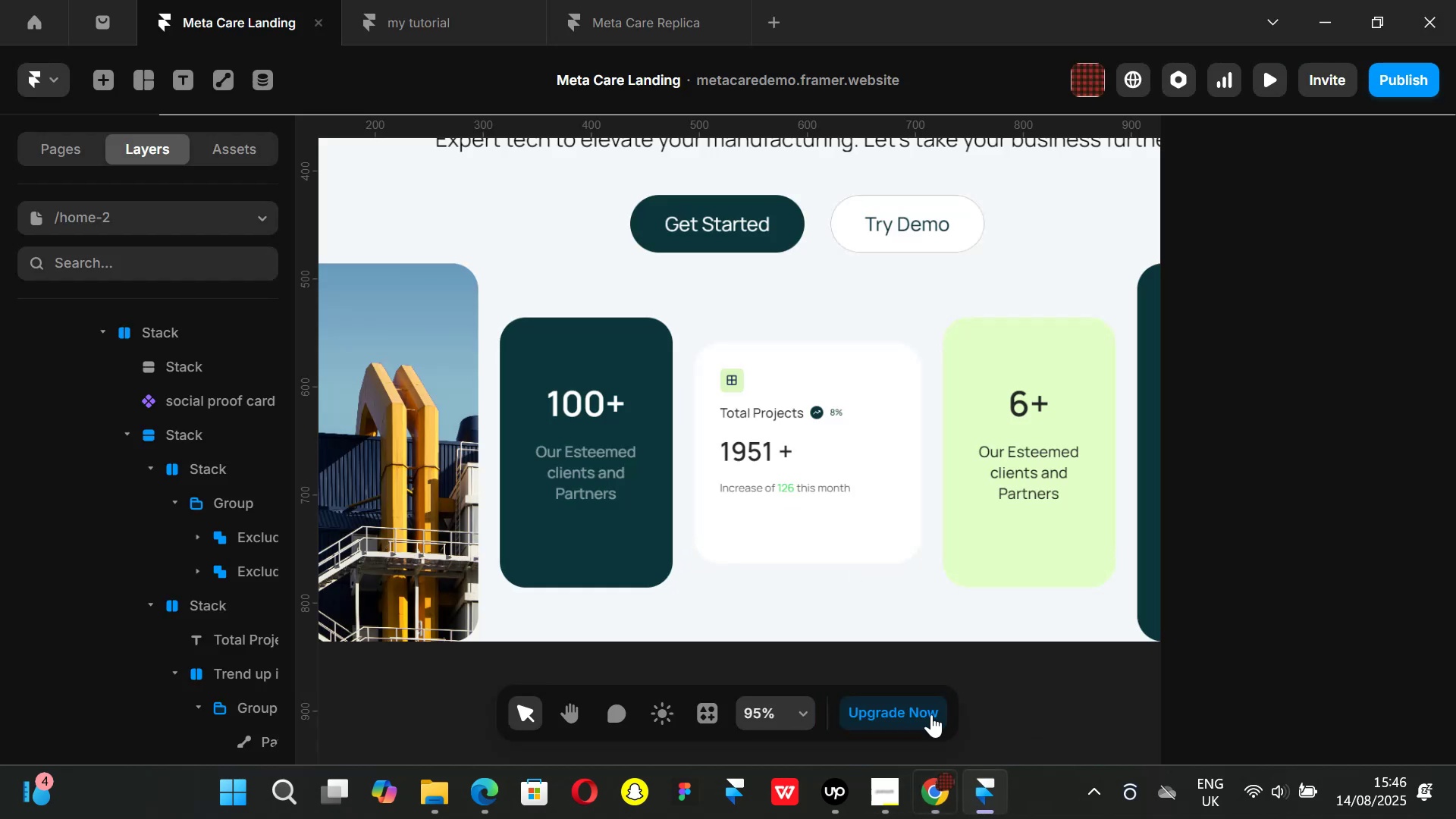 
hold_key(key=ControlLeft, duration=0.37)
 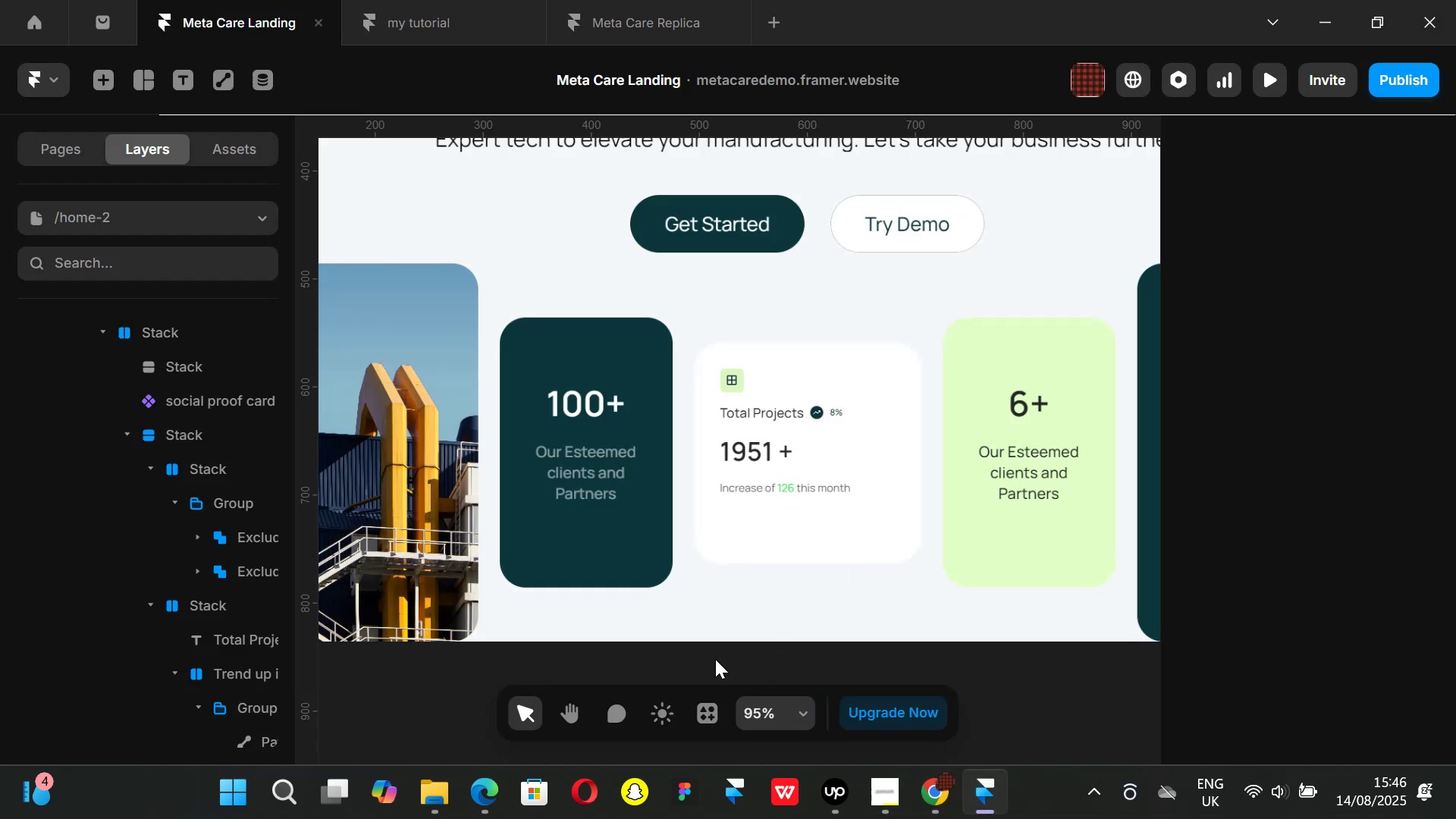 
left_click([715, 659])
 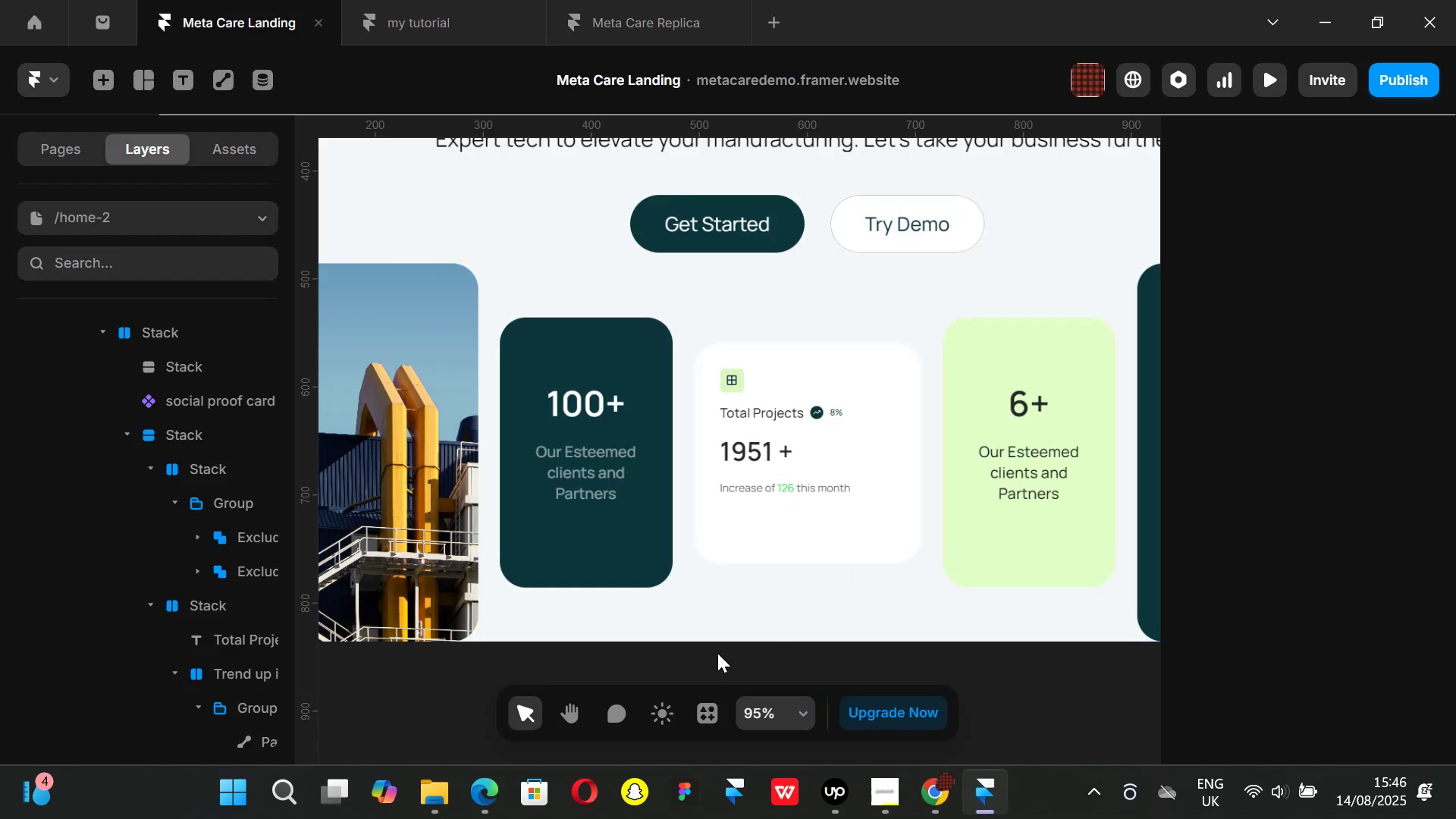 
hold_key(key=ControlLeft, duration=1.2)
scroll: coordinate [760, 628], scroll_direction: down, amount: 1.0
 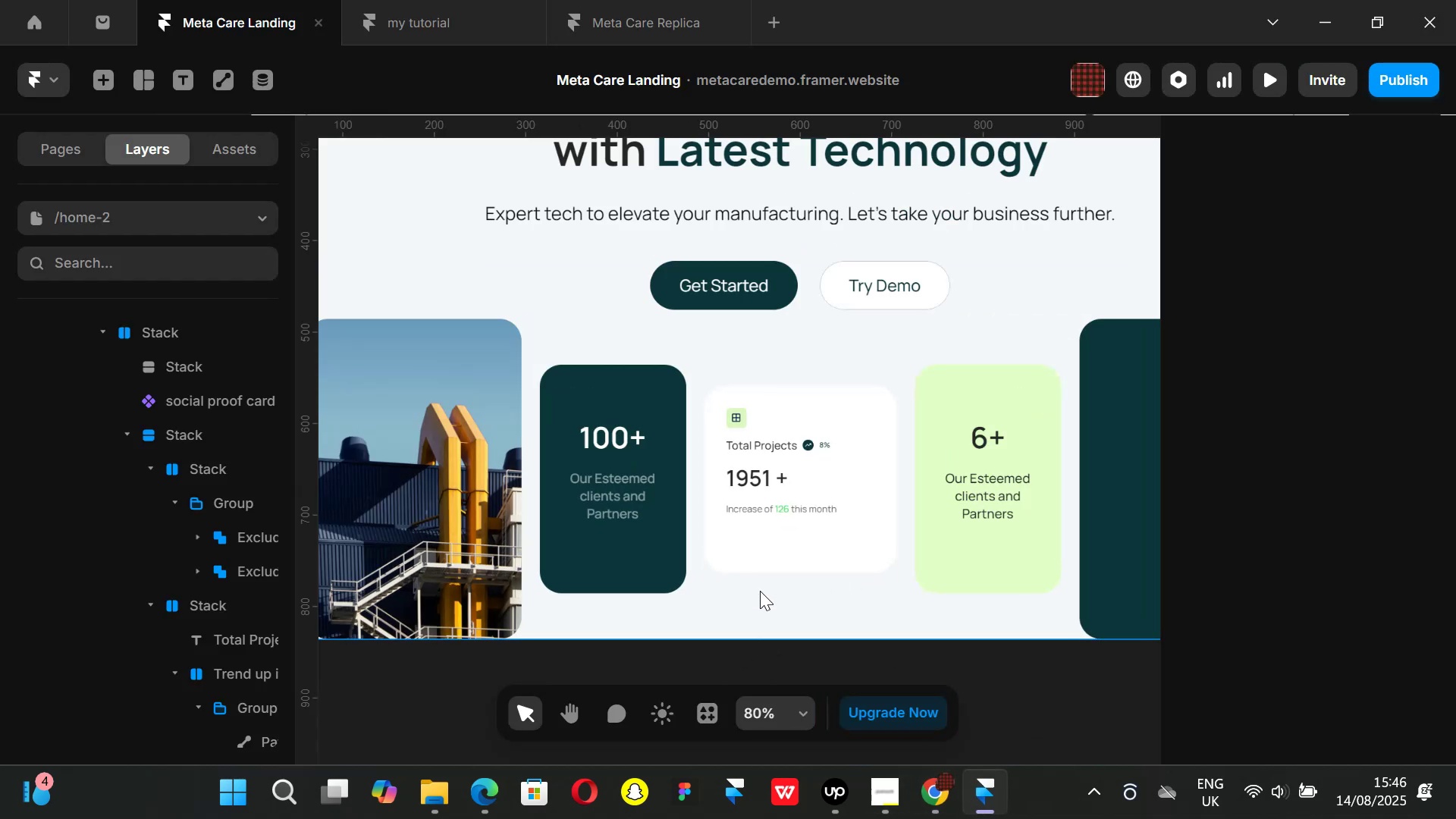 
scroll: coordinate [711, 416], scroll_direction: up, amount: 4.0
 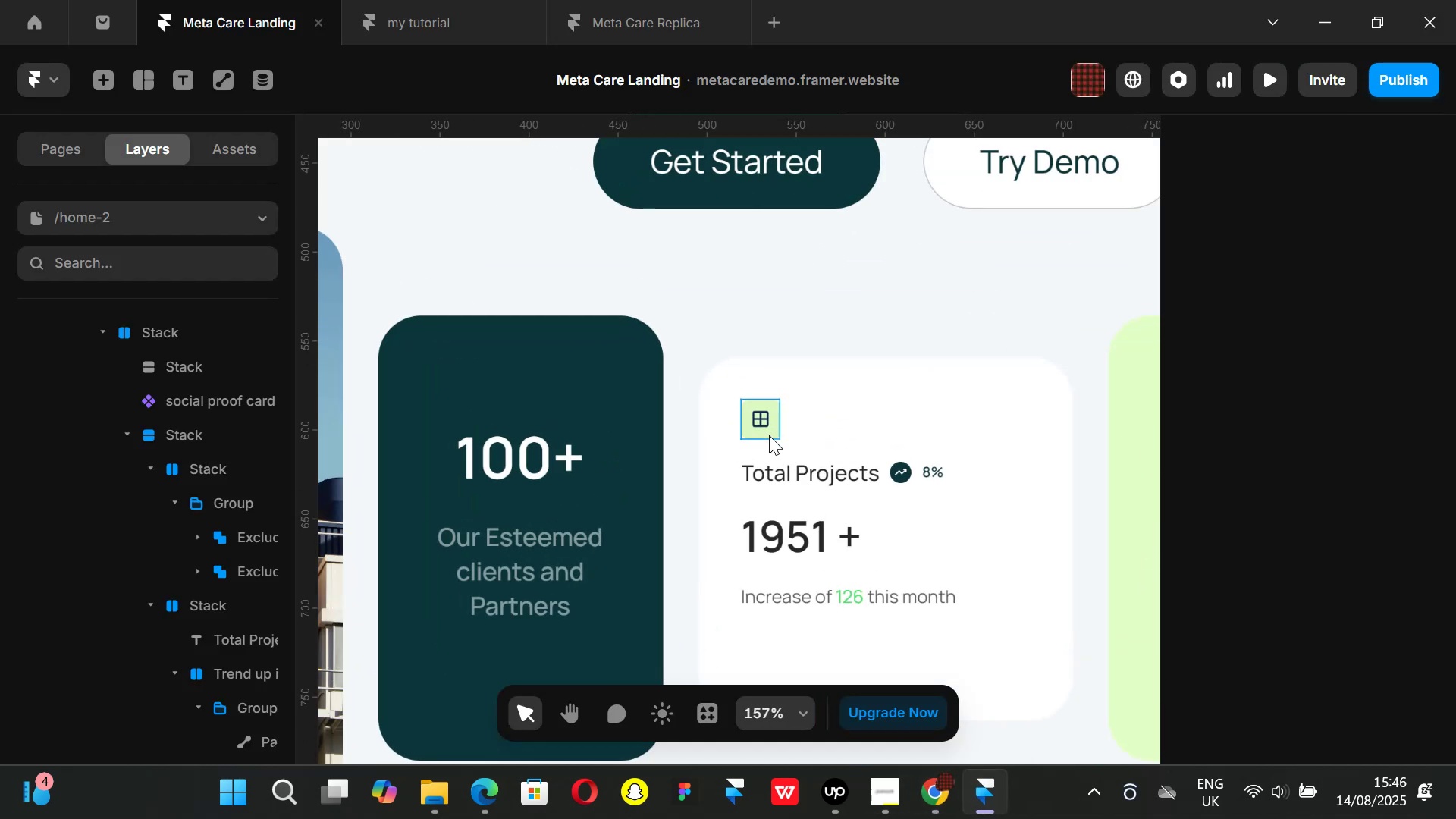 
left_click([769, 435])
 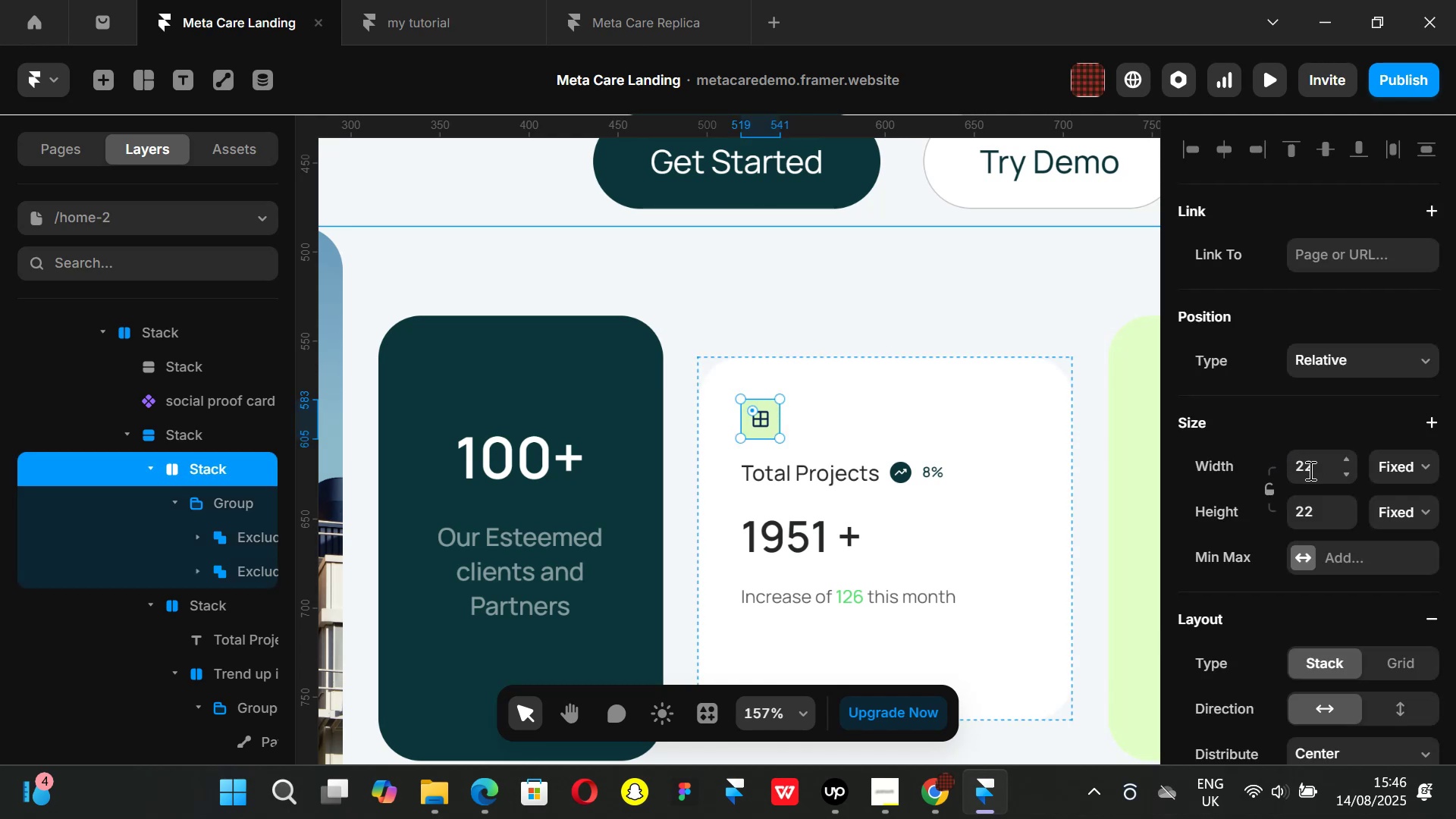 
left_click([1309, 470])
 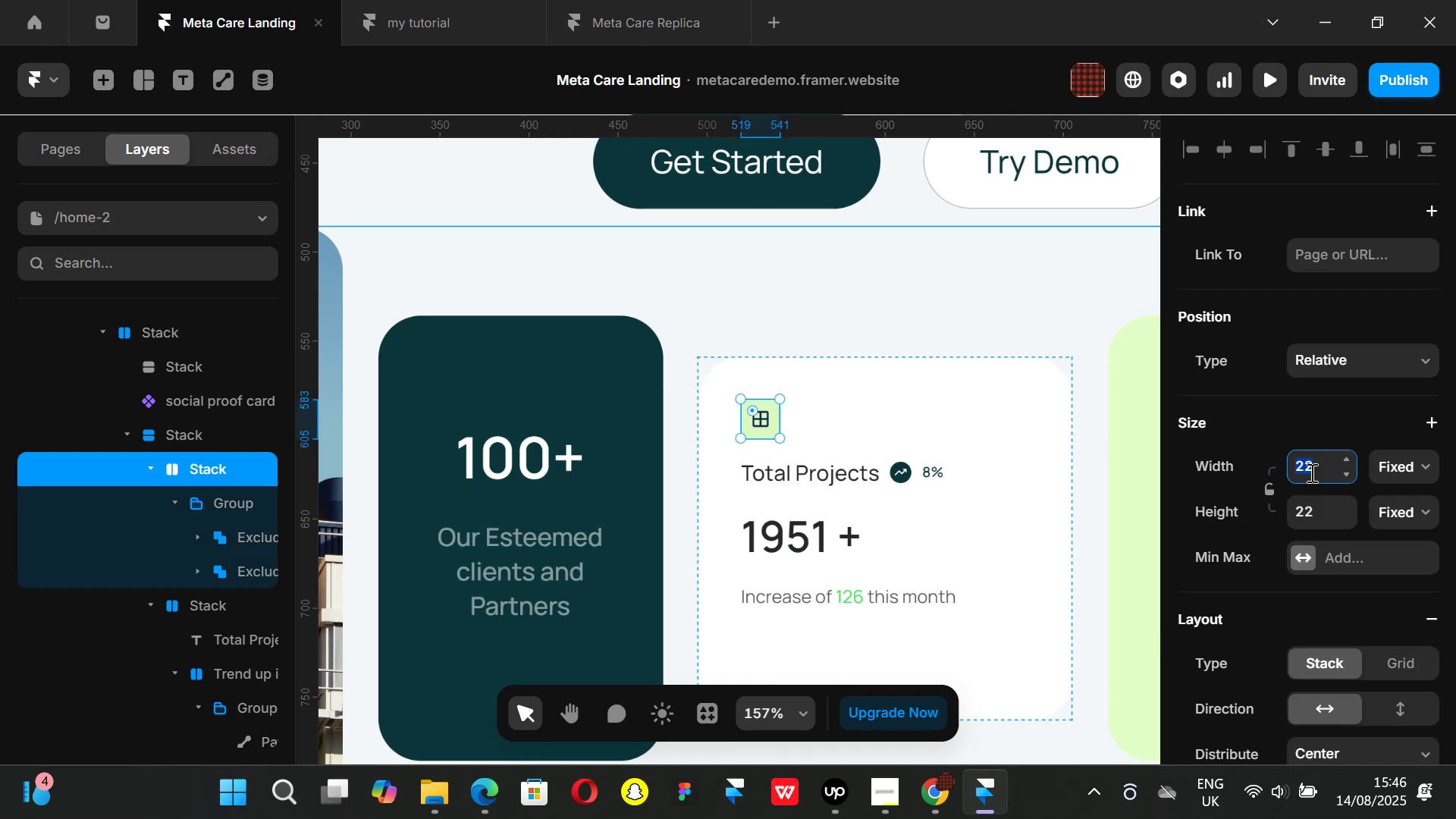 
type(24)
 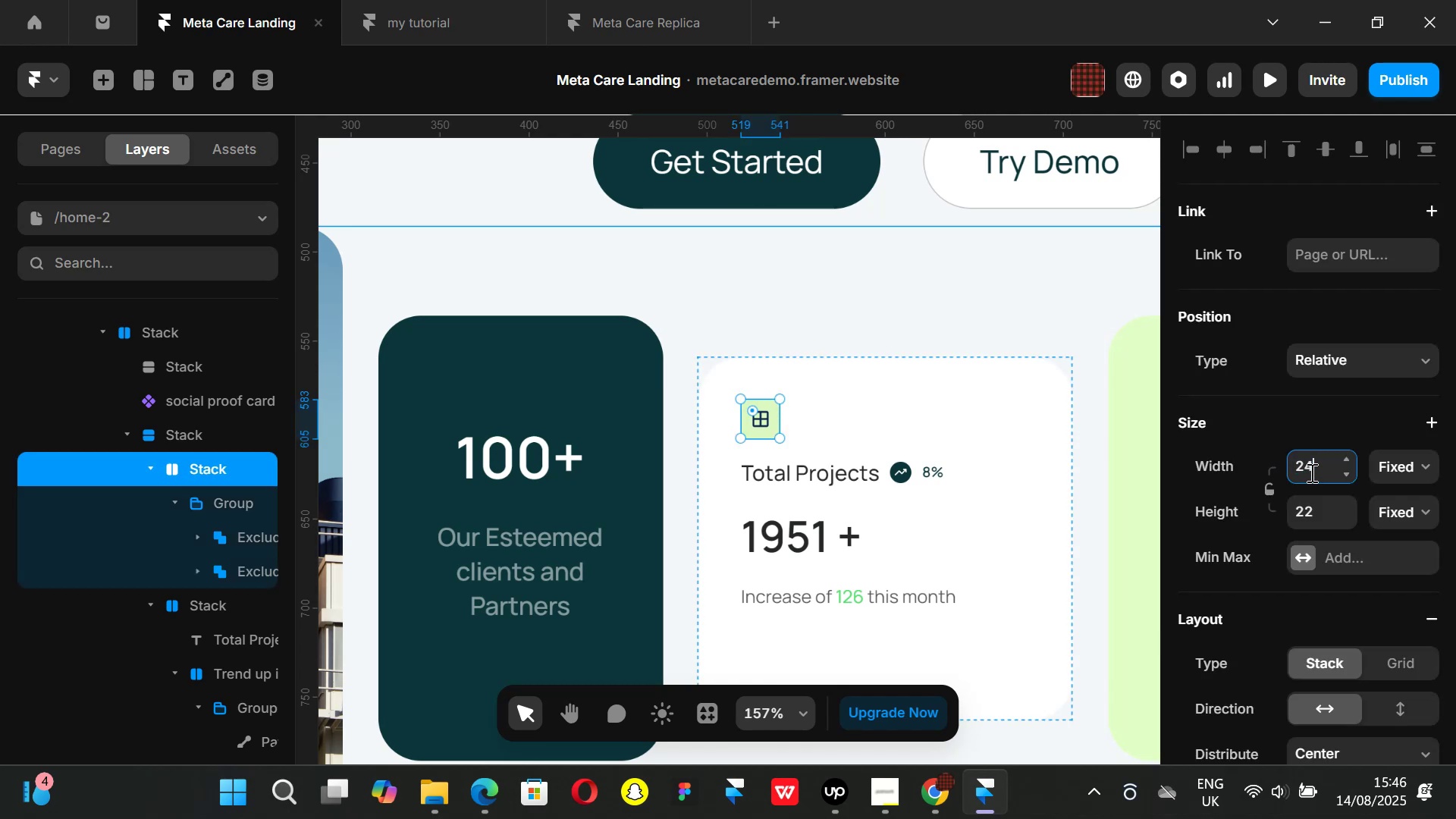 
key(Enter)
 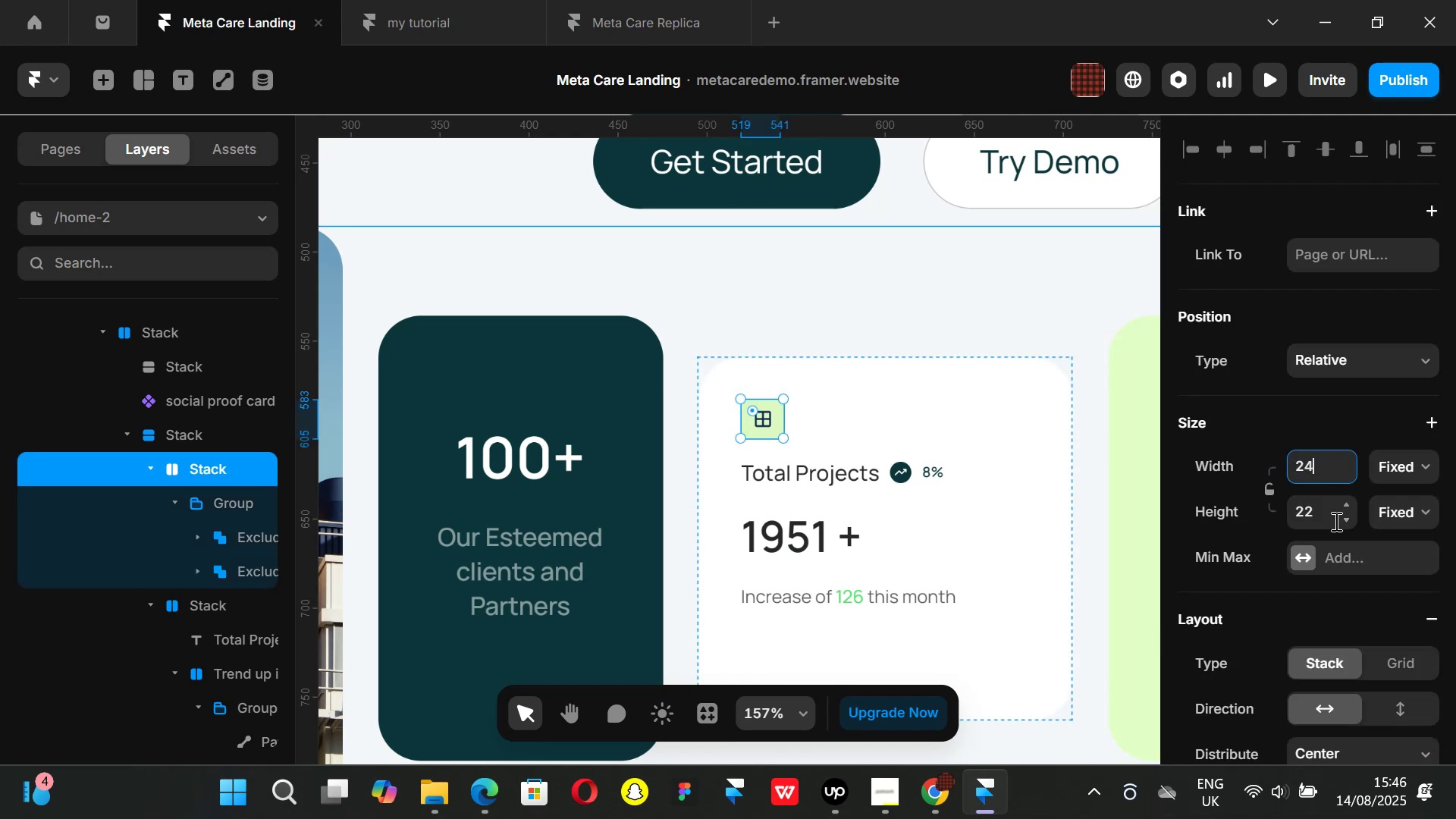 
left_click([1324, 516])
 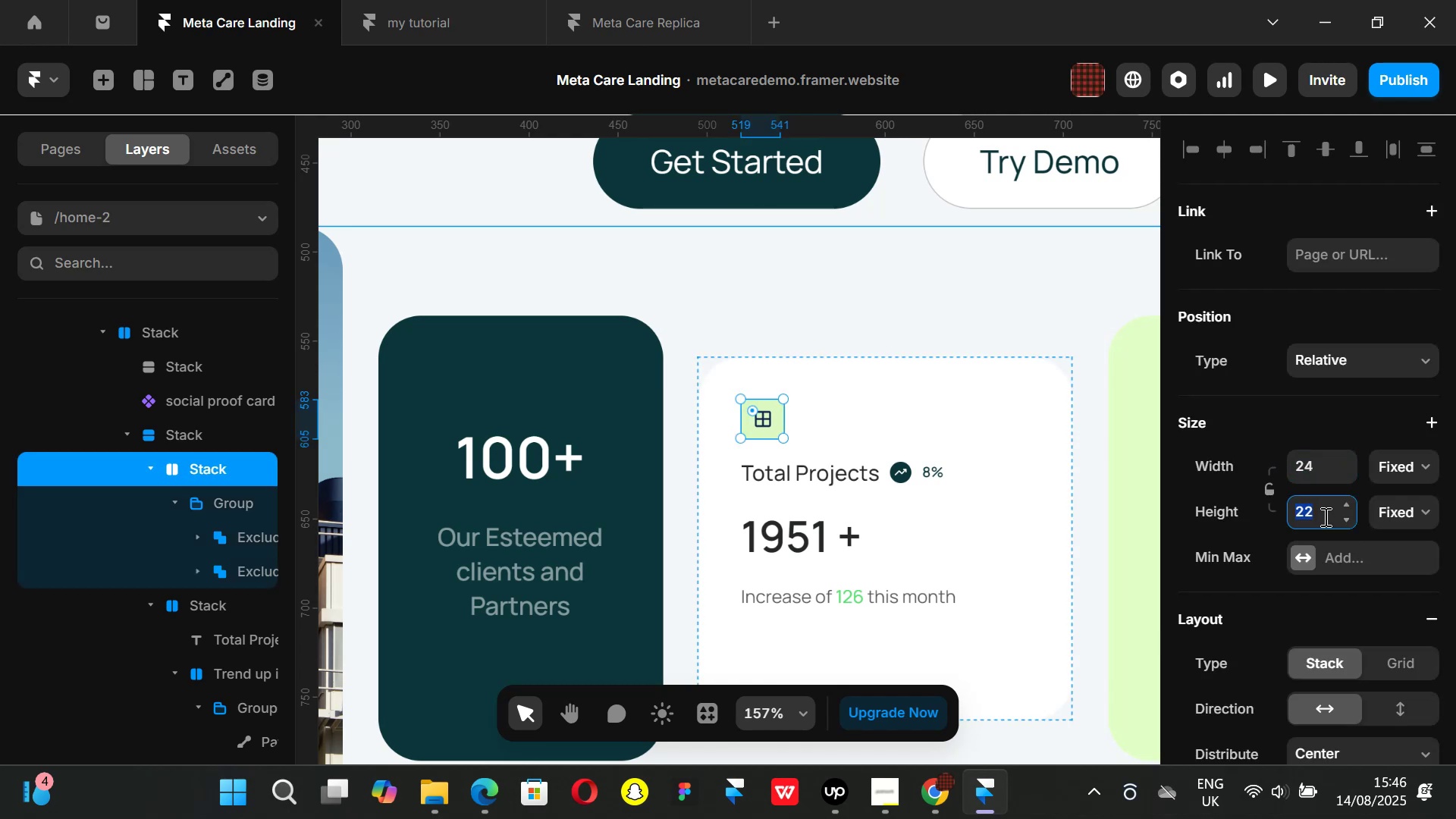 
type(24)
 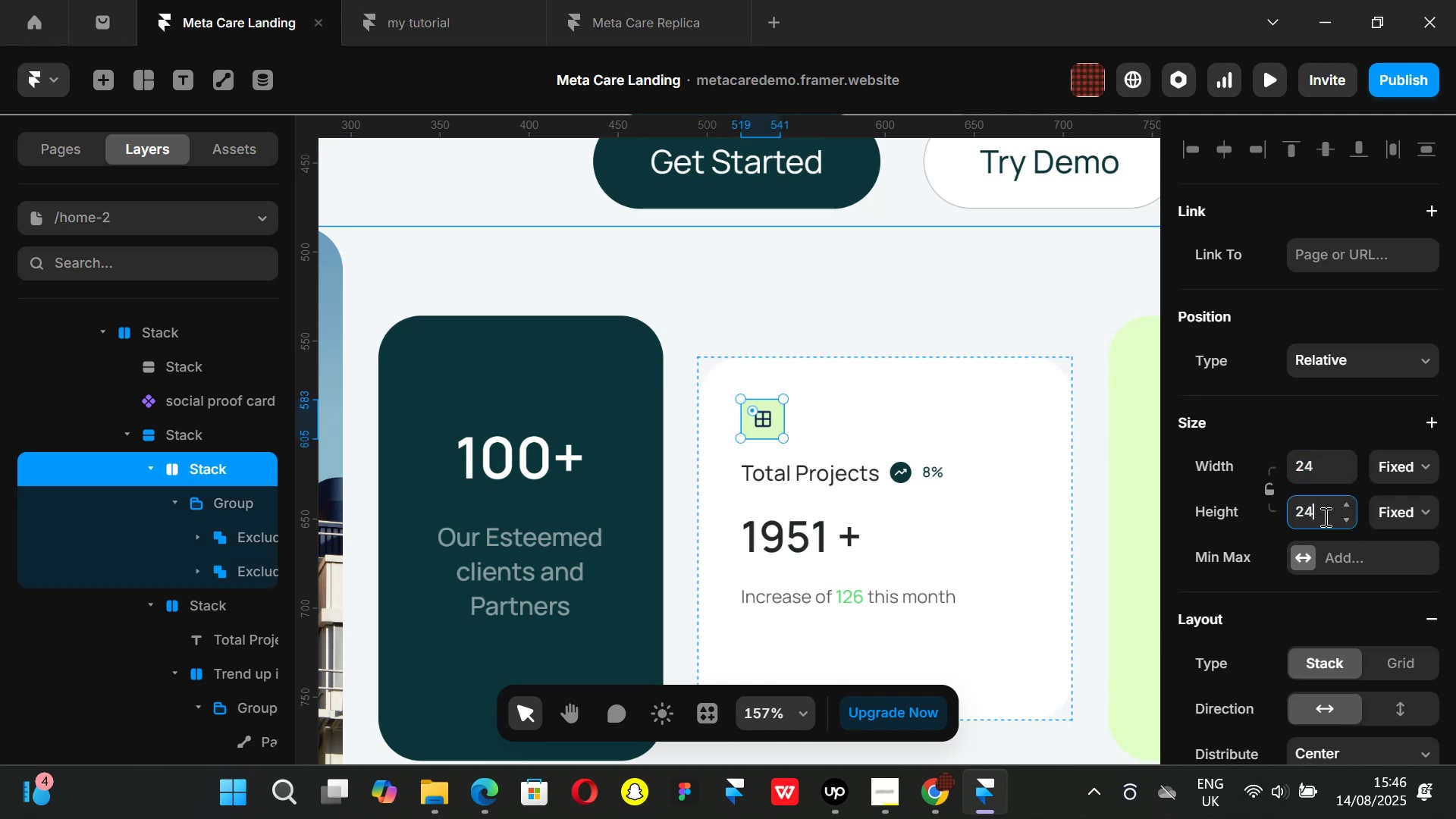 
key(Enter)
 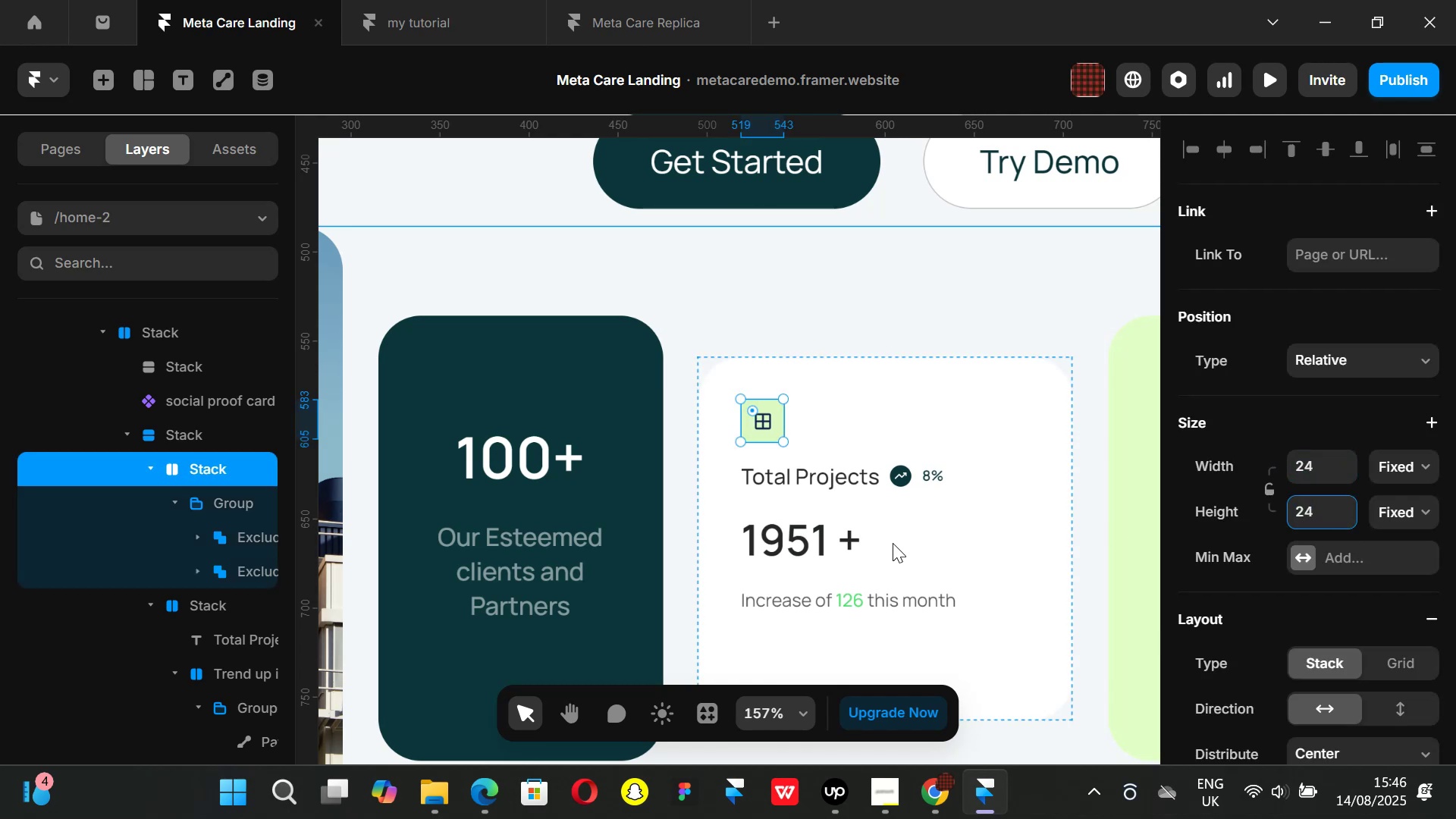 
key(Control+ControlLeft)
 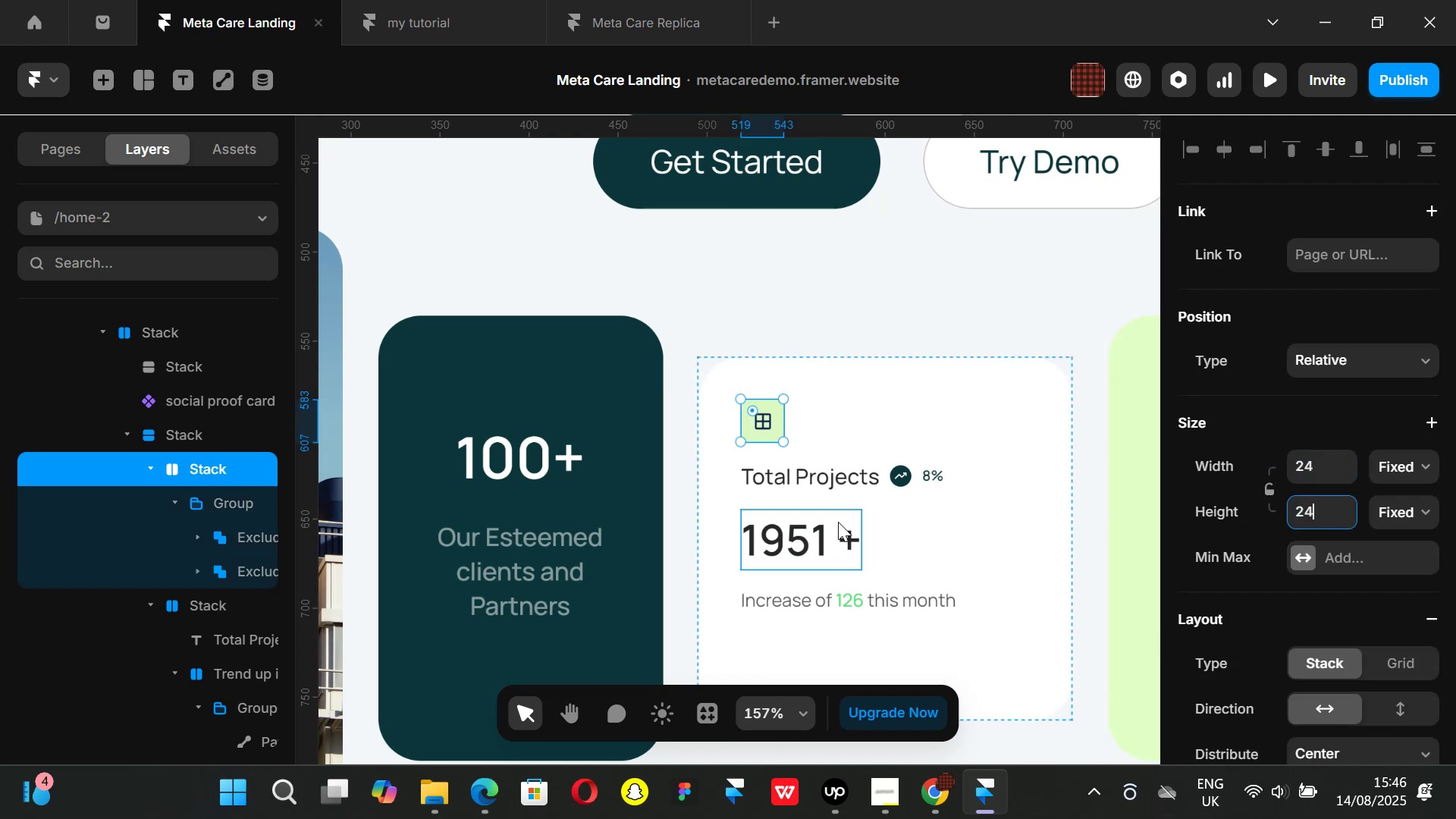 
scroll: coordinate [838, 522], scroll_direction: down, amount: 1.0
 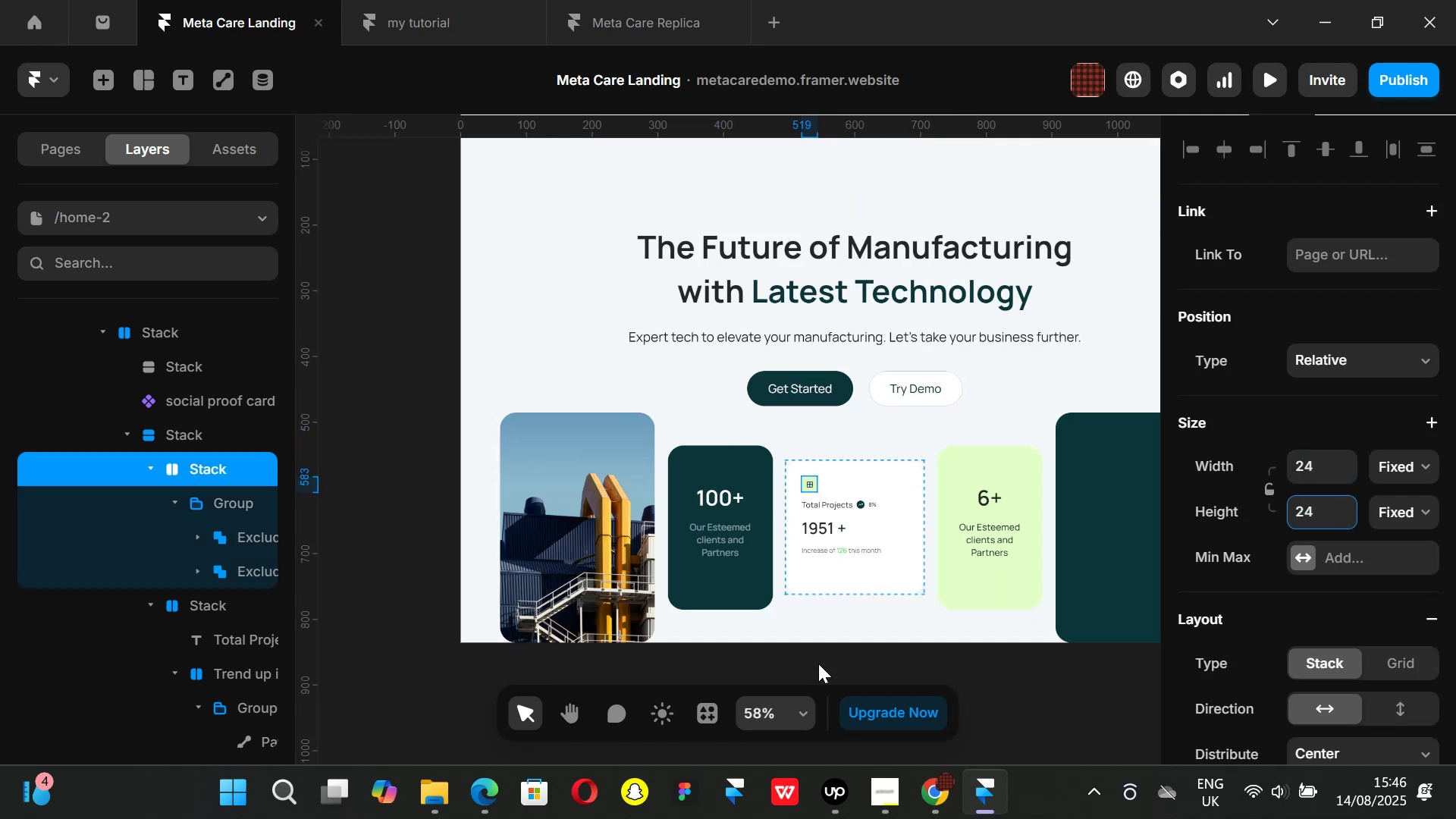 
left_click([818, 664])
 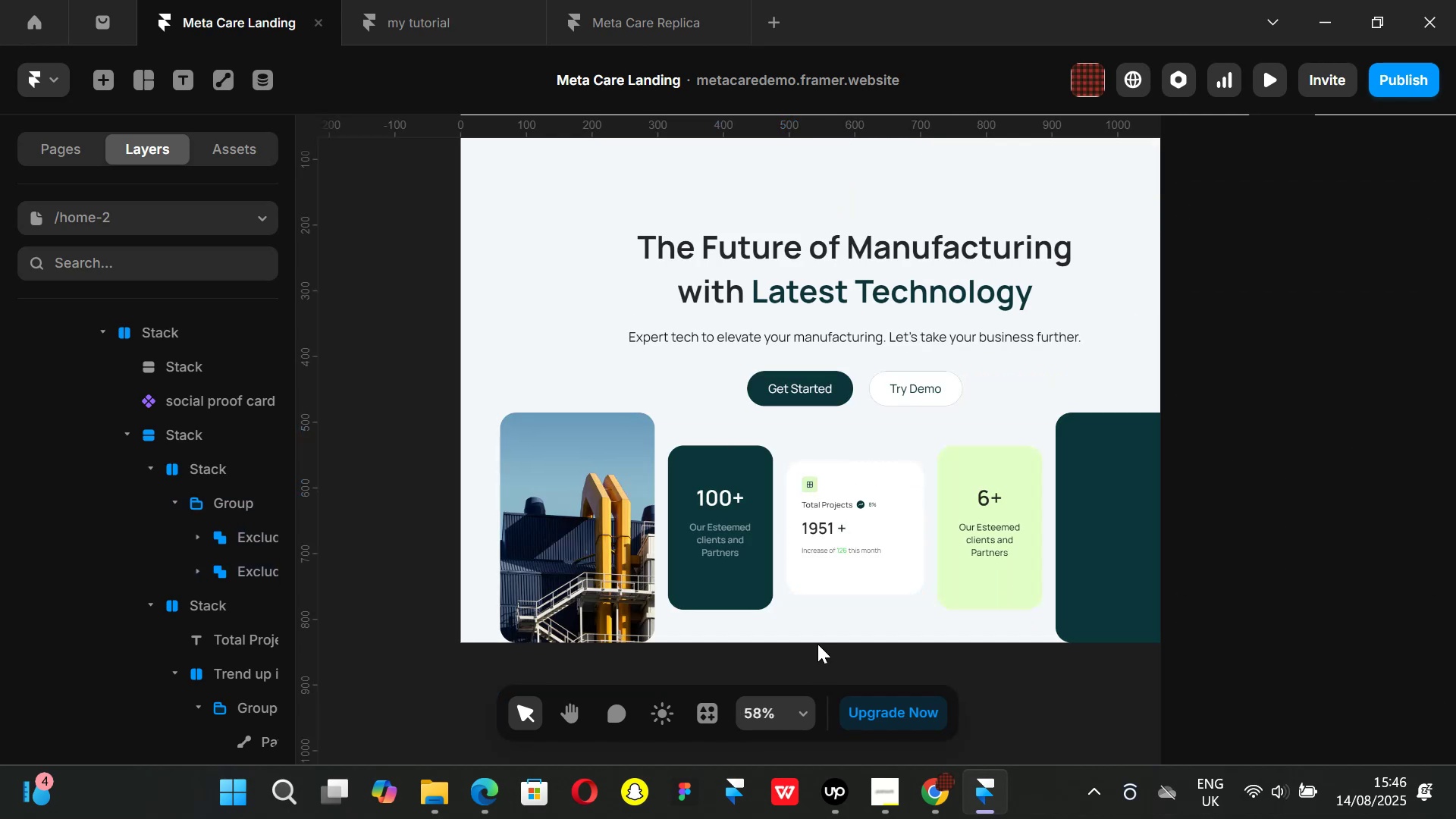 
hold_key(key=ControlLeft, duration=0.67)
scroll: coordinate [852, 545], scroll_direction: up, amount: 4.0
 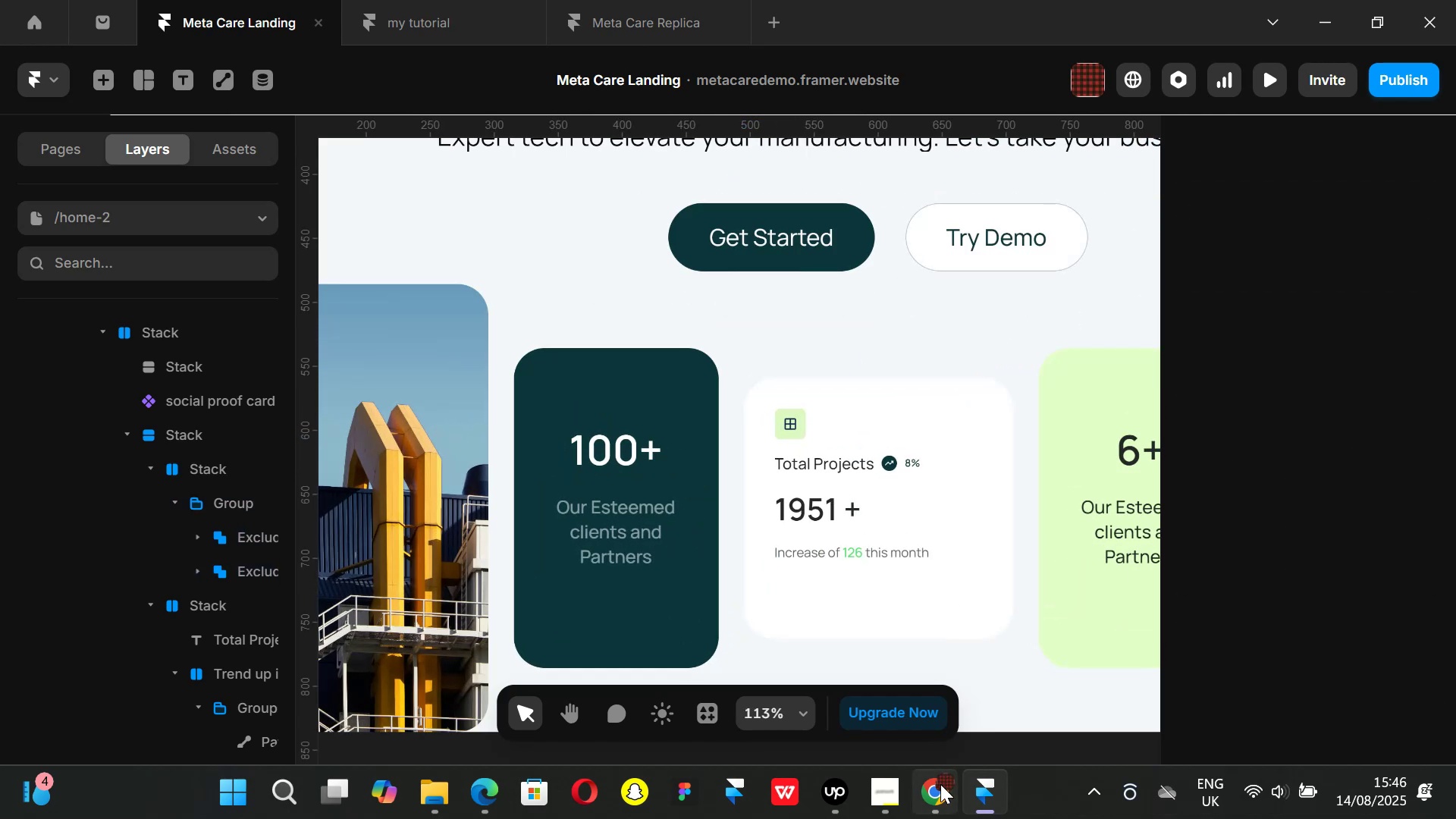 
left_click([940, 785])
 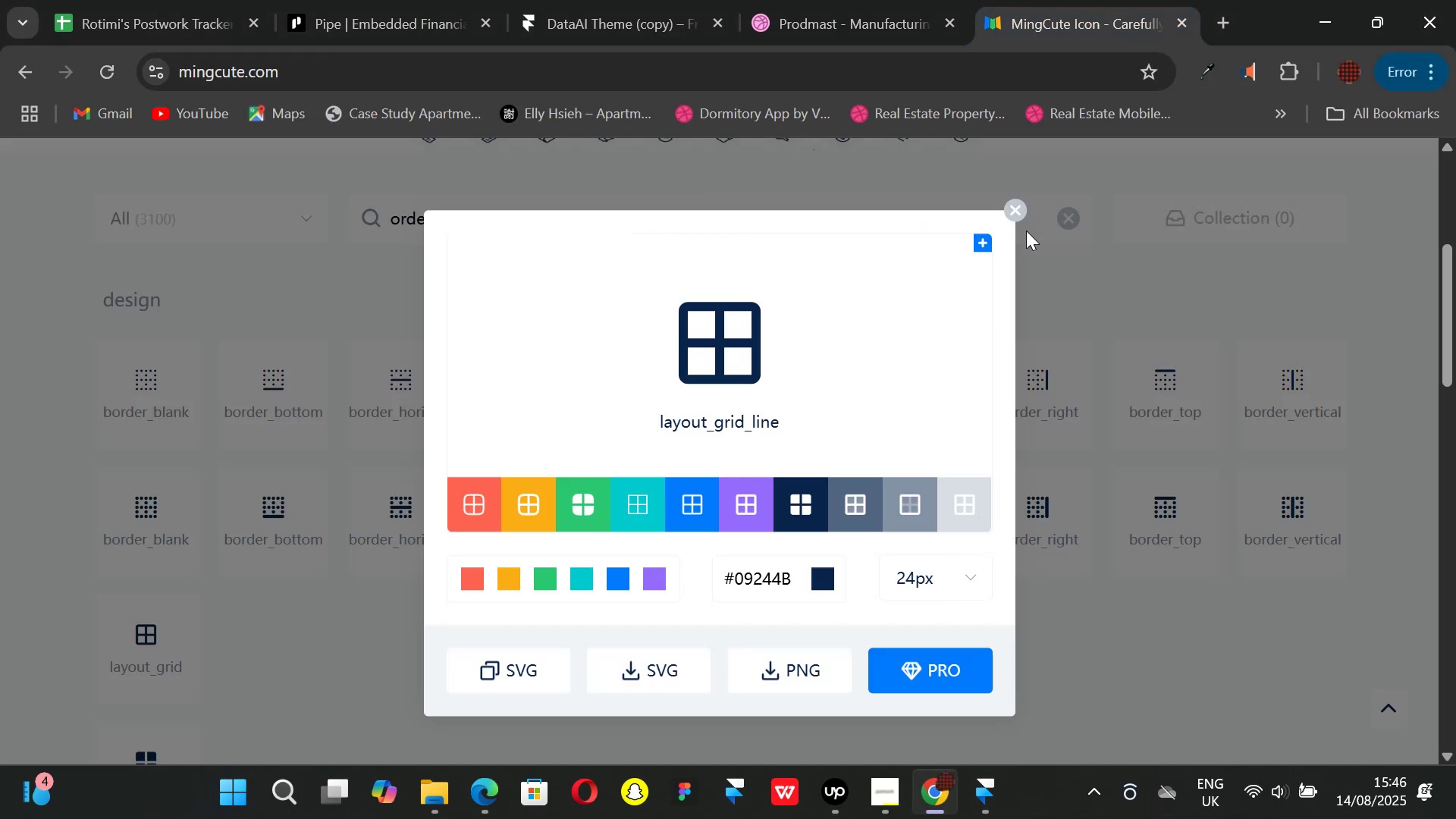 
left_click([1008, 215])
 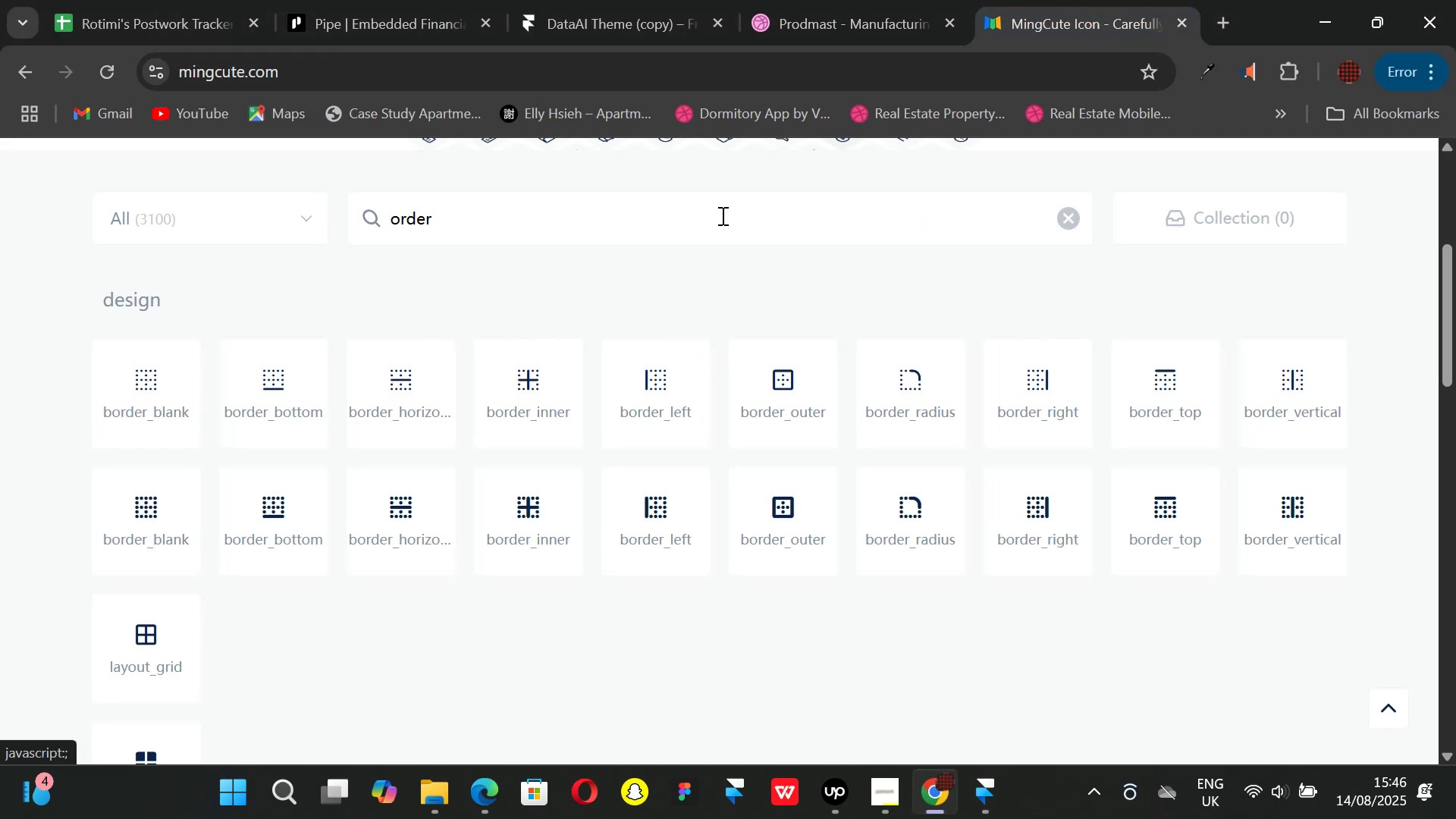 
left_click_drag(start_coordinate=[716, 212], to_coordinate=[187, 211])
 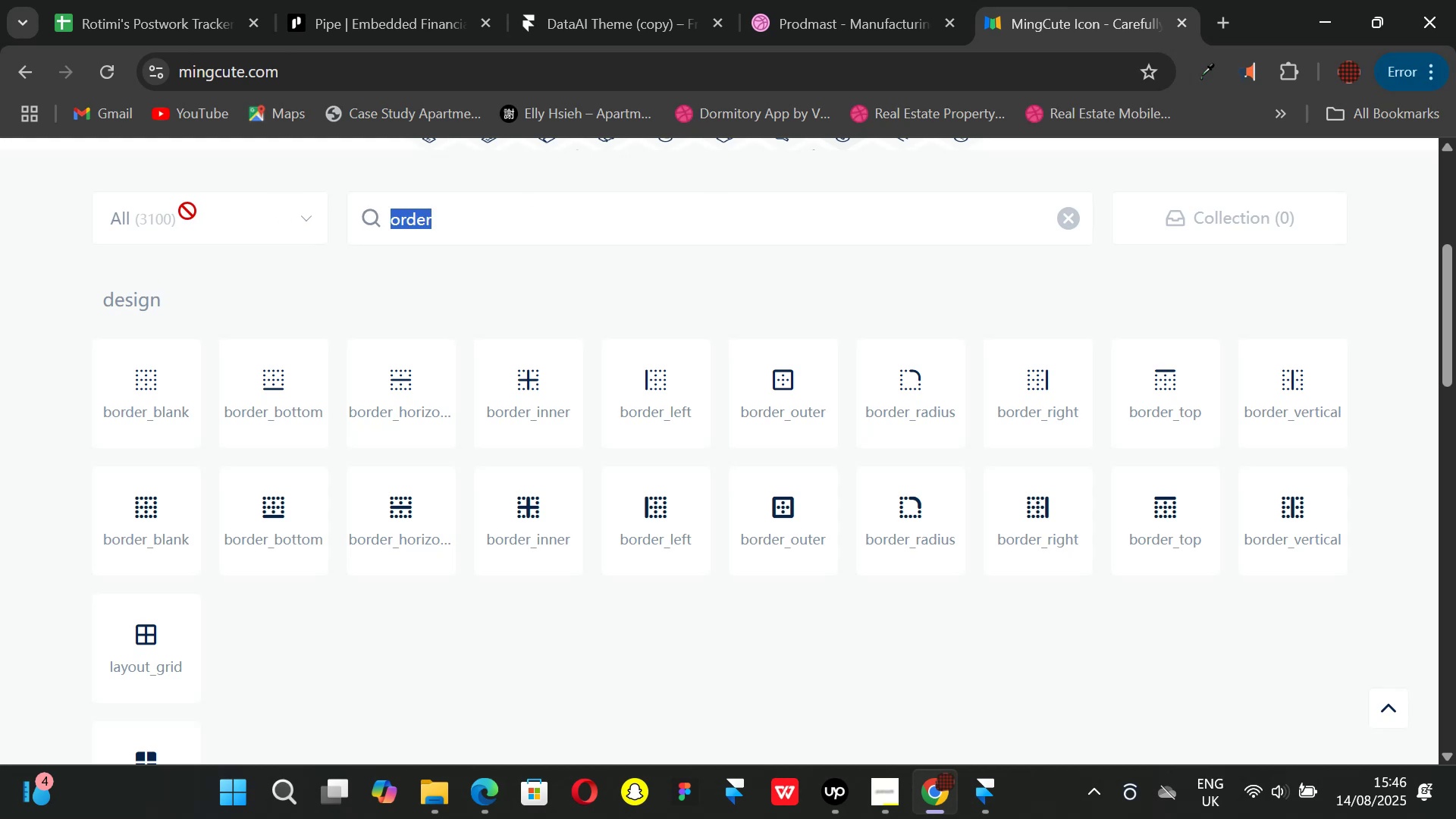 
key(Backspace)
type(dots)
 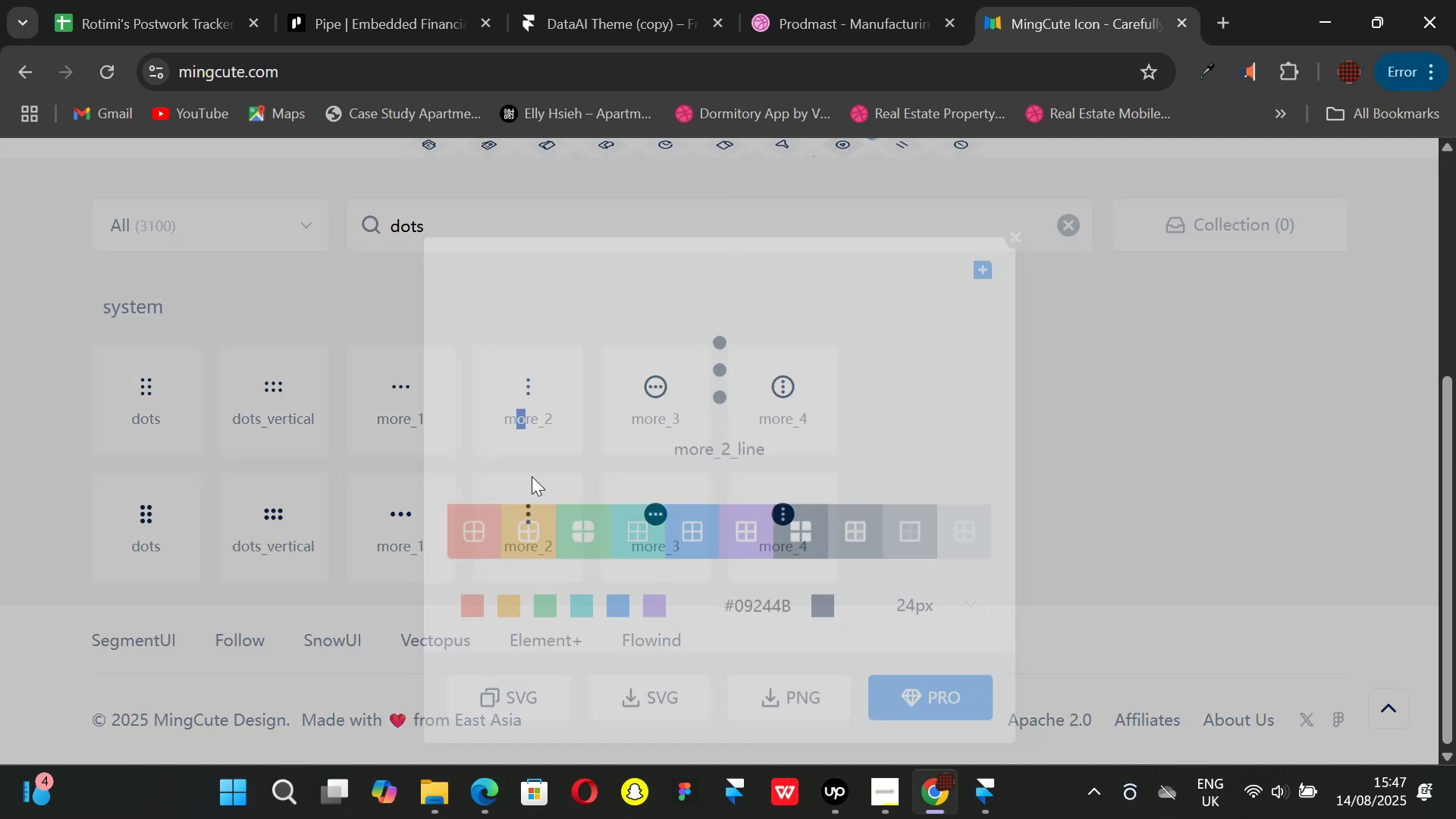 
left_click([503, 680])
 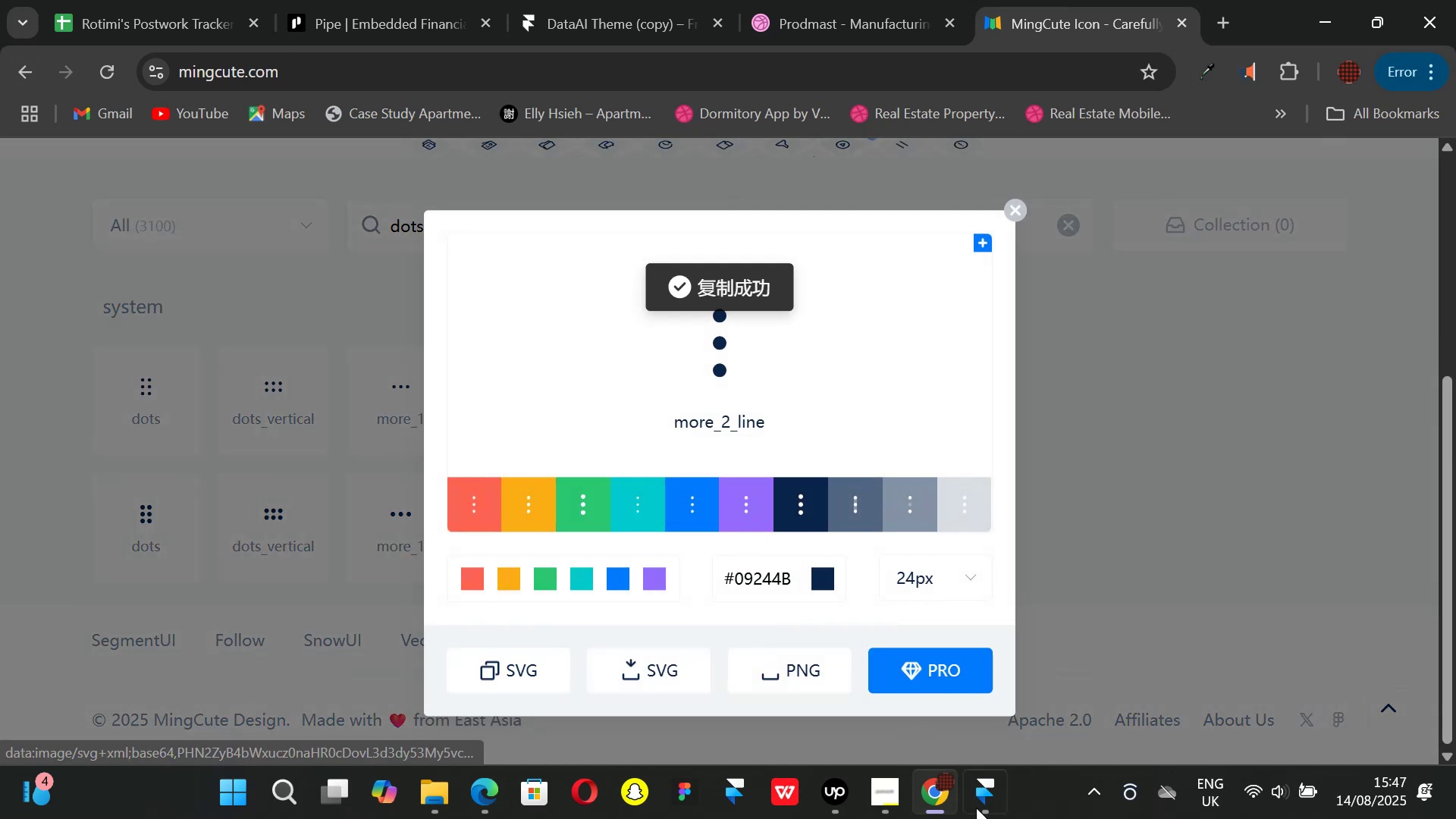 
left_click([977, 809])
 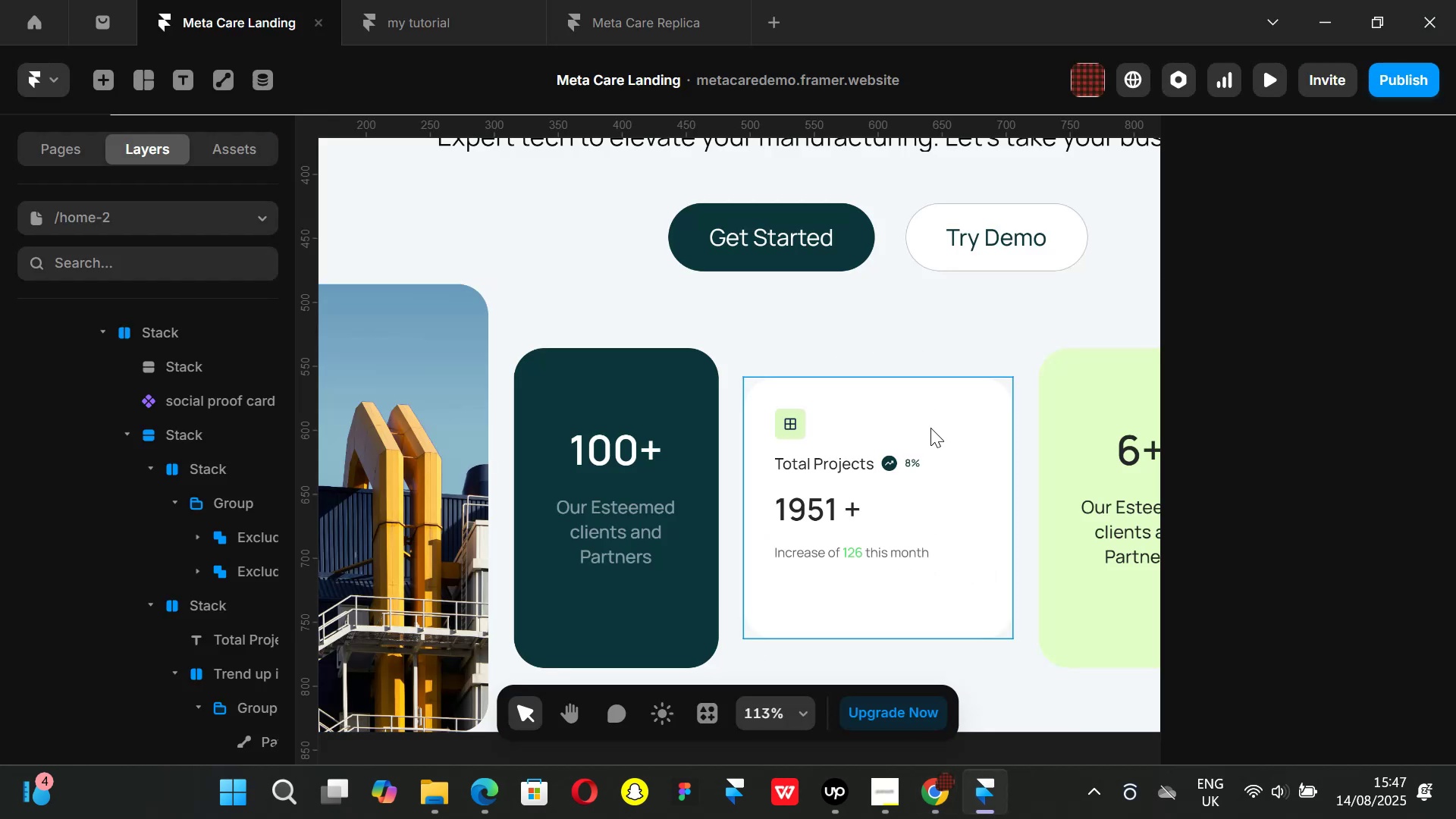 
left_click([932, 429])
 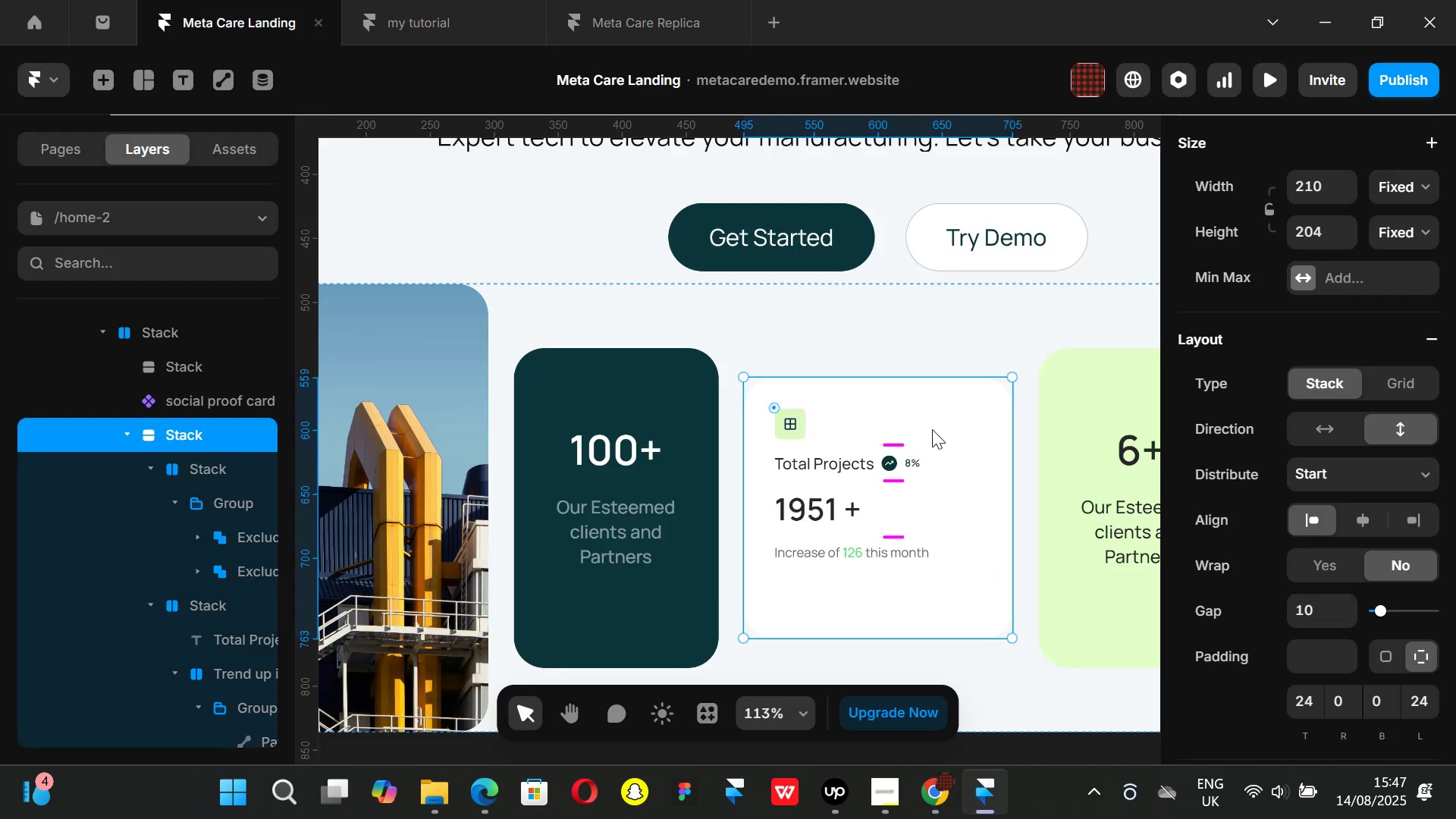 
key(Control+ControlLeft)
 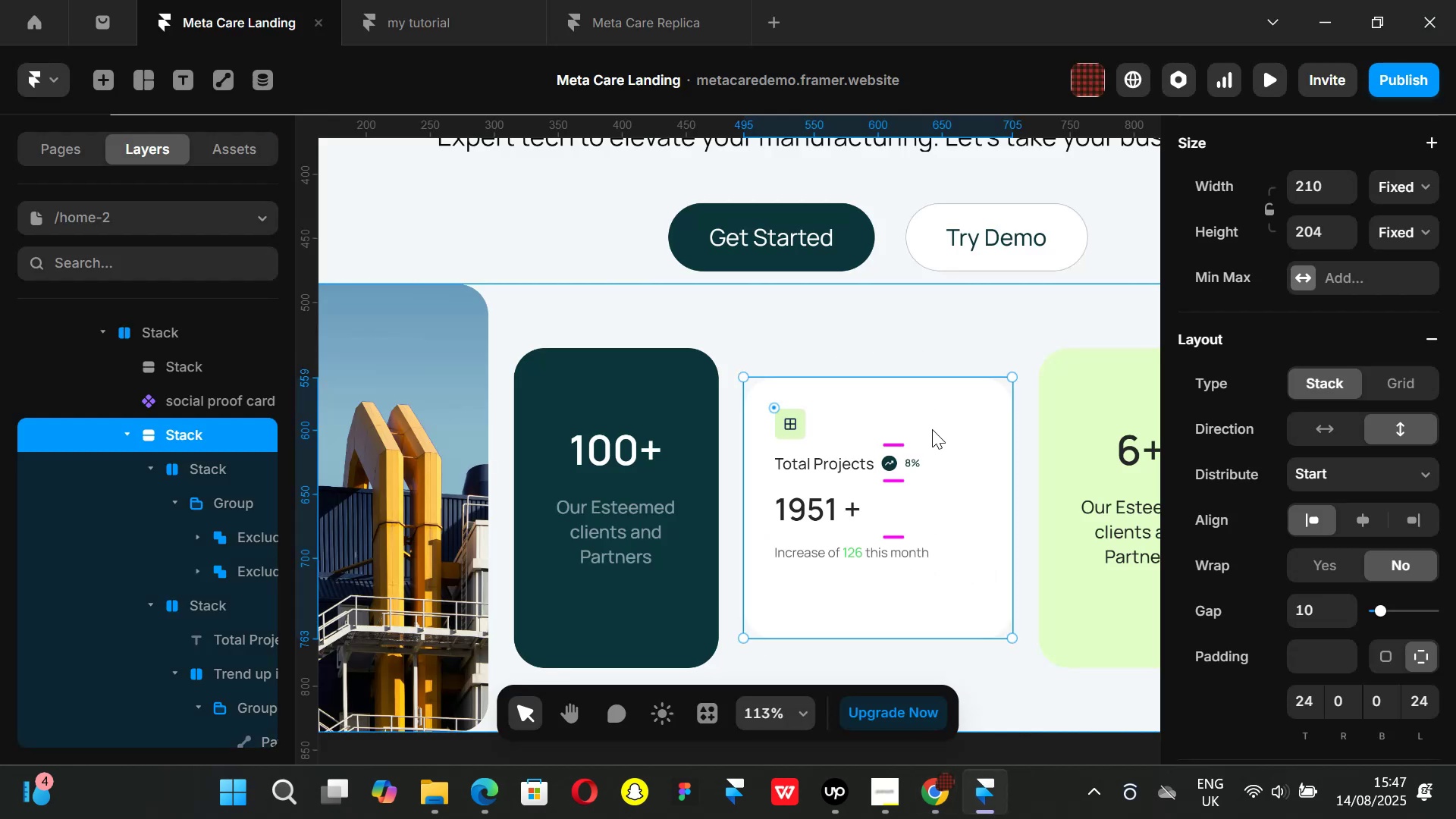 
key(Control+V)
 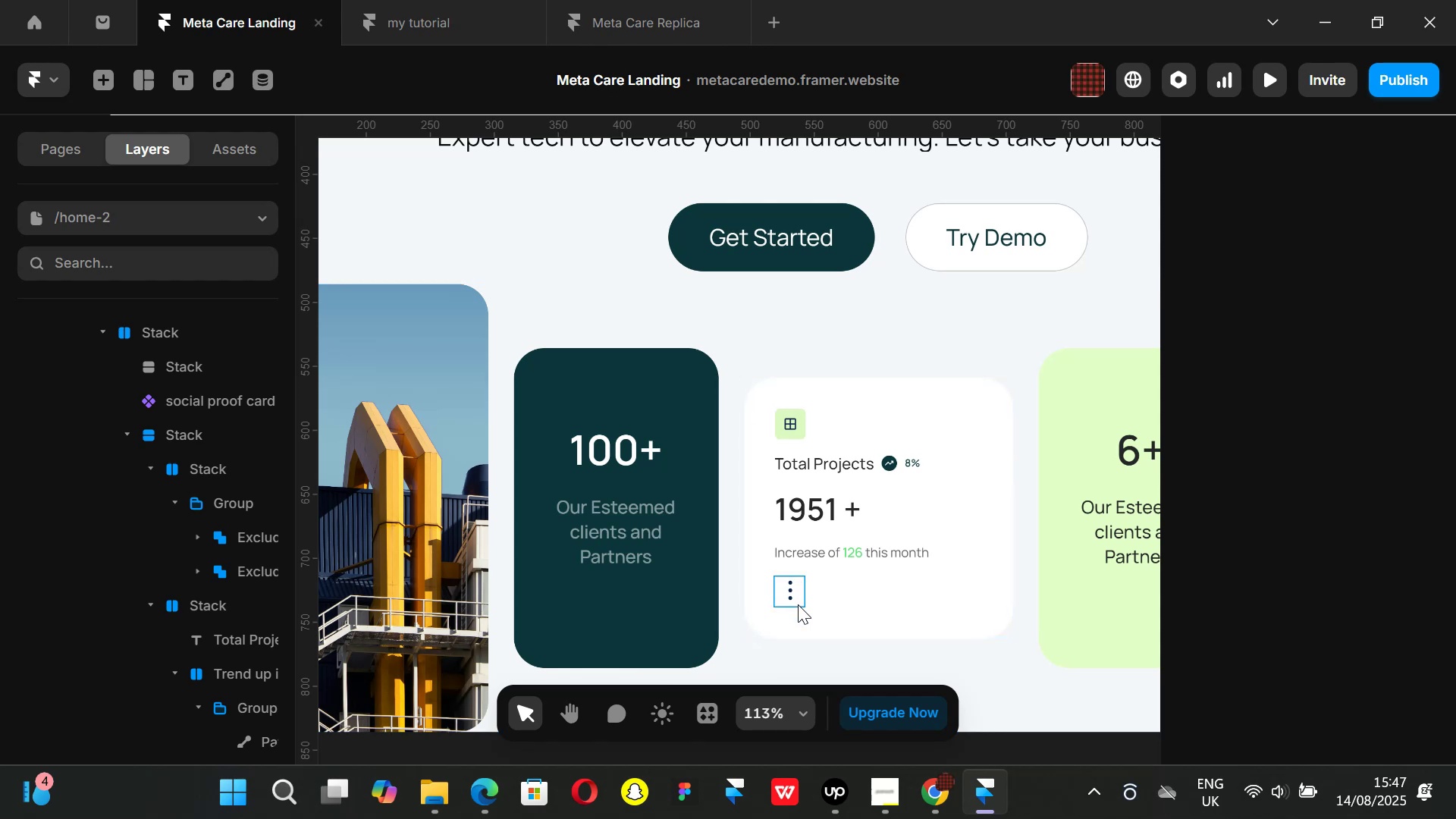 
left_click([795, 592])
 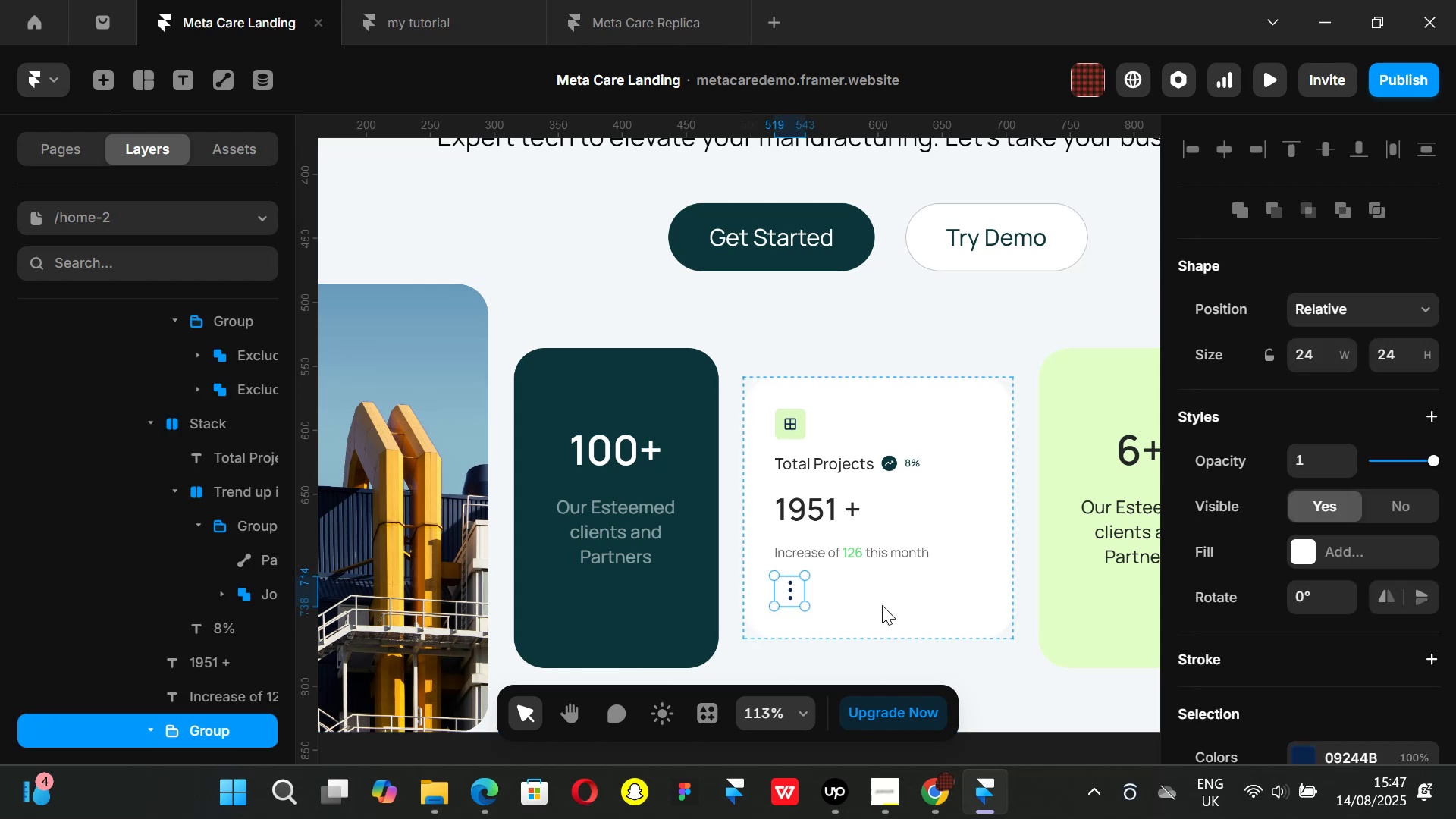 
key(K)
 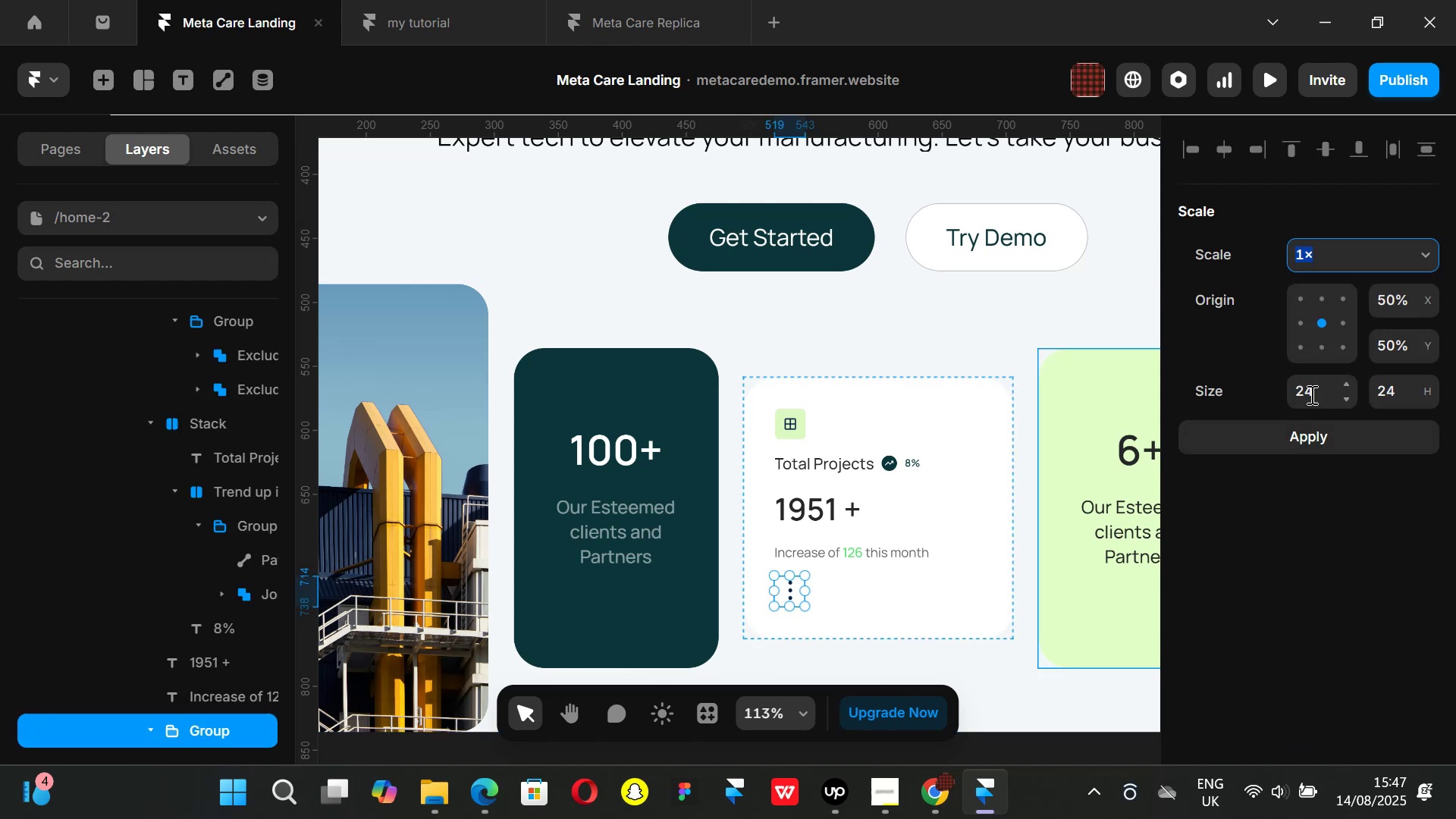 
left_click([1310, 394])
 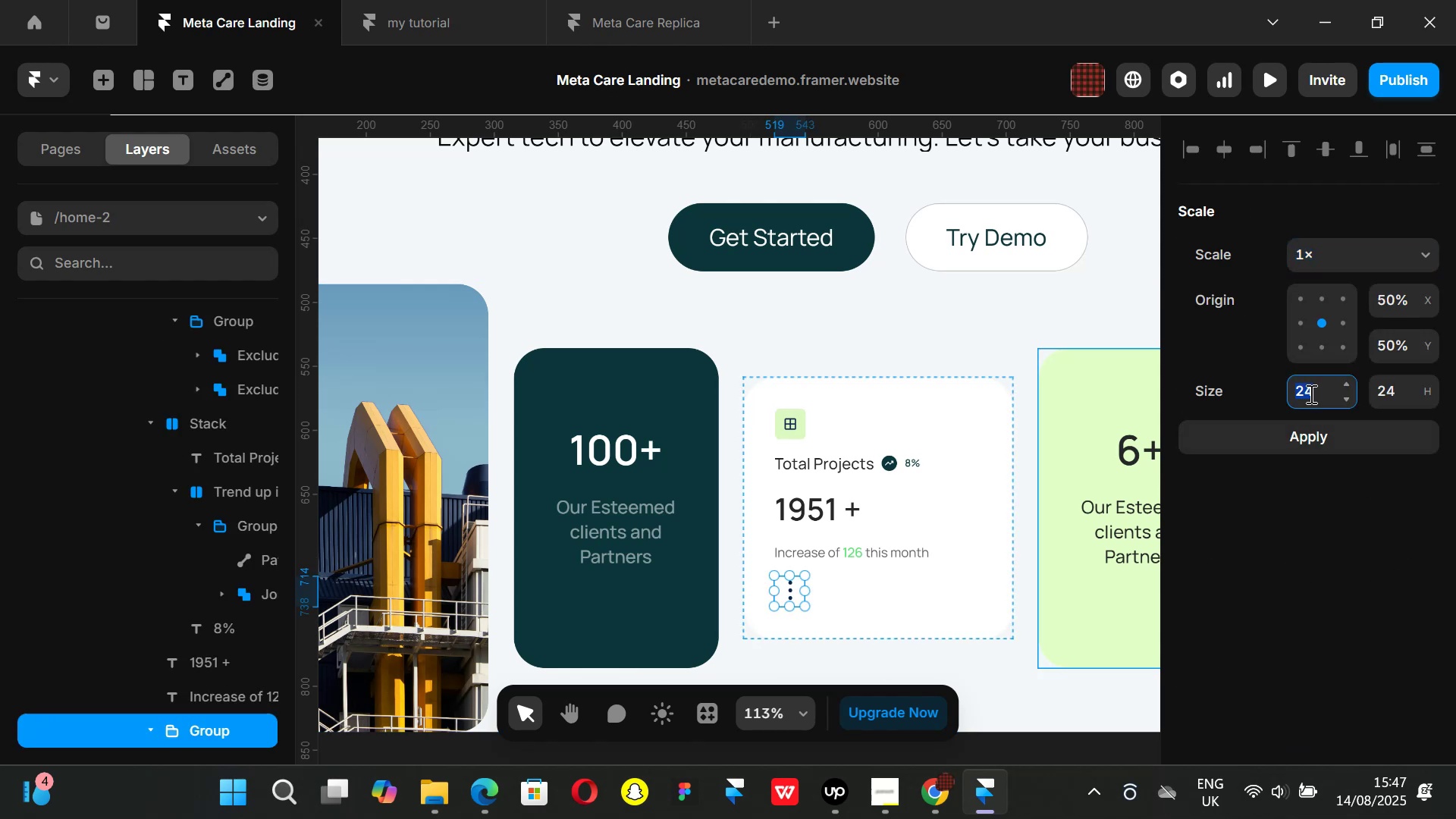 
type(20)
key(Backspace)
type(8)
 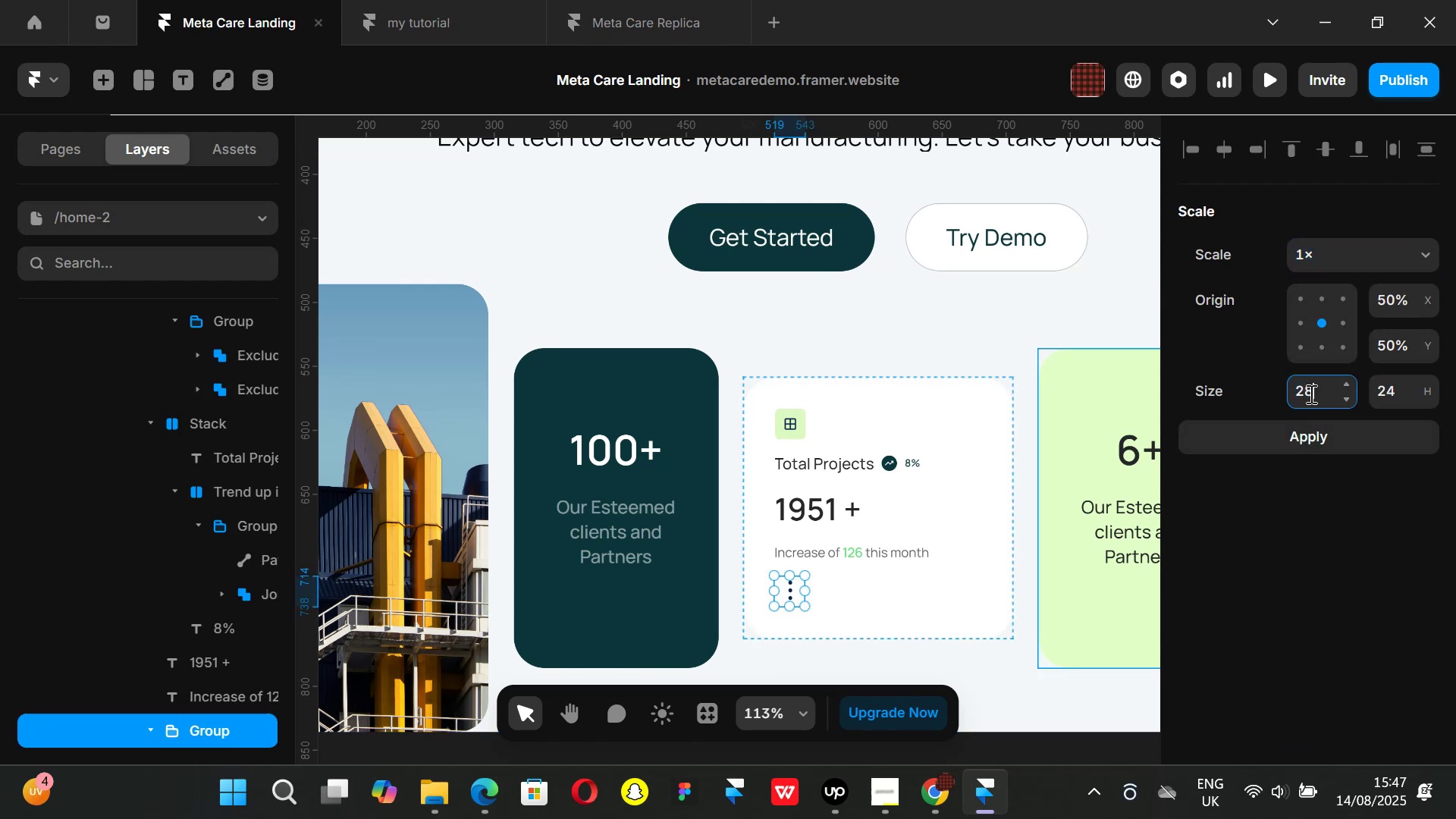 
key(Enter)
 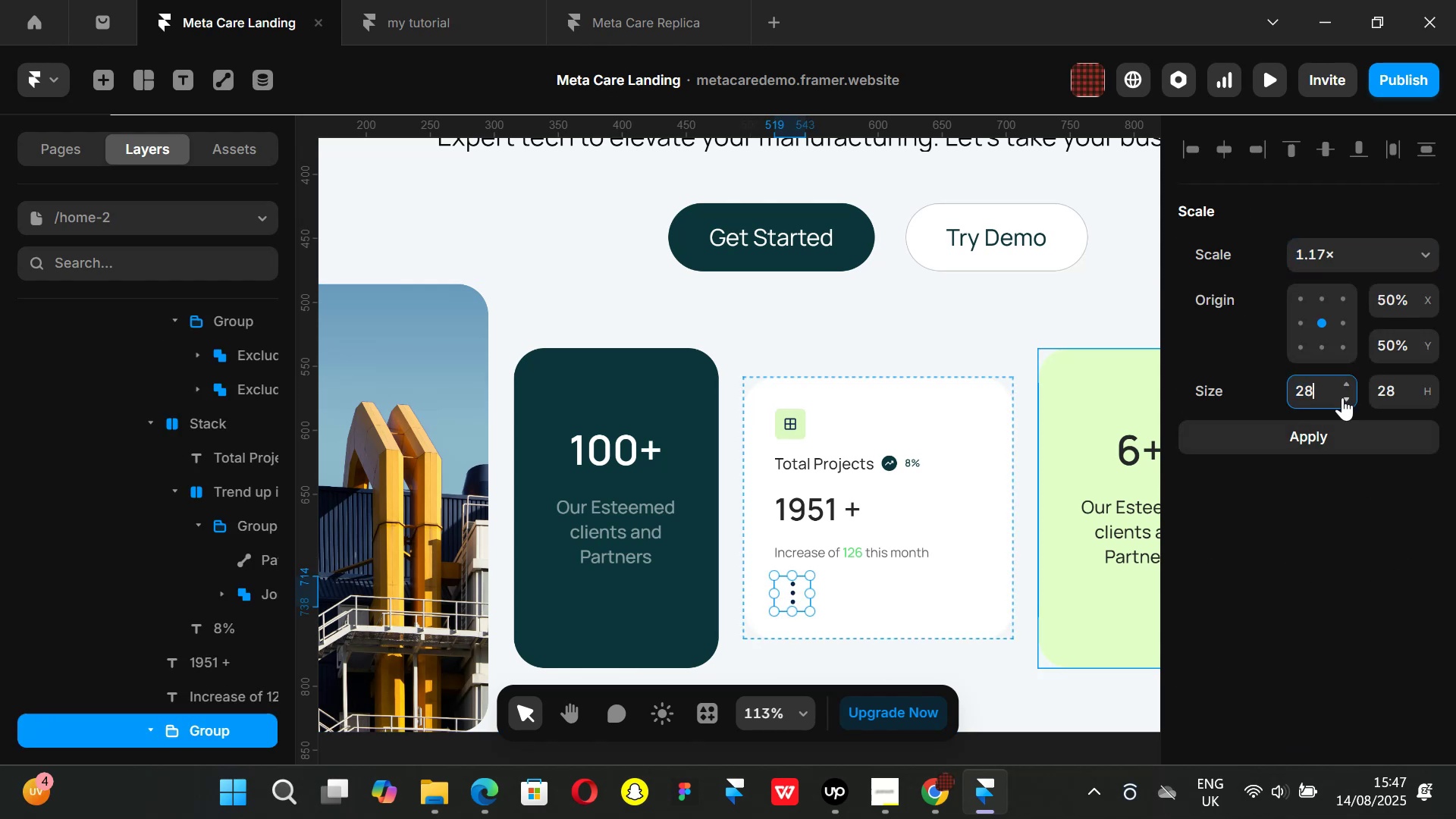 
key(Backspace)
key(Backspace)
key(Backspace)
type(16)
 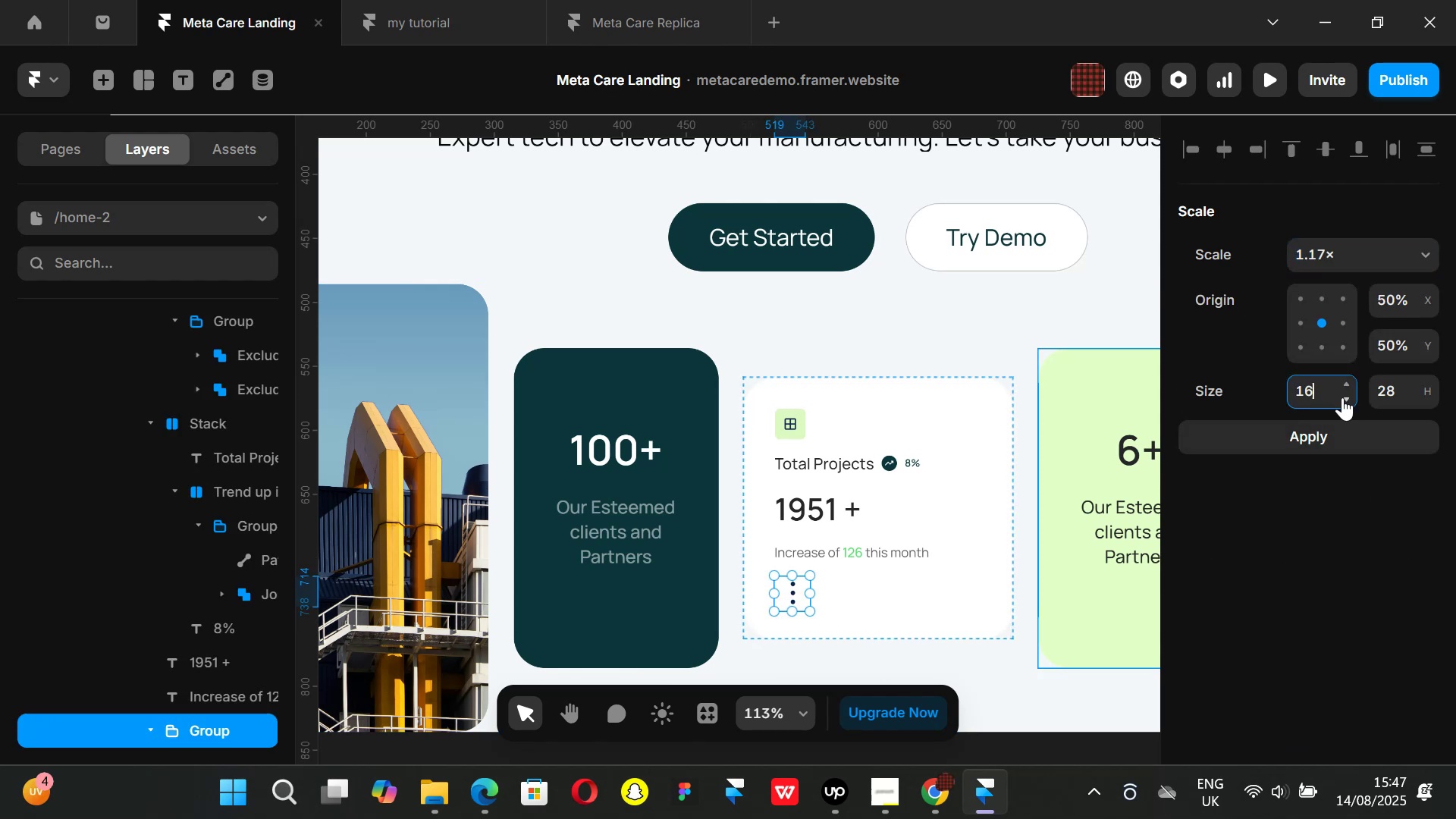 
key(Enter)
 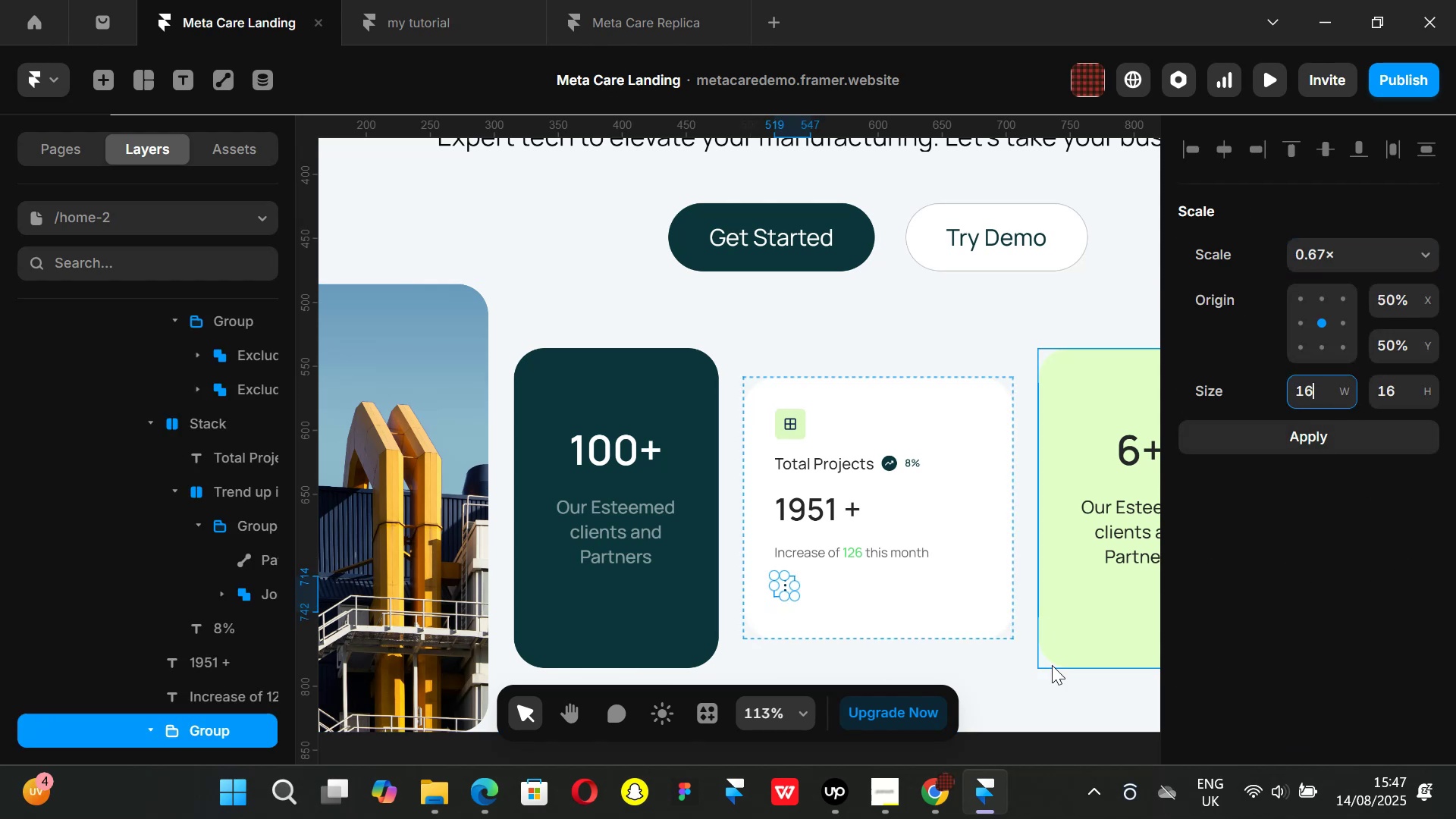 
left_click([1034, 707])
 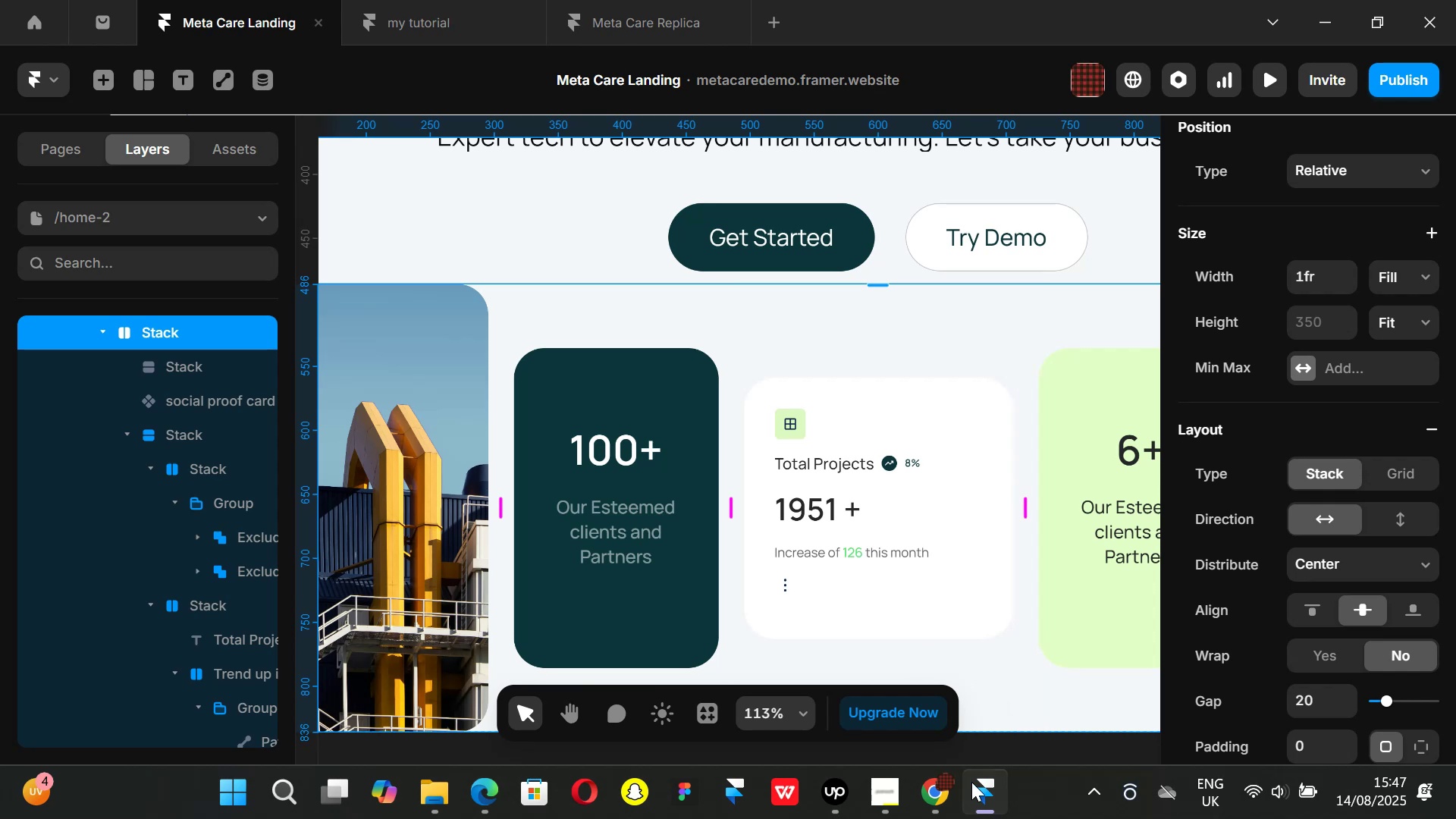 
left_click([940, 801])
 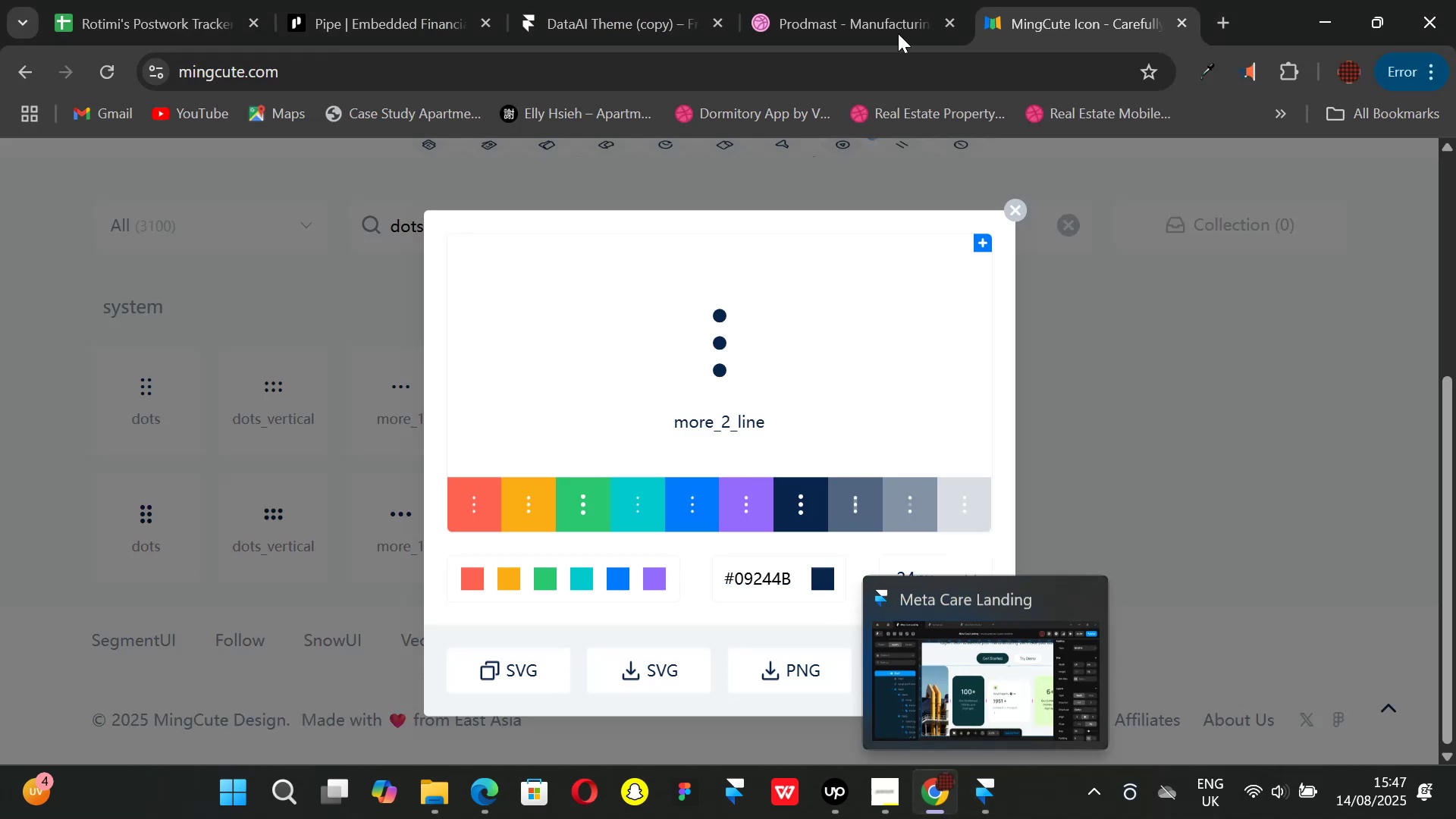 
left_click([871, 0])
 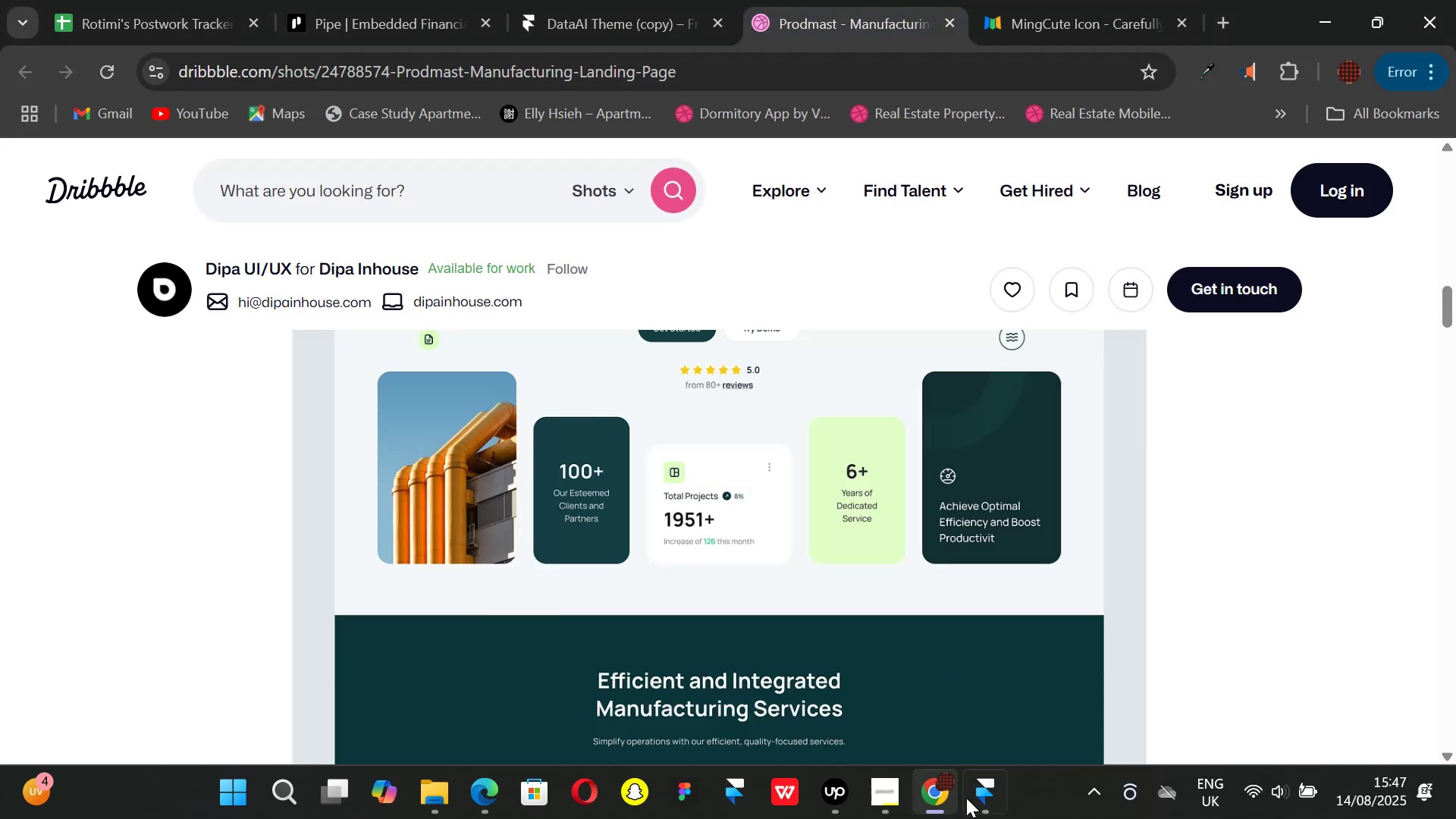 
left_click([967, 799])
 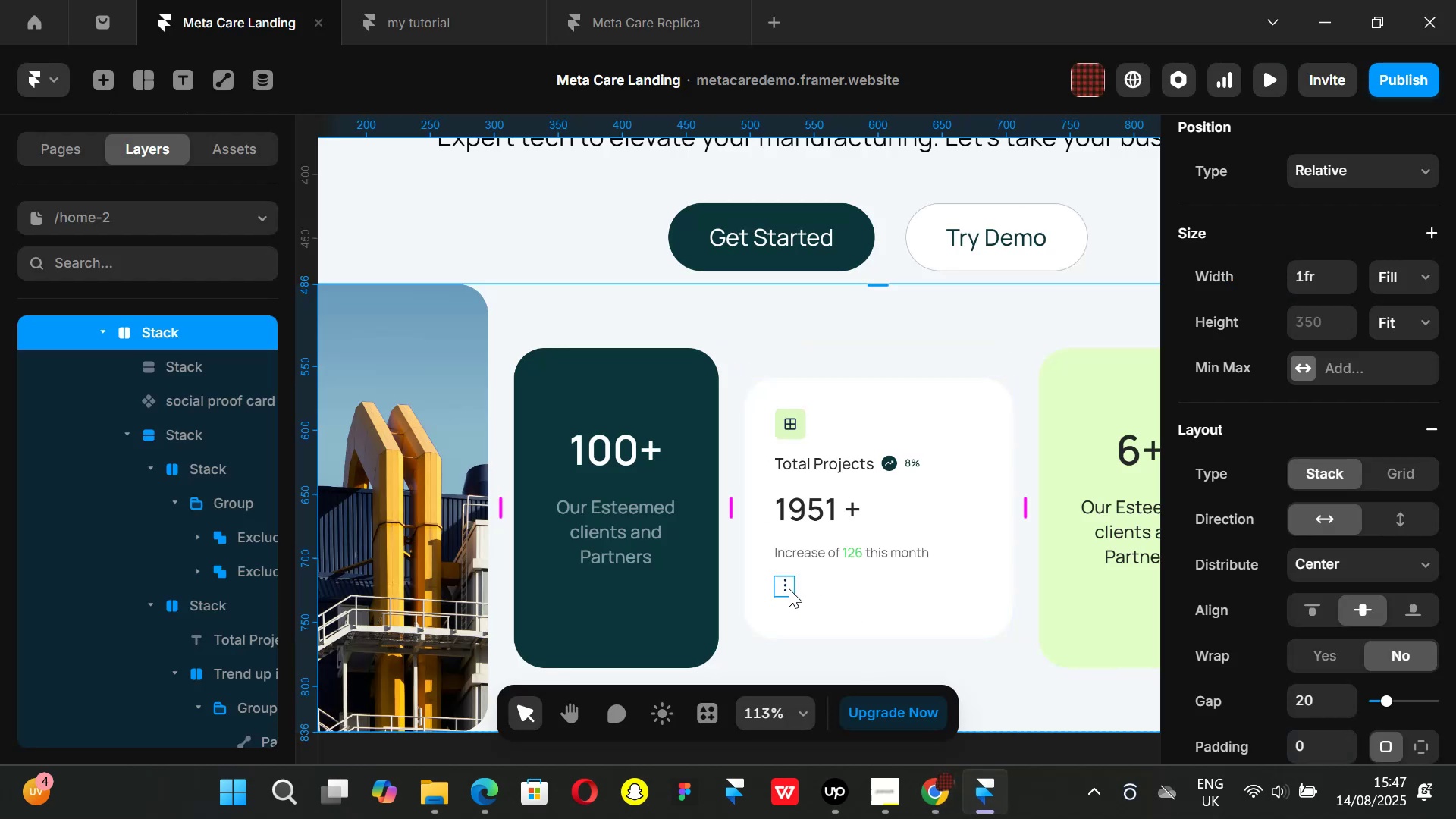 
left_click([789, 588])
 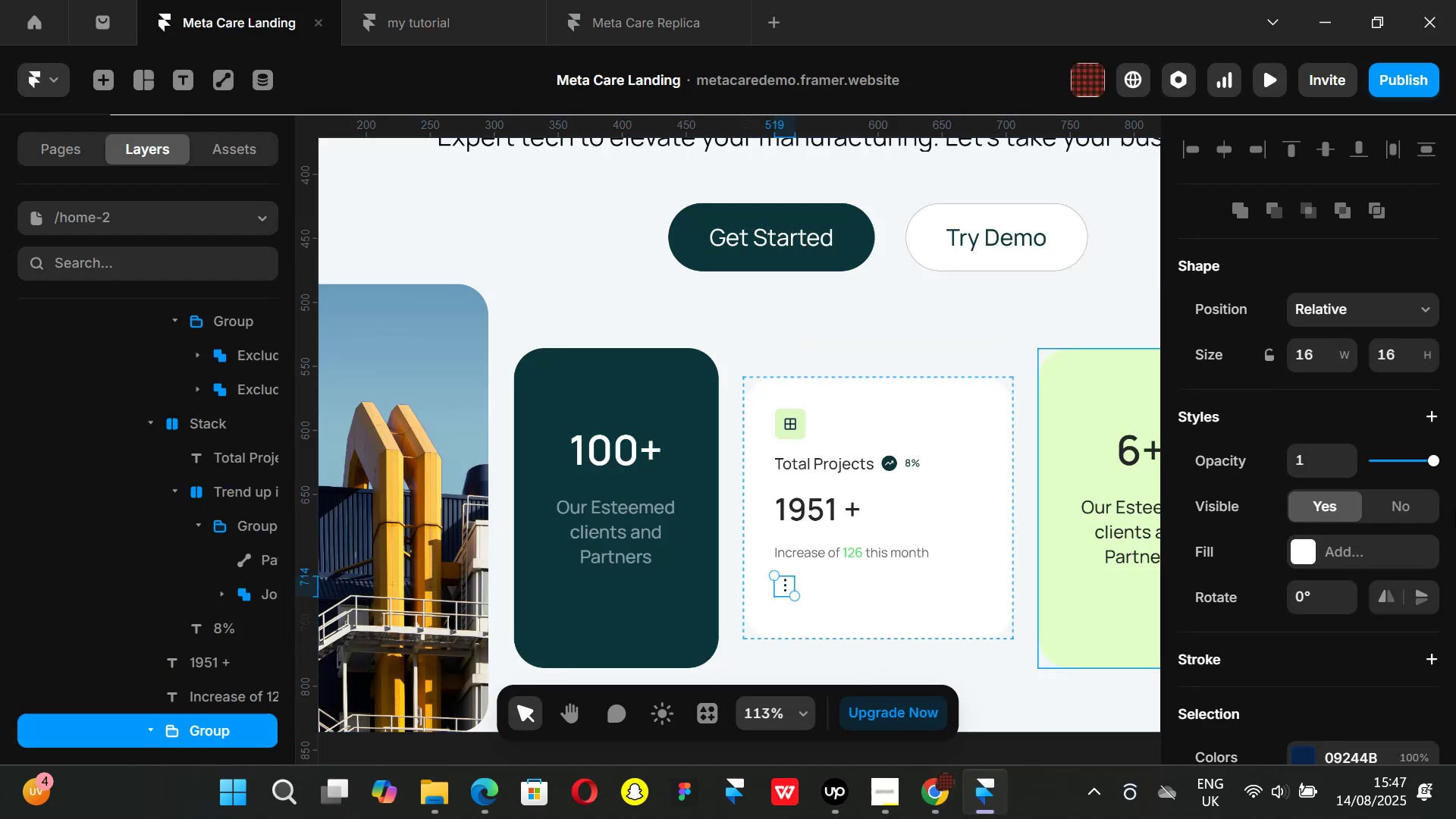 
scroll: coordinate [1410, 504], scroll_direction: down, amount: 3.0
 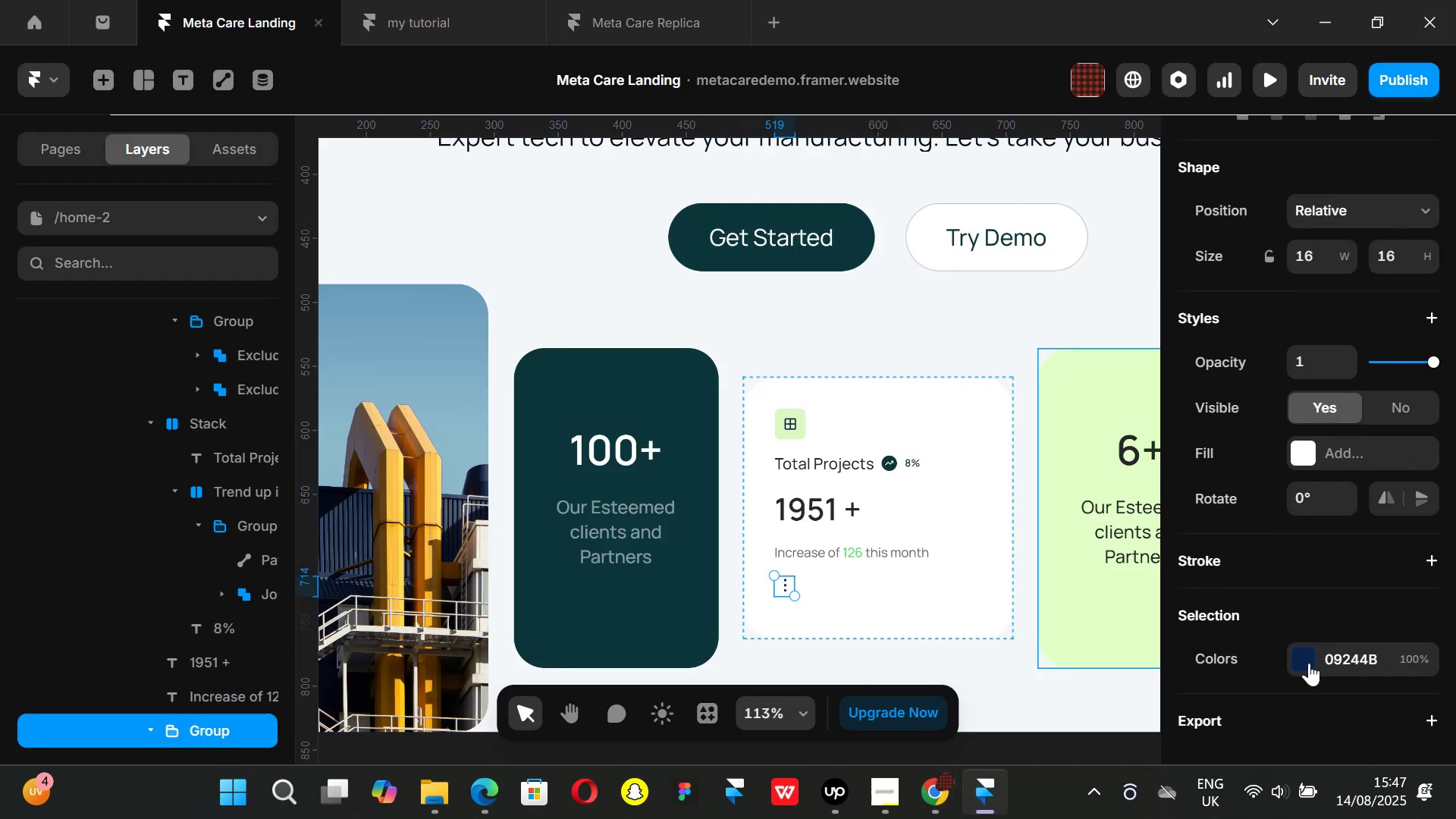 
left_click([1306, 661])
 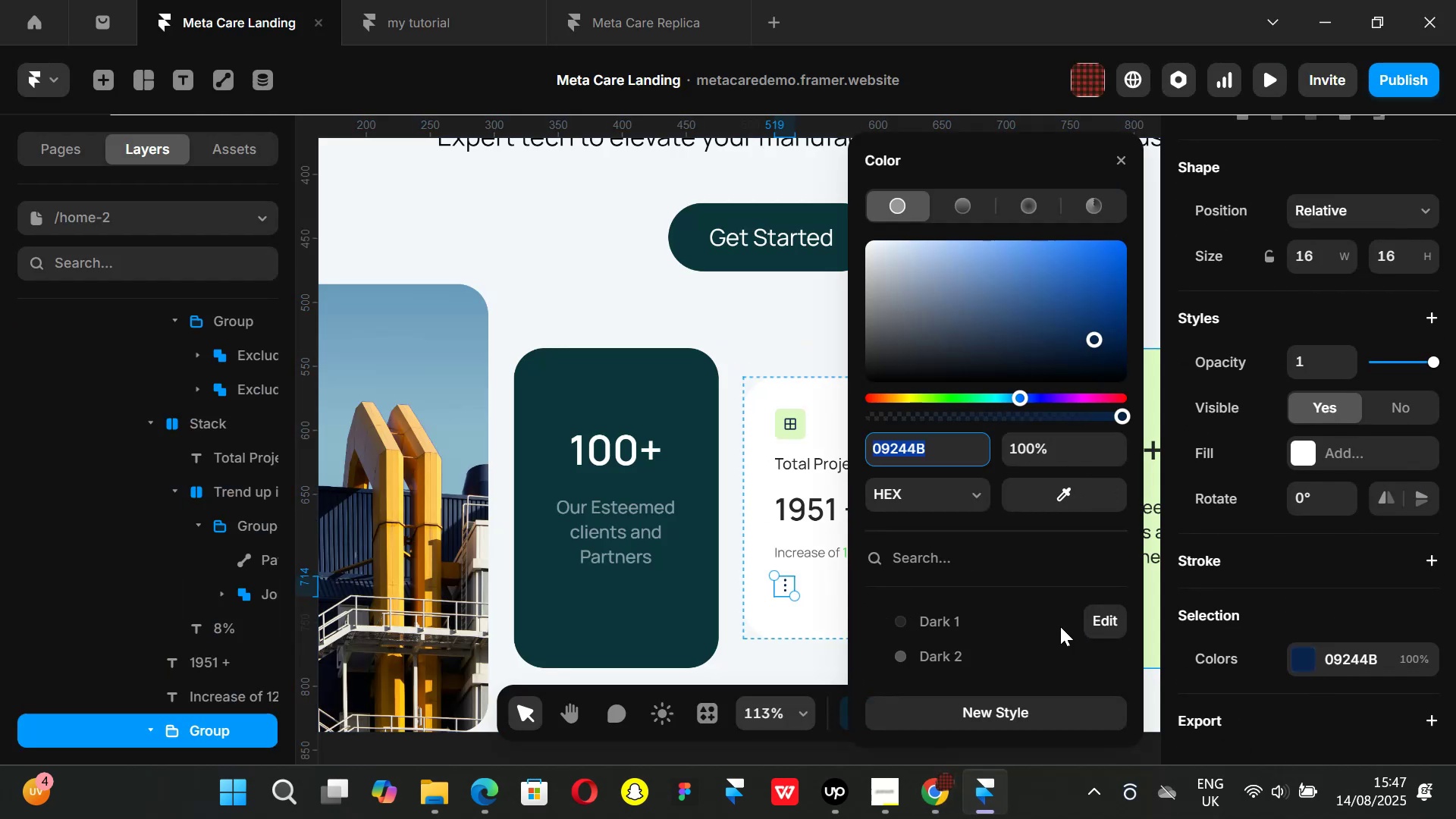 
scroll: coordinate [1050, 625], scroll_direction: down, amount: 1.0
 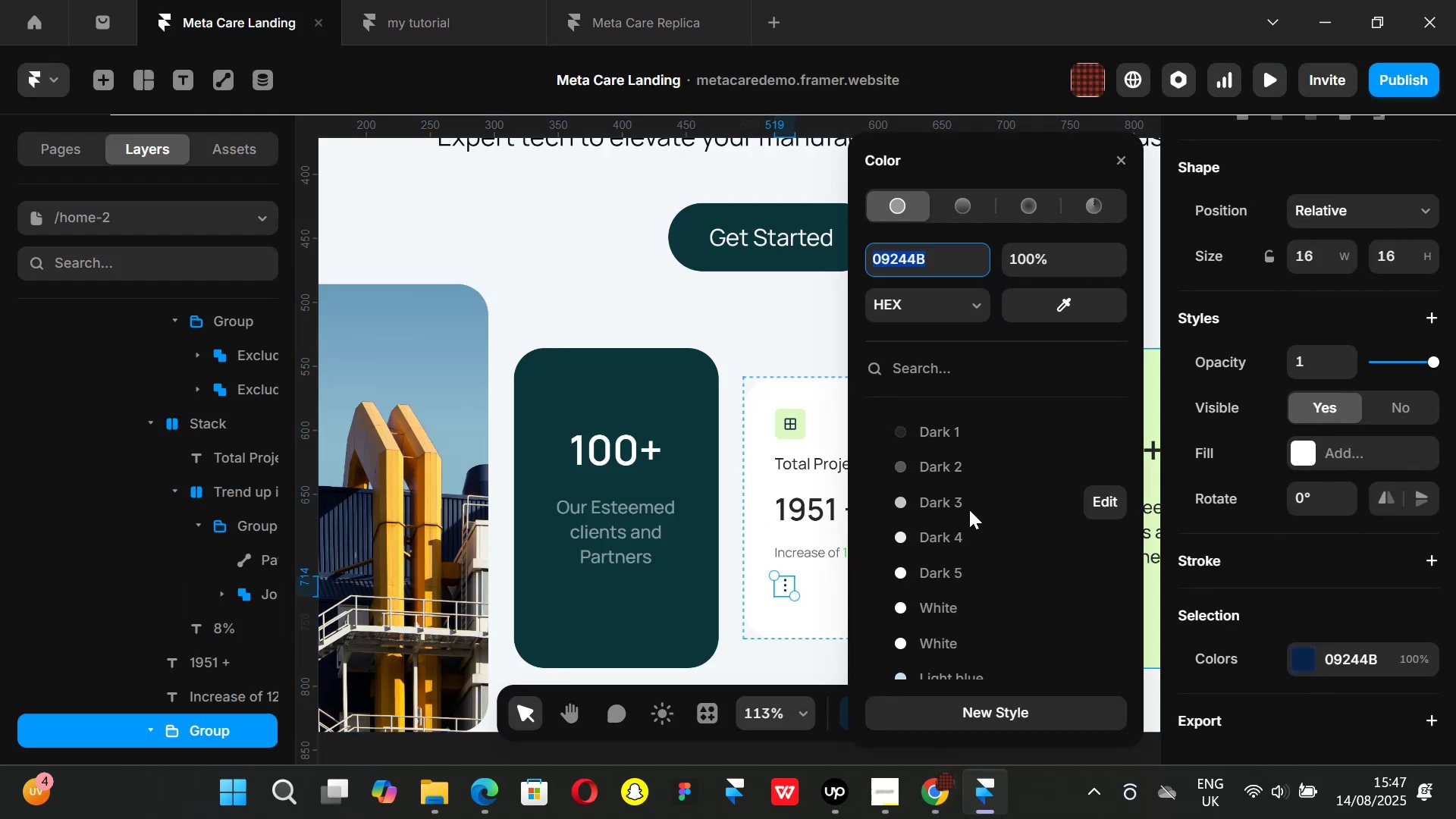 
left_click([967, 505])
 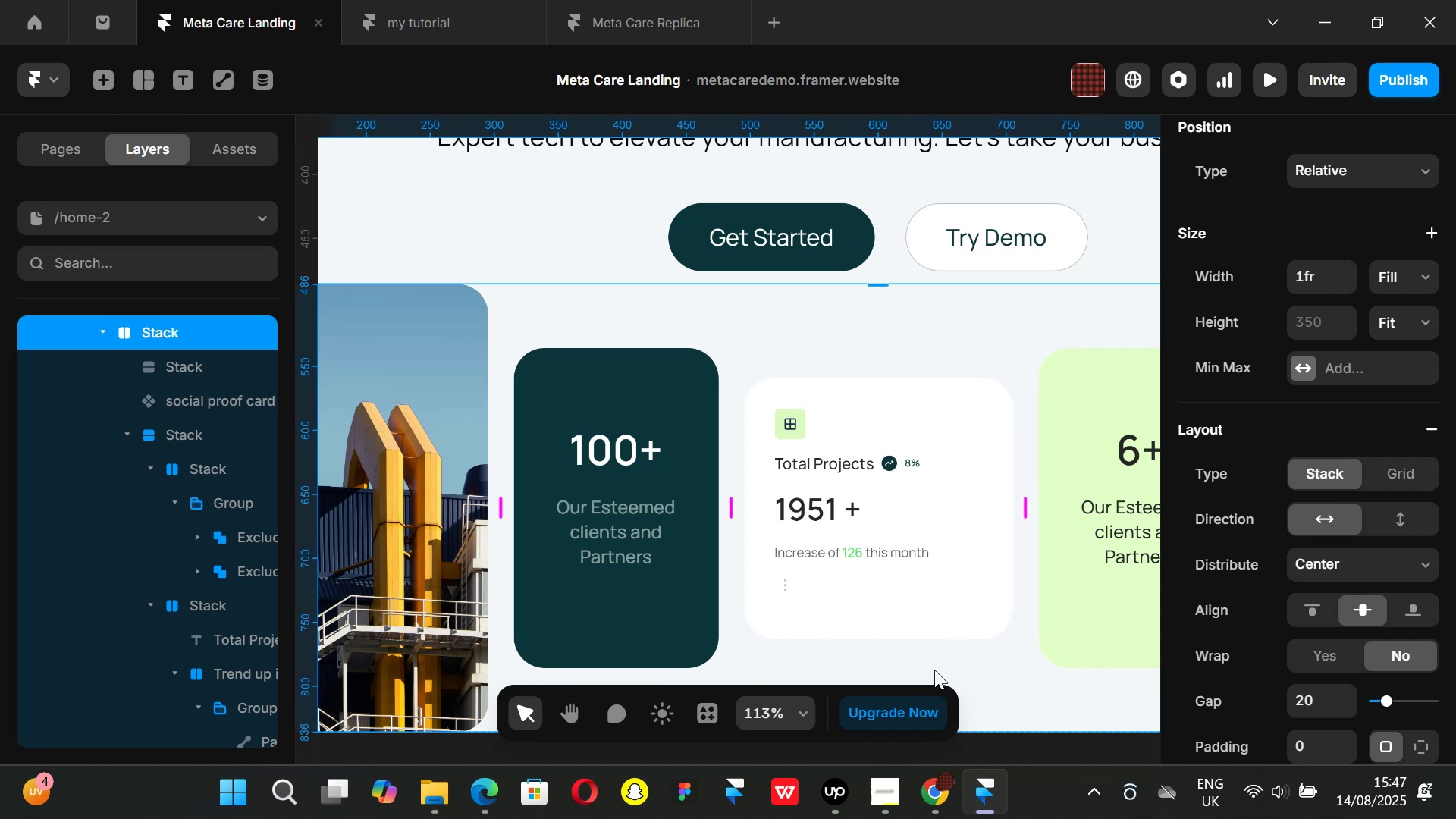 
left_click([783, 591])
 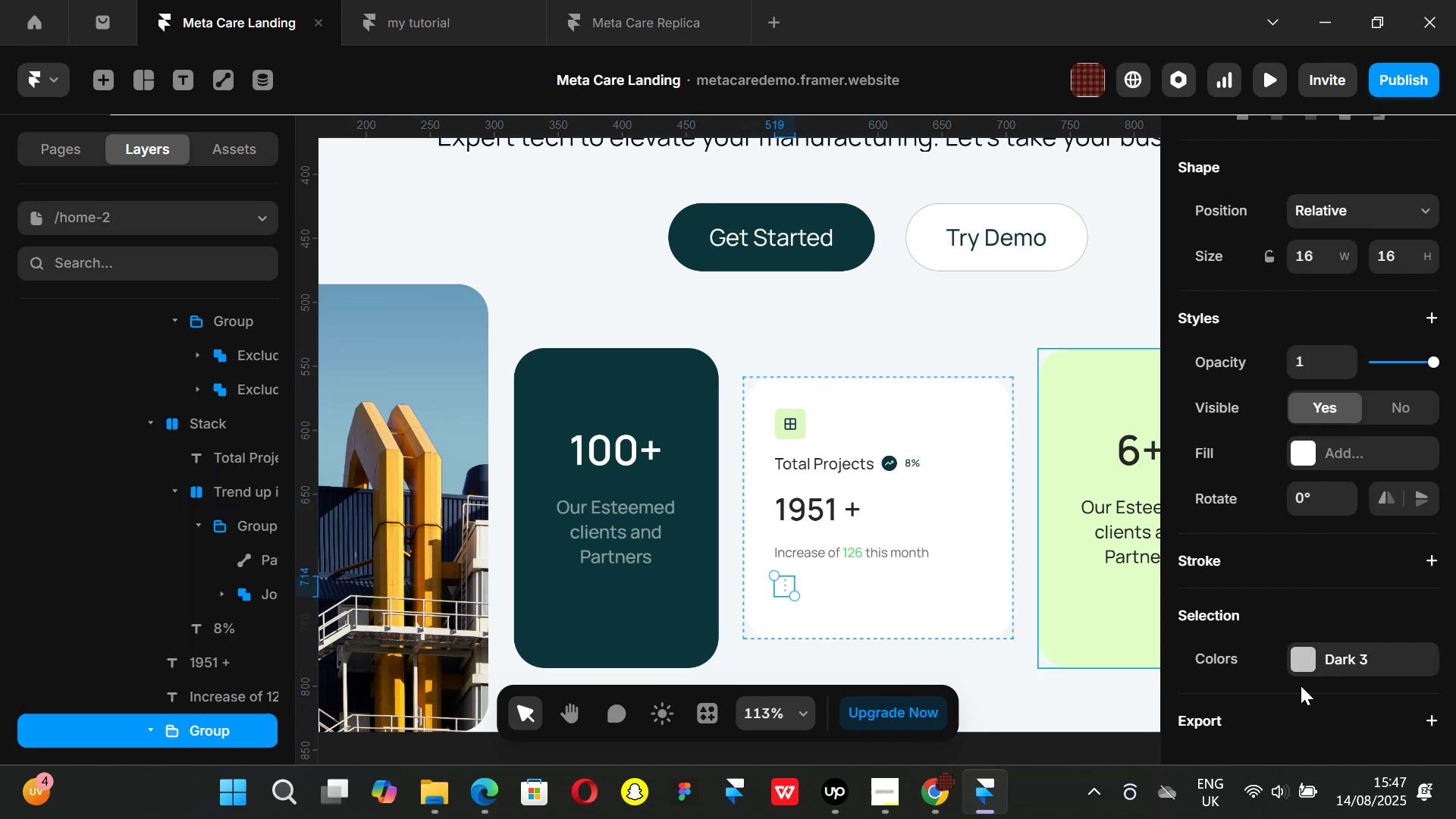 
left_click([1299, 668])
 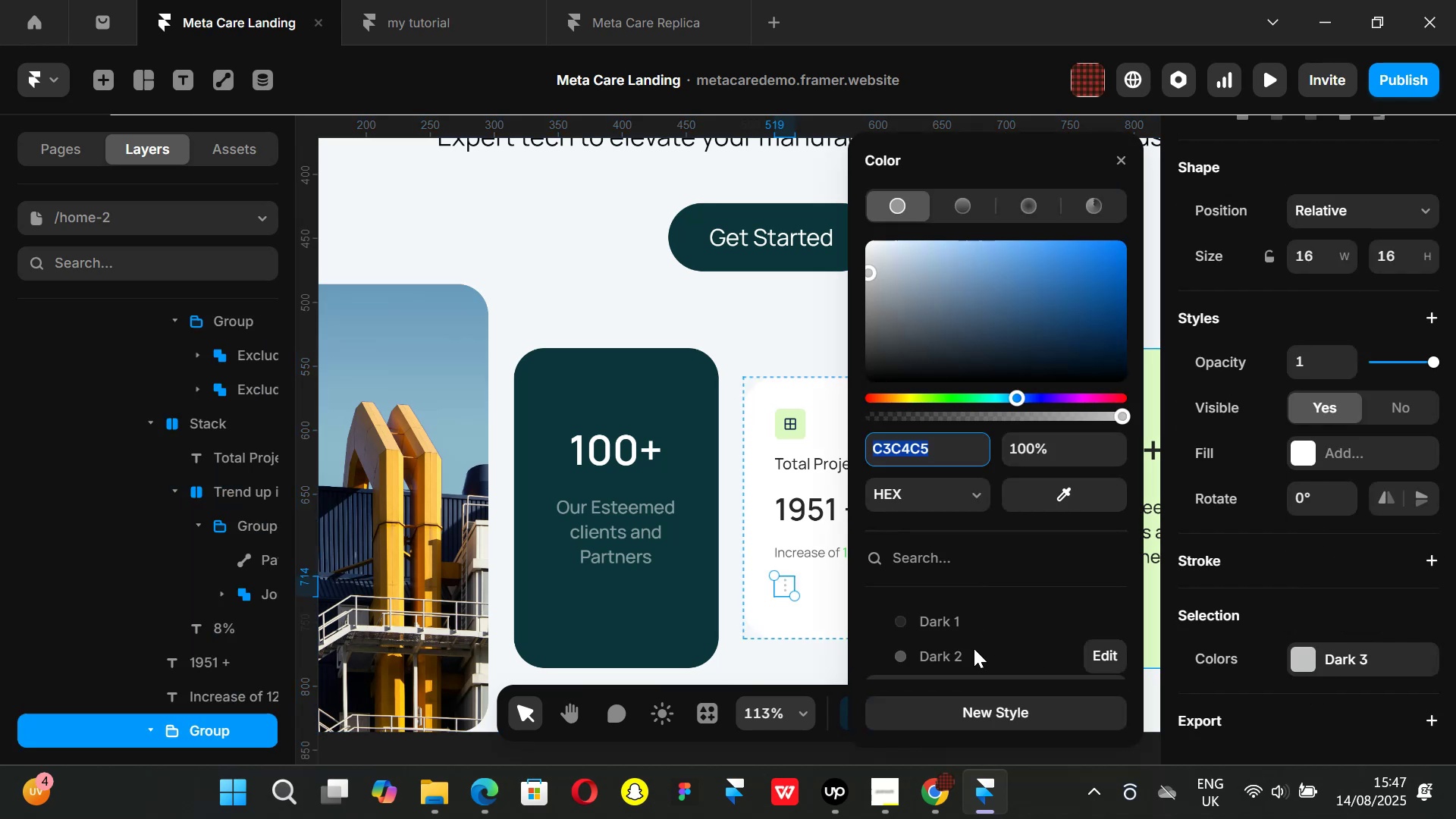 
left_click([974, 648])
 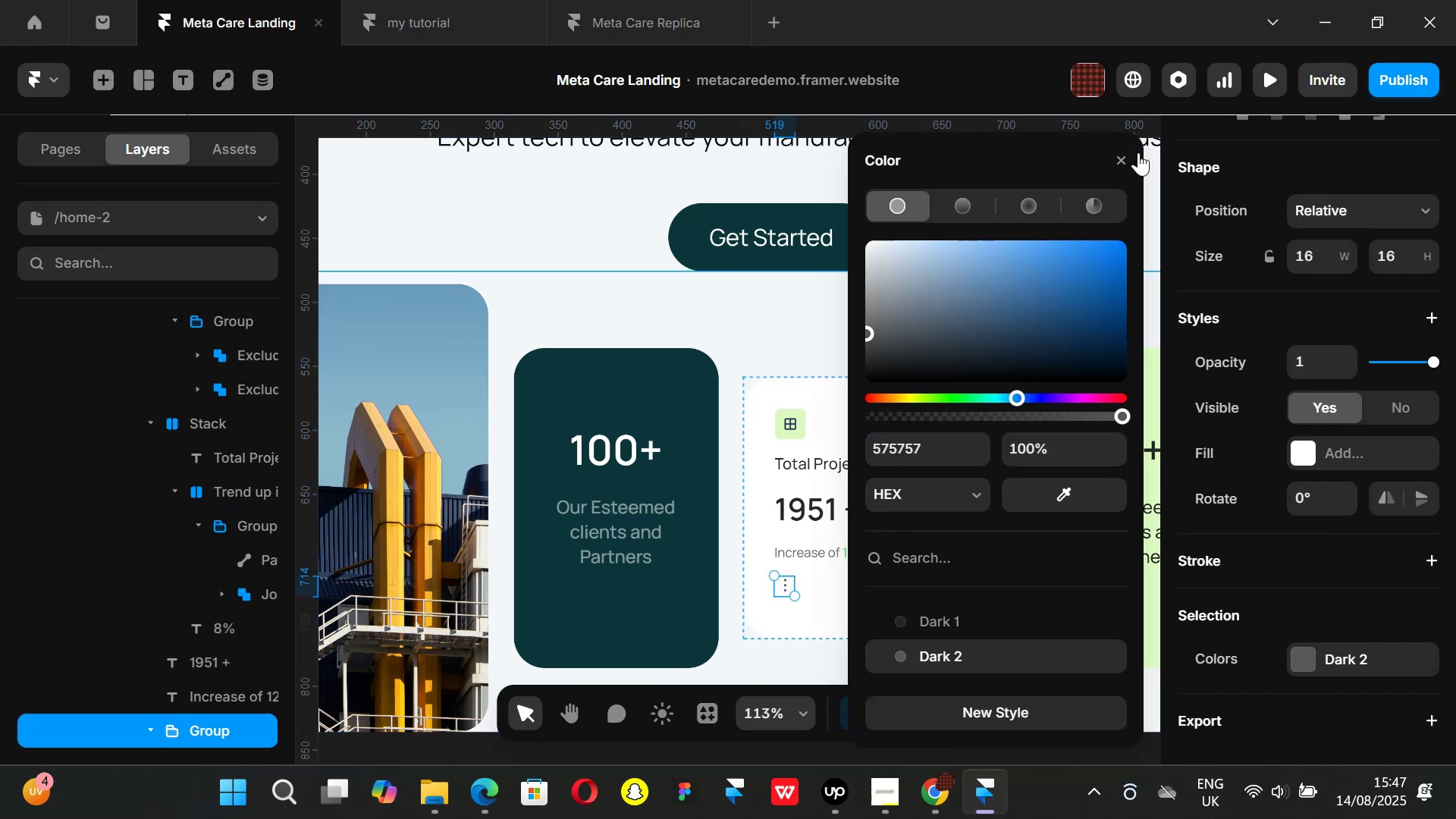 
left_click_drag(start_coordinate=[1122, 154], to_coordinate=[1121, 158])
 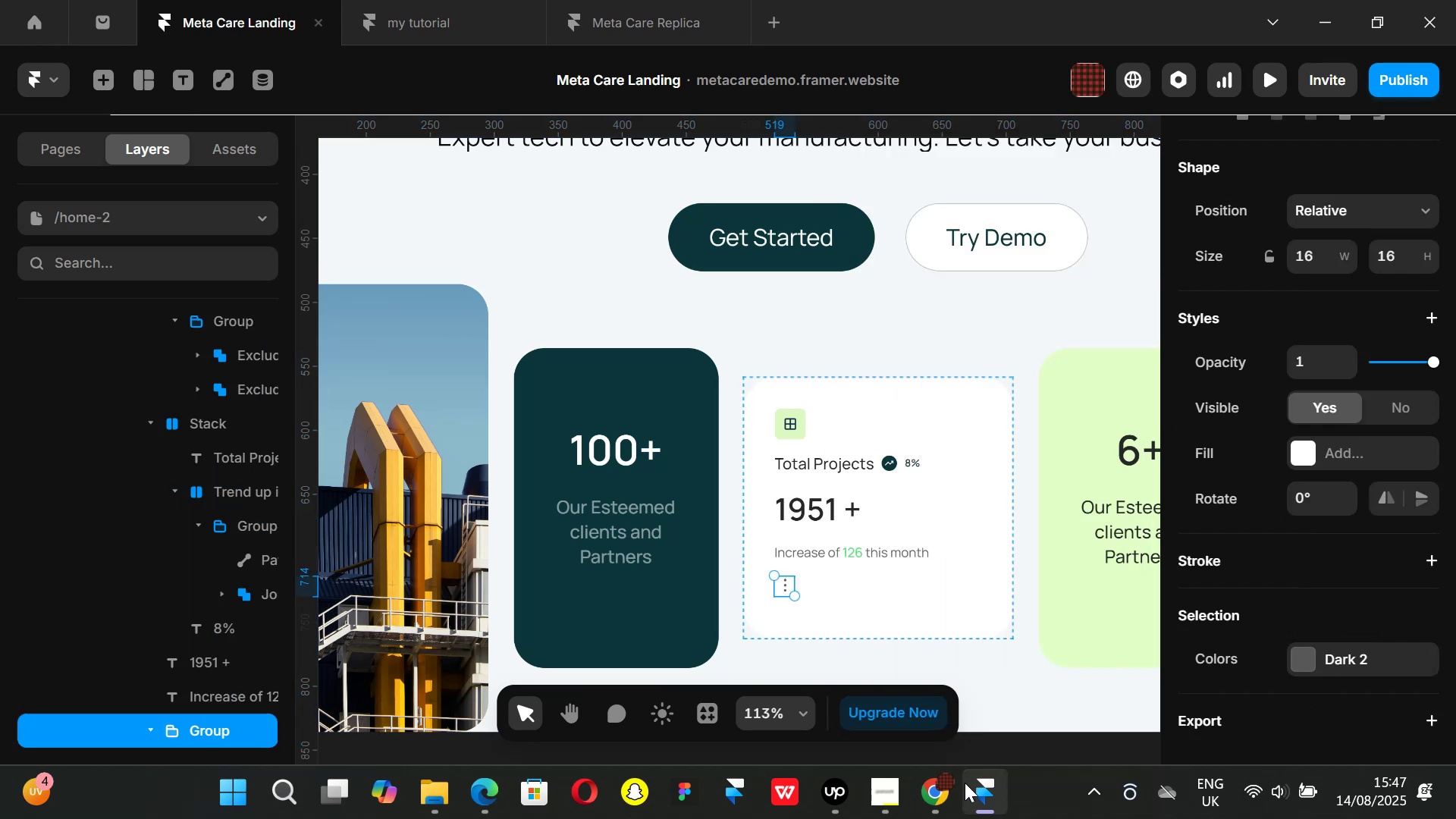 
left_click([957, 787])
 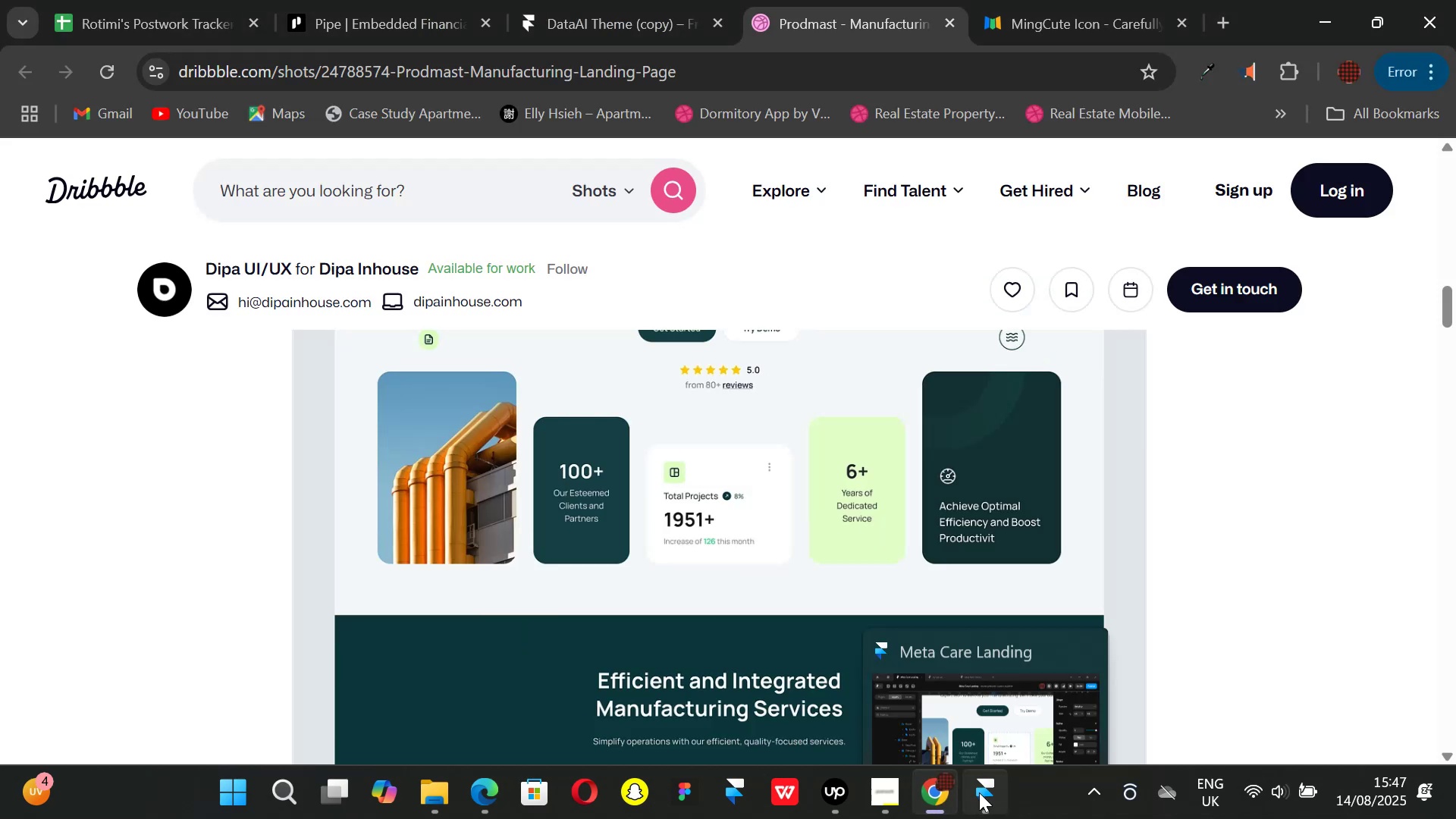 
left_click([979, 792])
 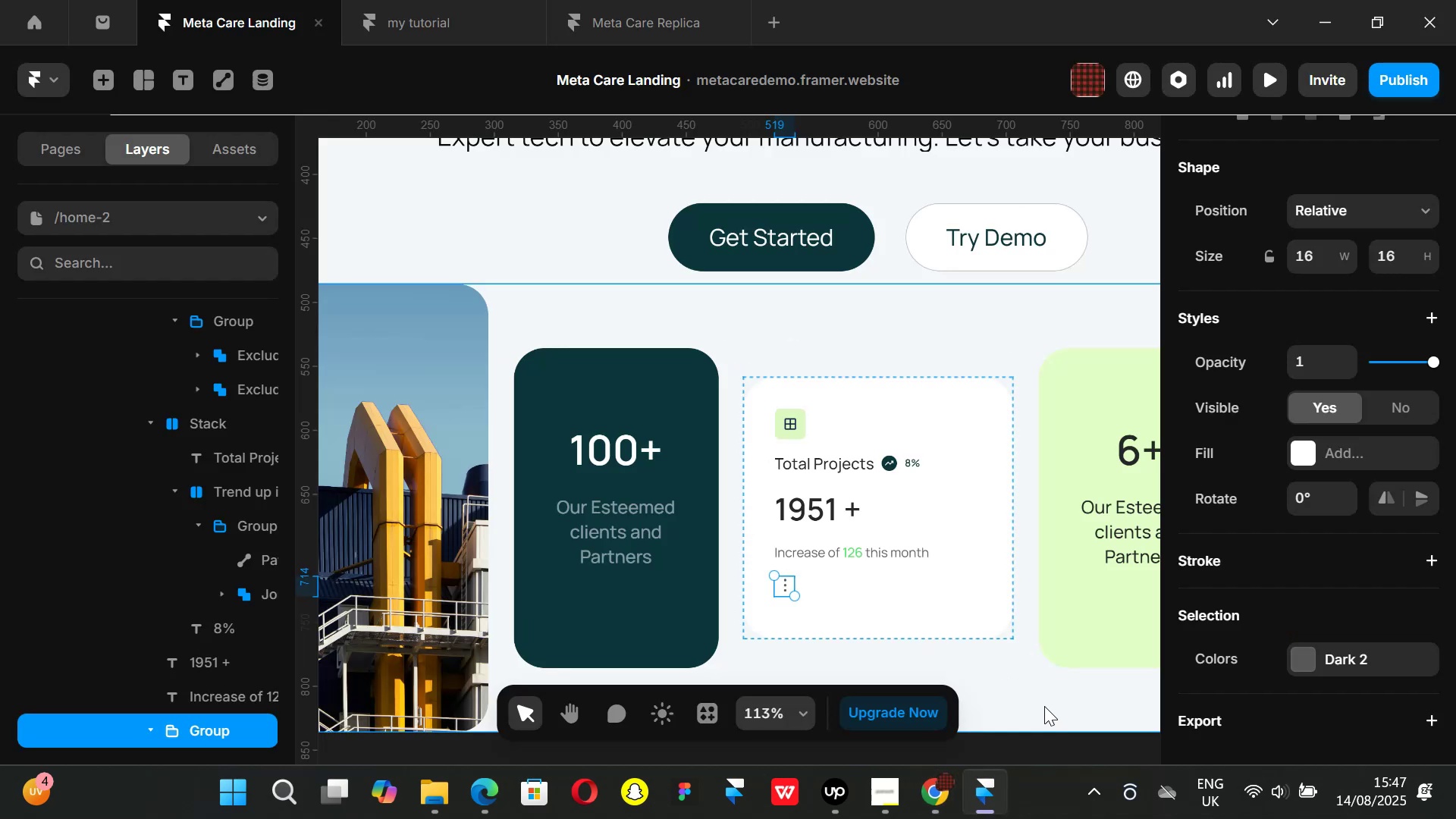 
left_click([1044, 706])
 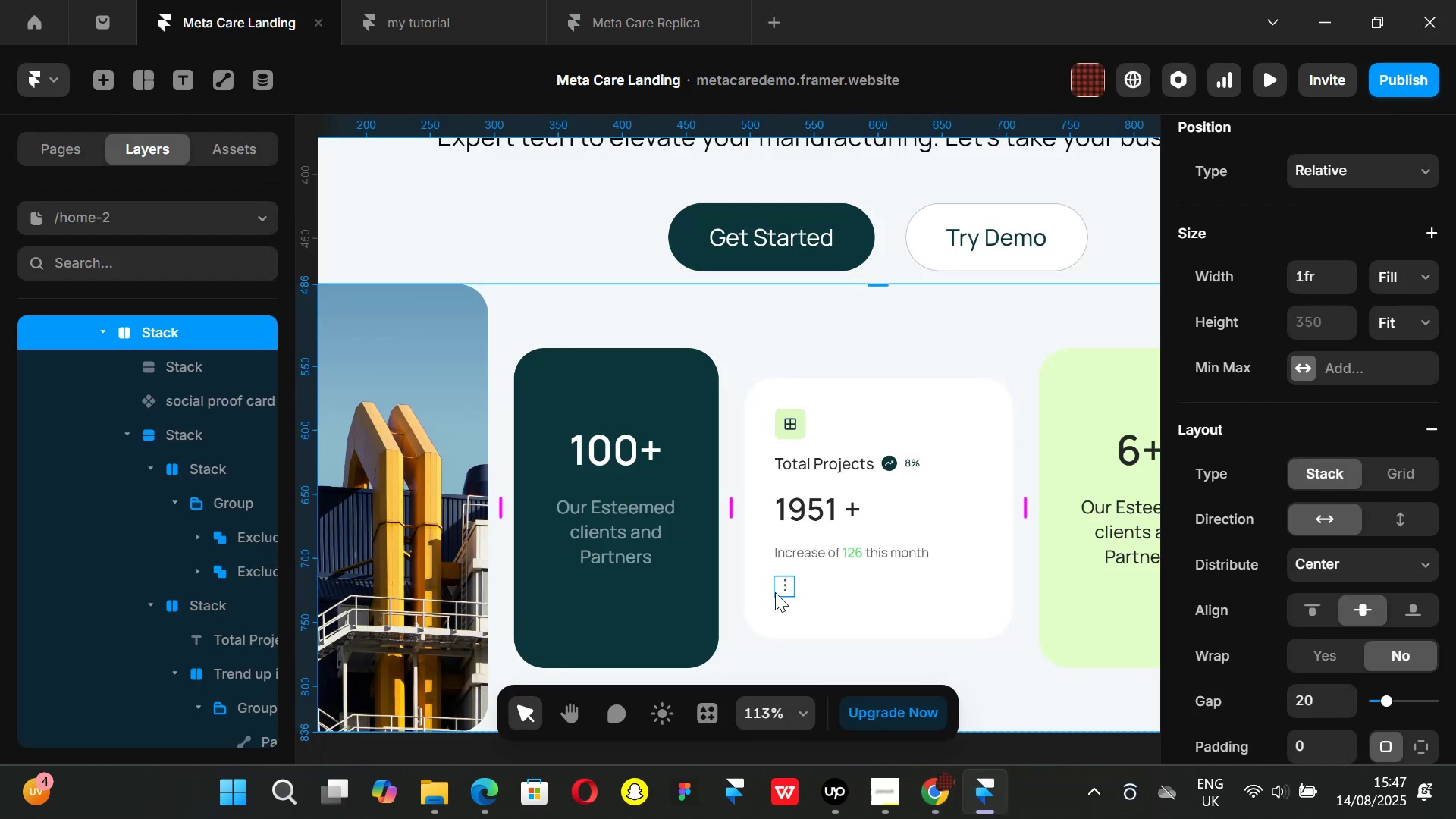 
left_click([776, 592])
 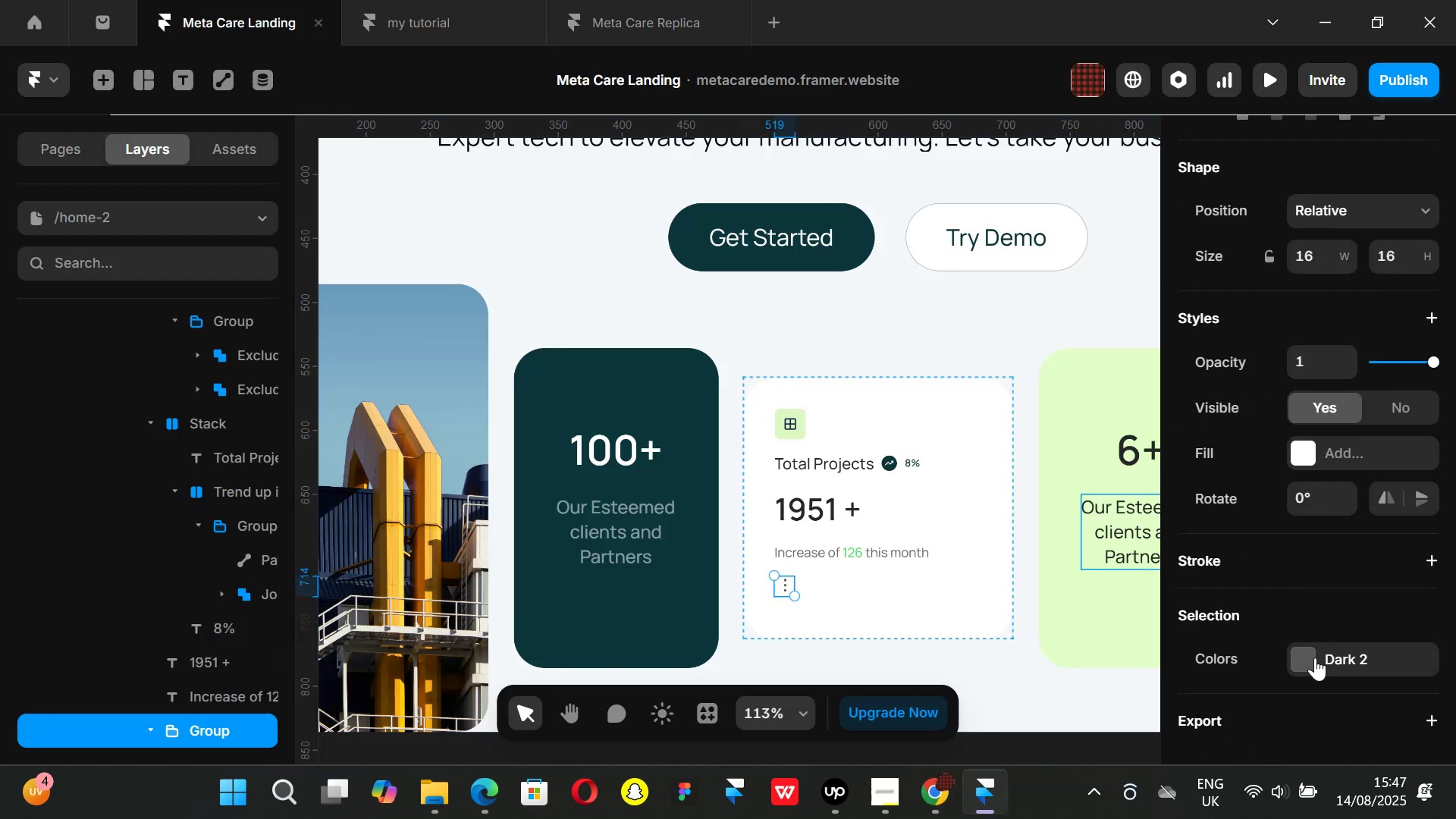 
left_click([1305, 659])
 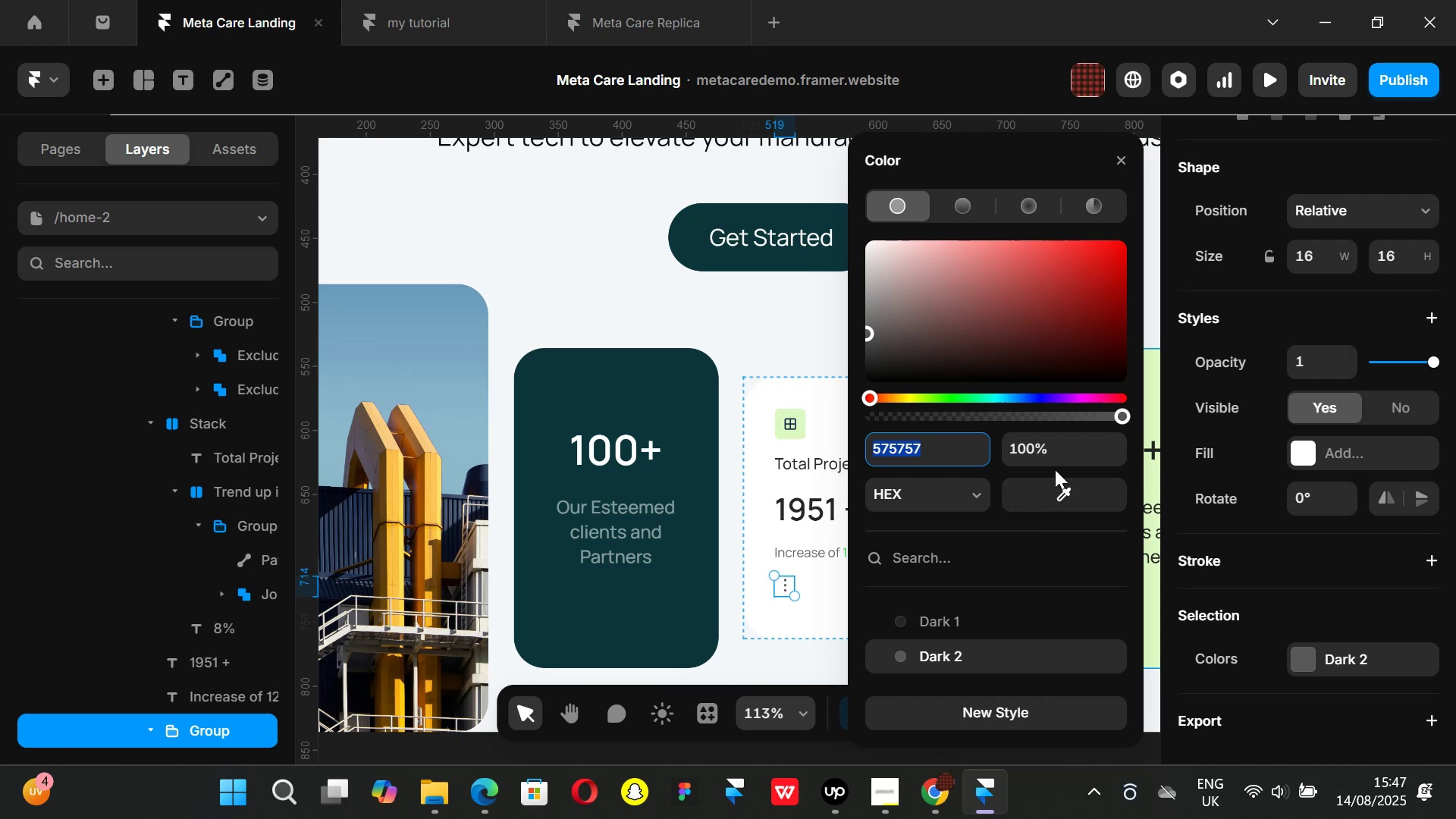 
left_click([1071, 439])
 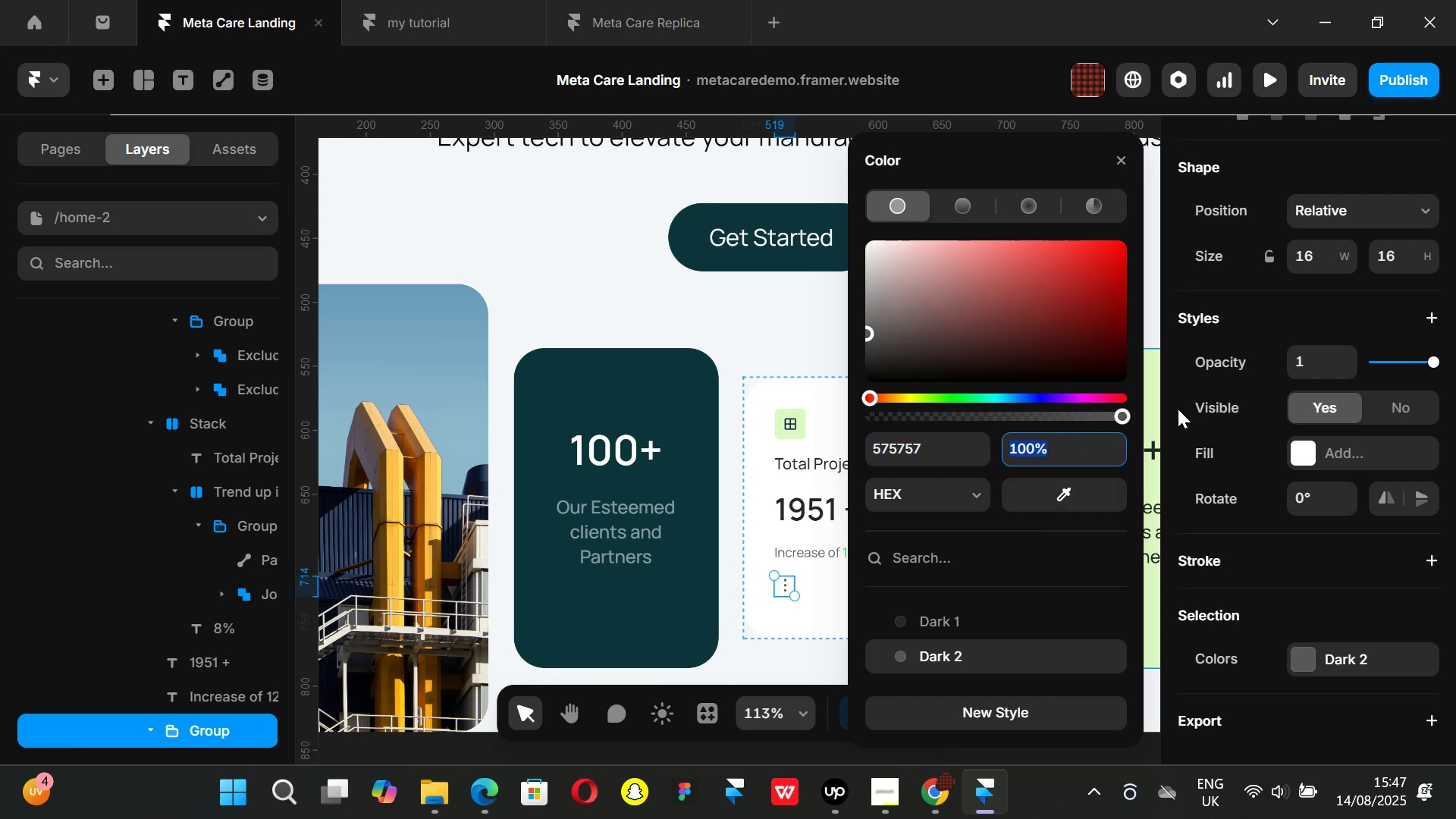 
type(70)
 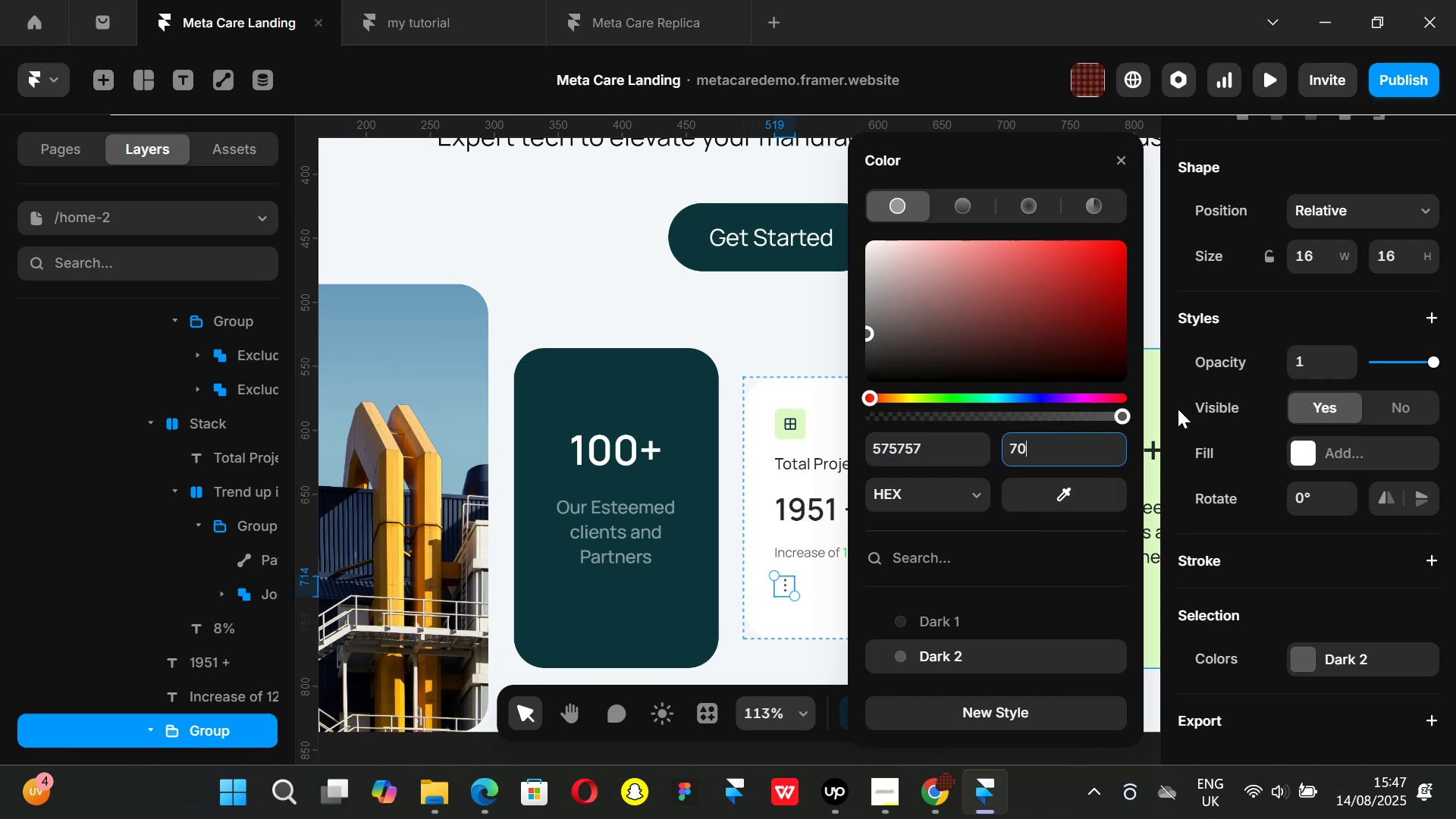 
key(Enter)
 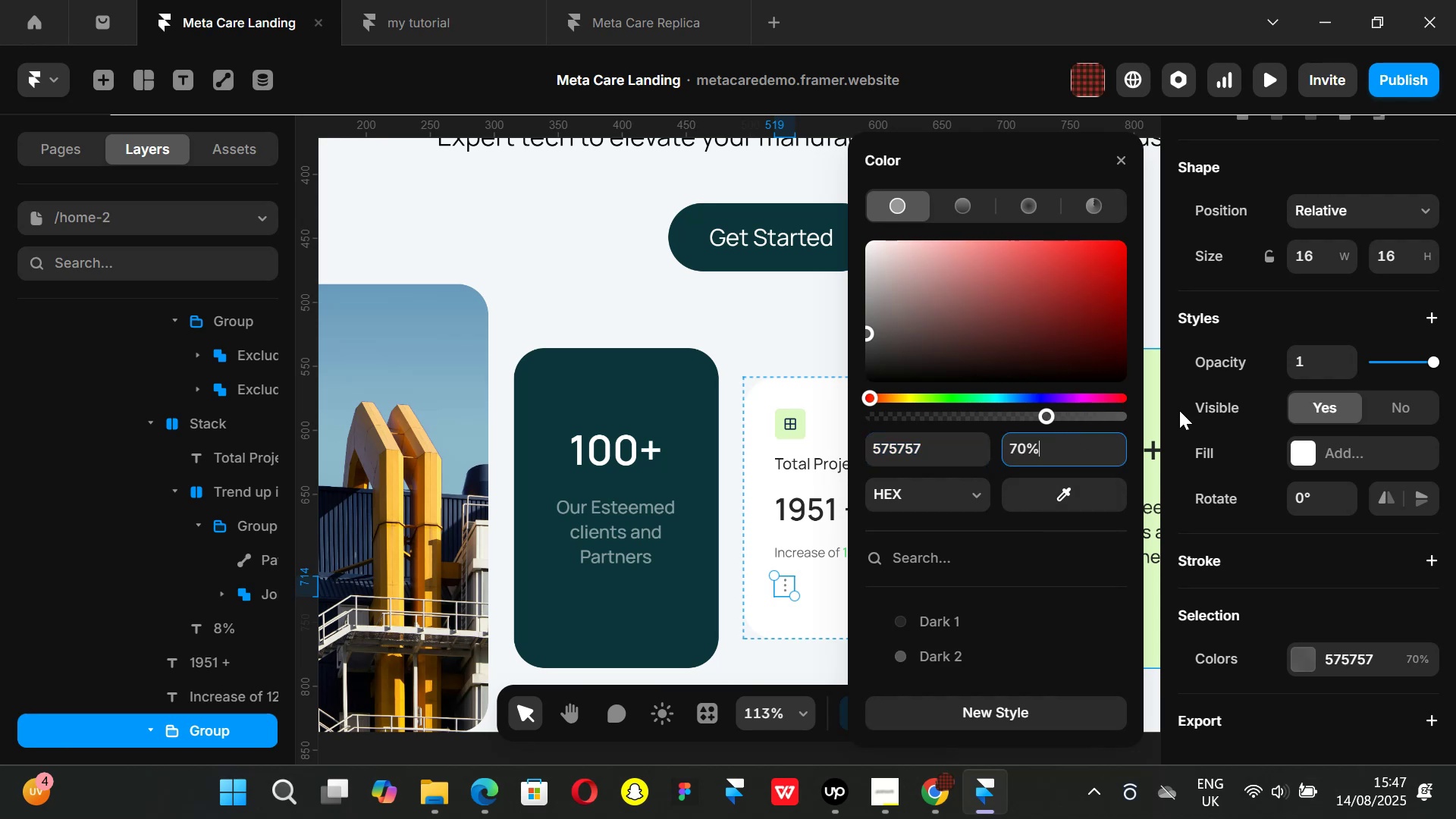 
key(Backspace)
key(Backspace)
key(Backspace)
key(Backspace)
type(60)
 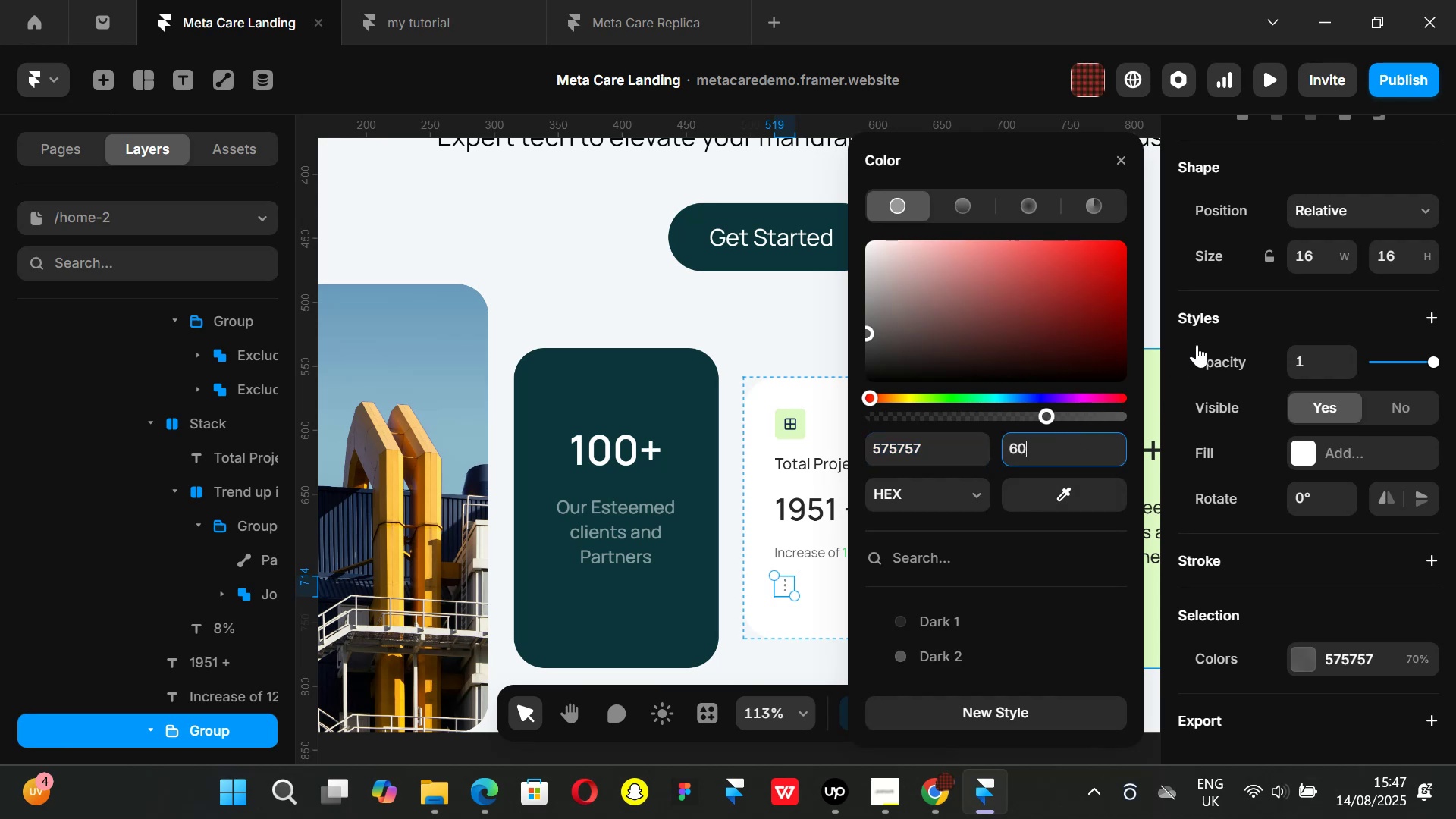 
key(Enter)
 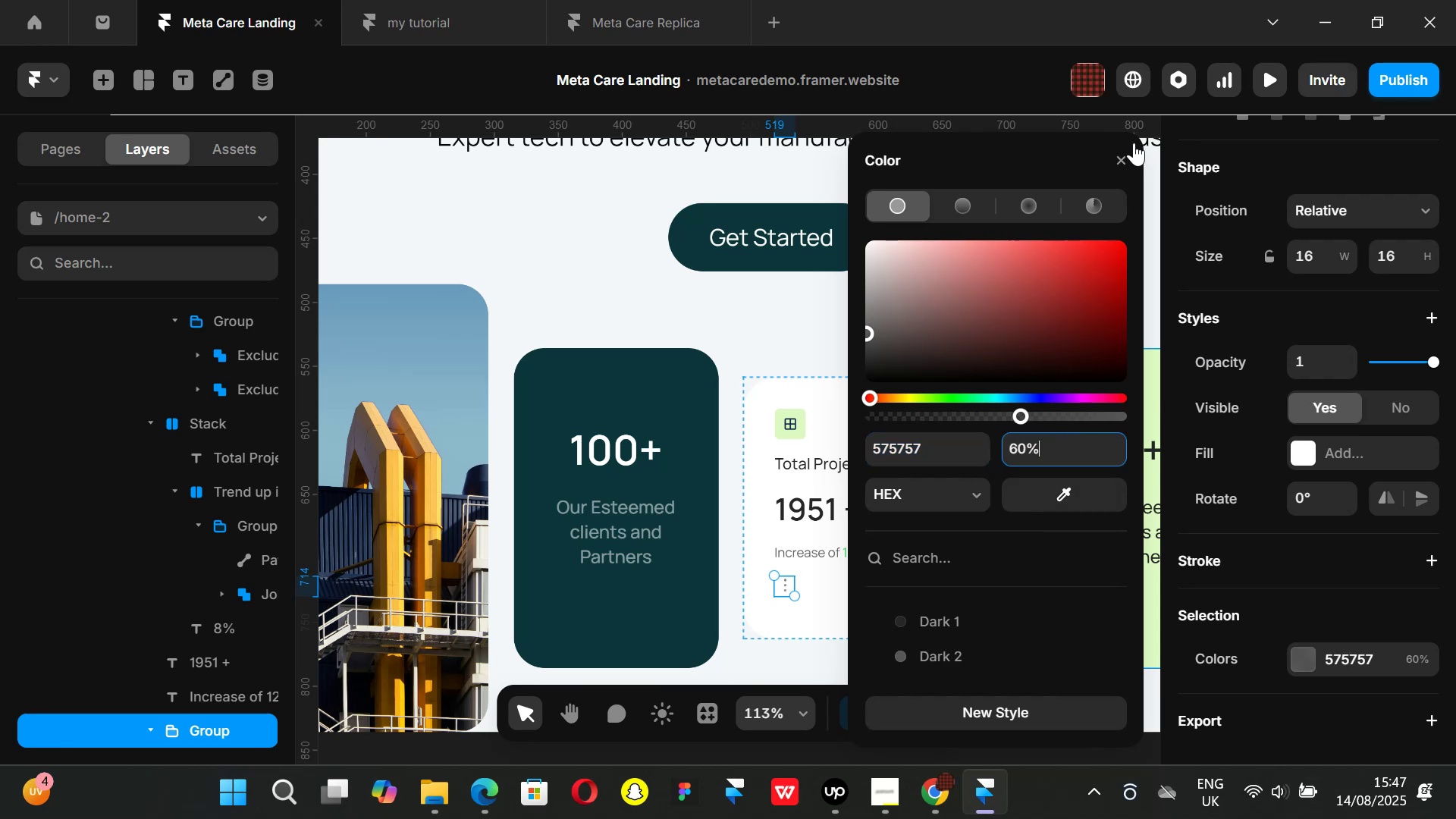 
left_click([1123, 158])
 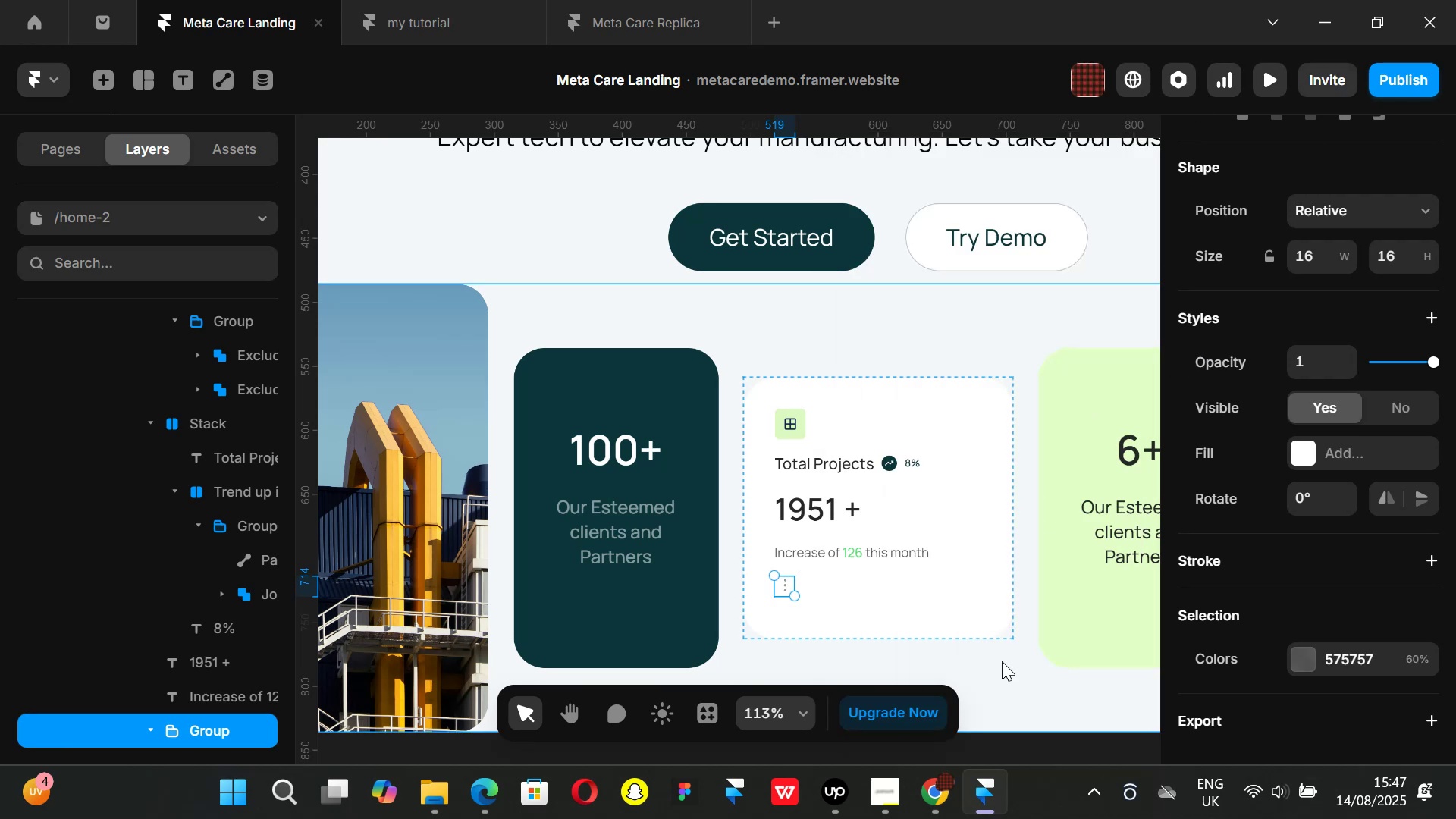 
left_click([1003, 661])
 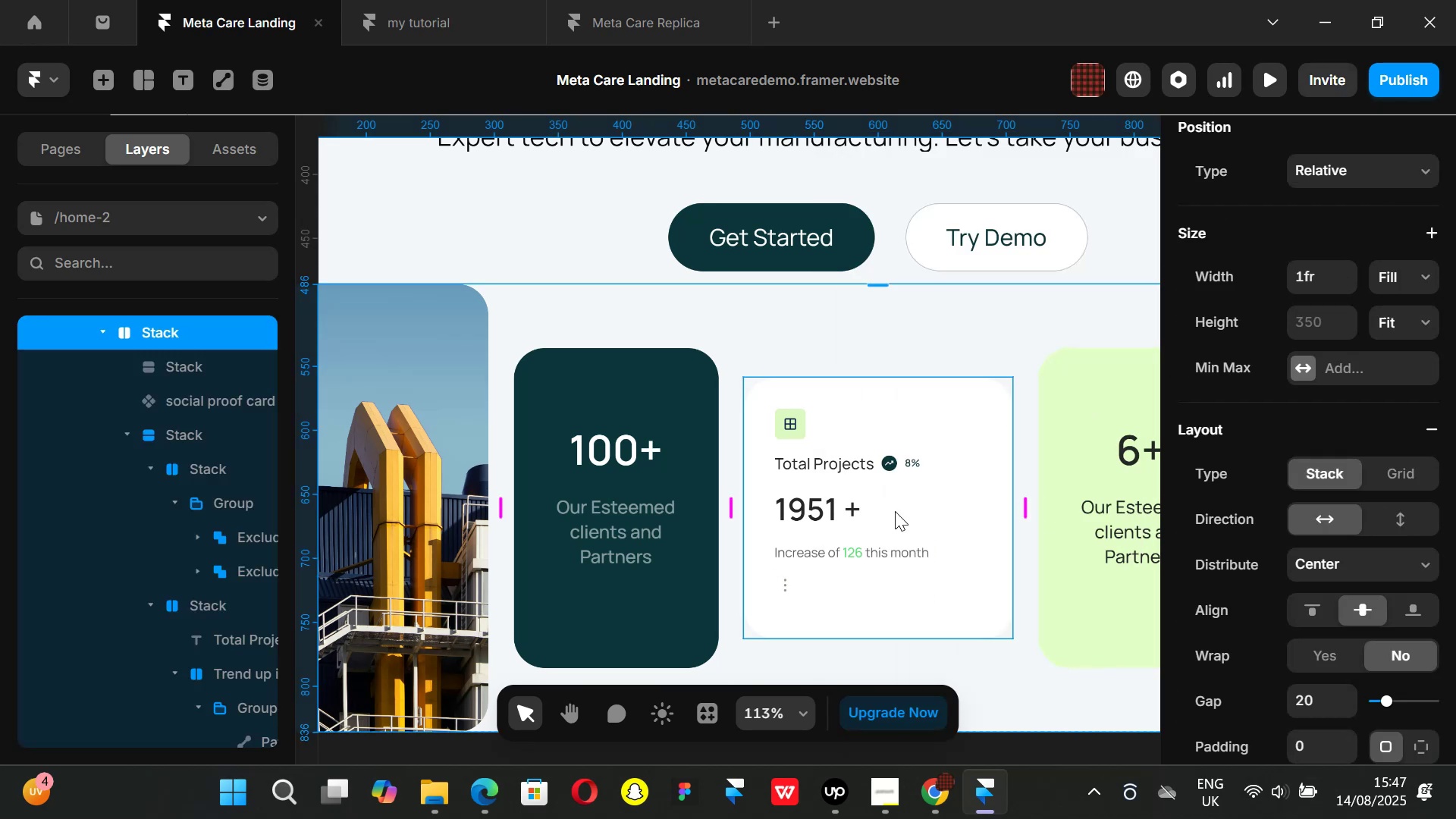 
scroll: coordinate [860, 452], scroll_direction: down, amount: 1.0
 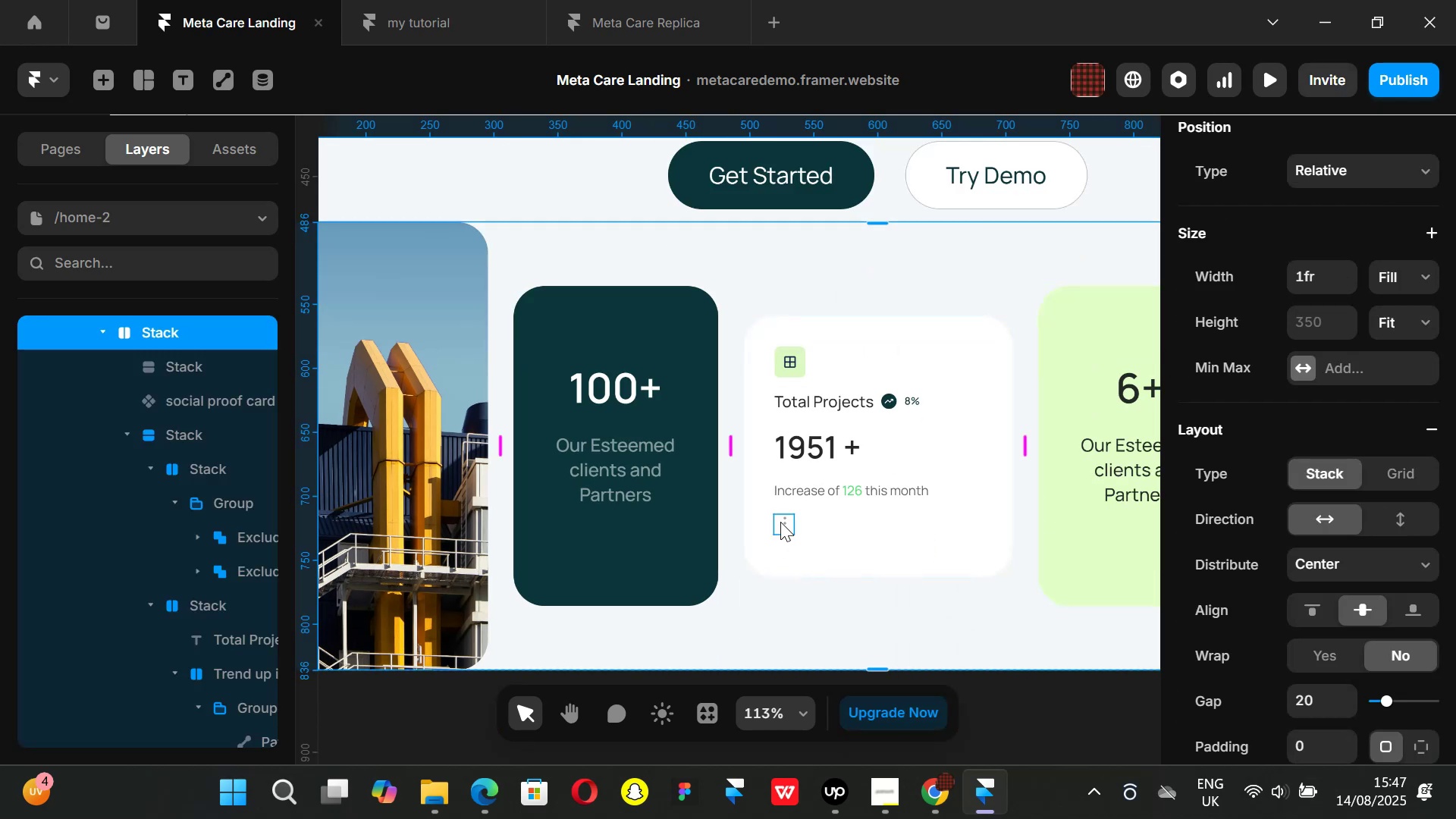 
left_click([780, 522])
 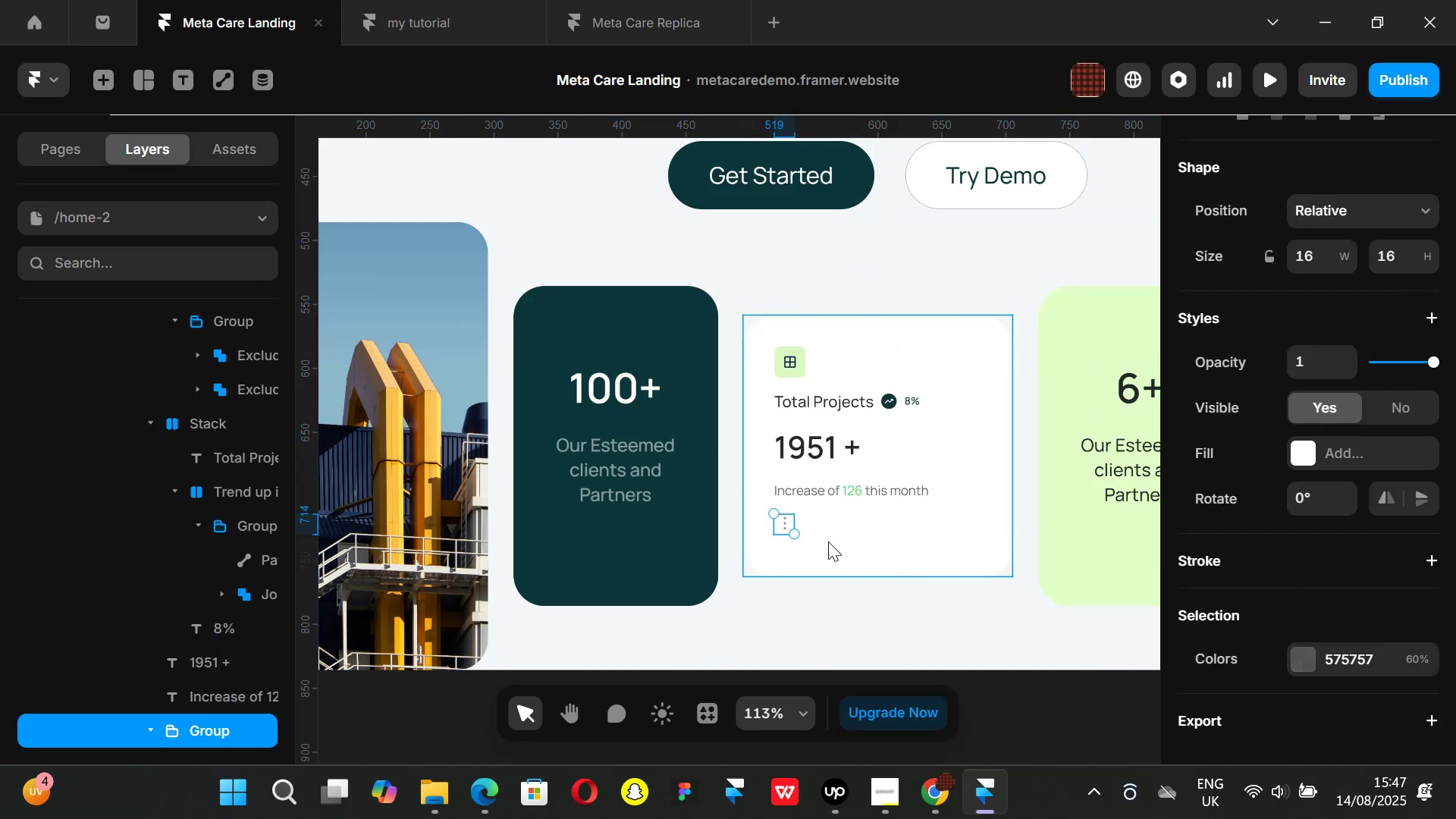 
key(ArrowUp)
 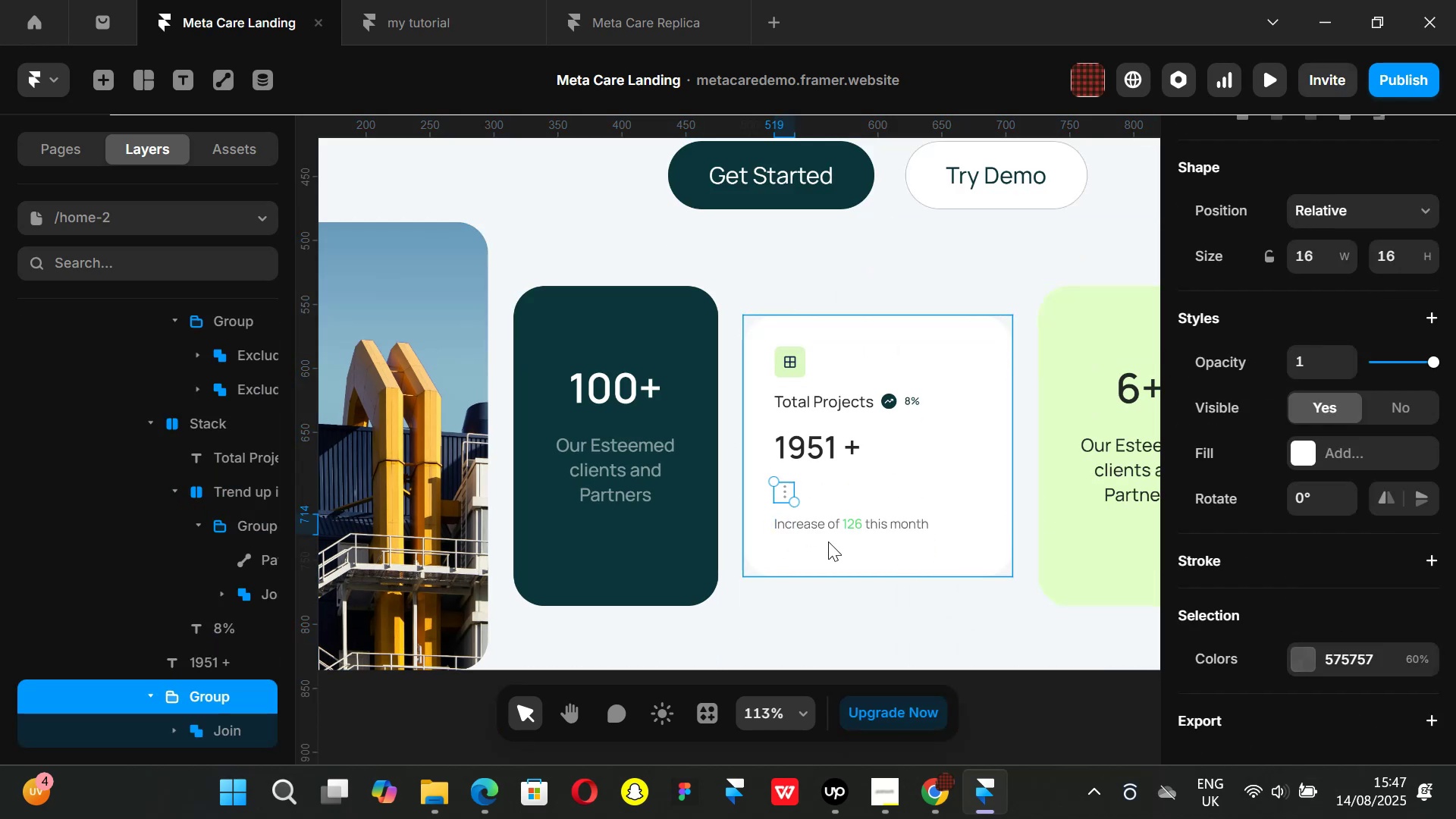 
key(ArrowUp)
 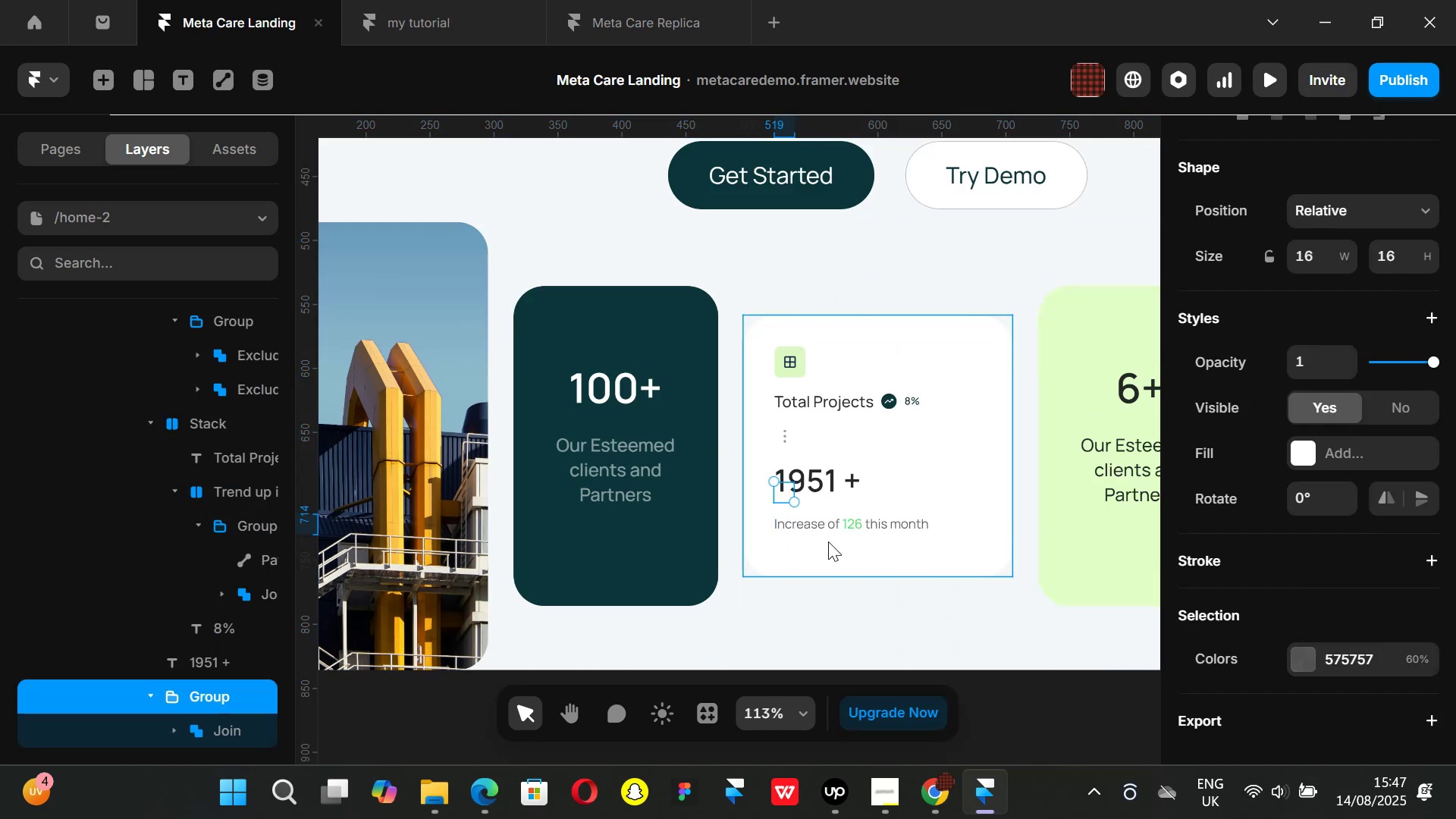 
key(ArrowUp)
 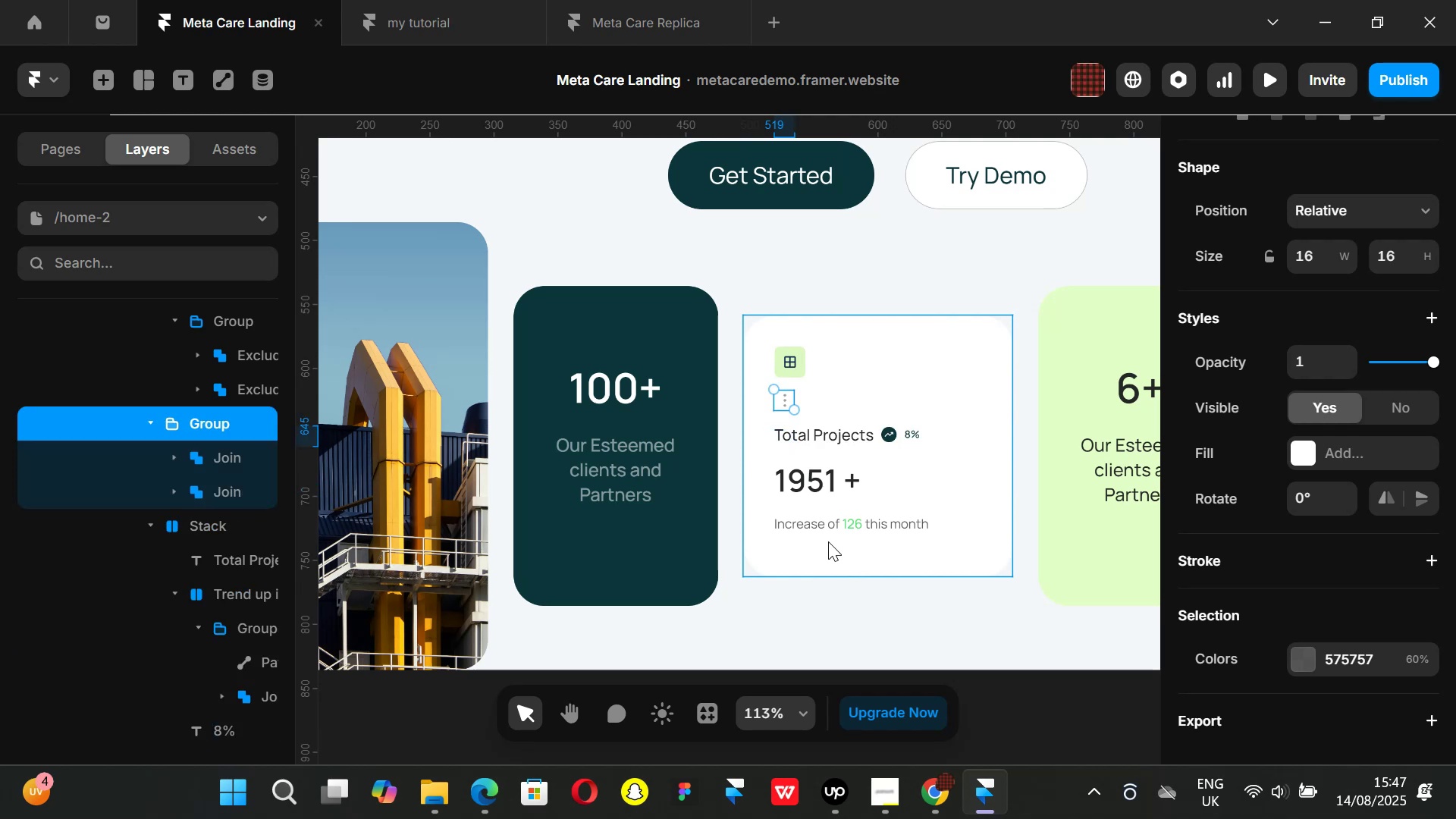 
key(ArrowUp)
 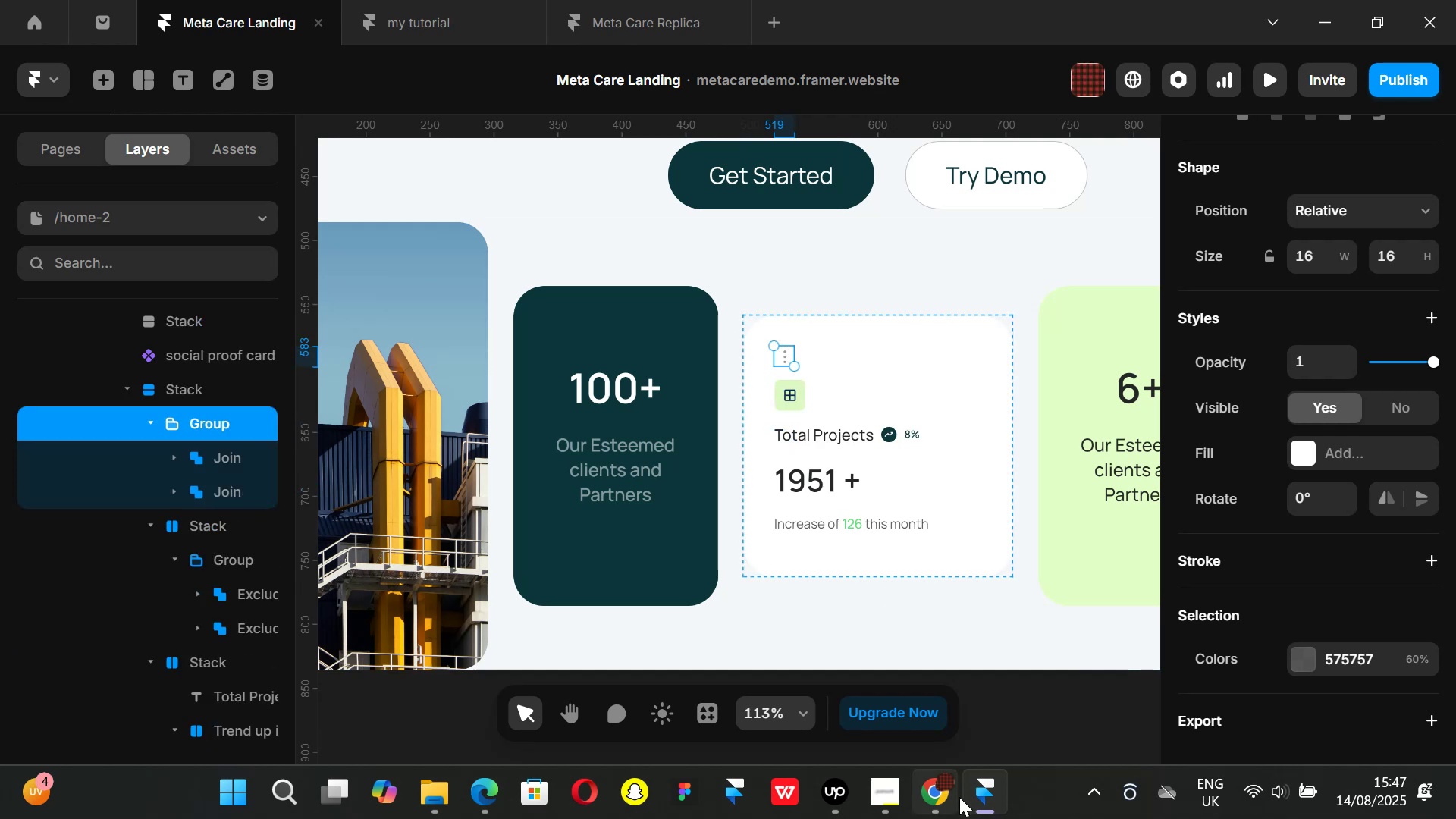 
left_click([934, 794])
 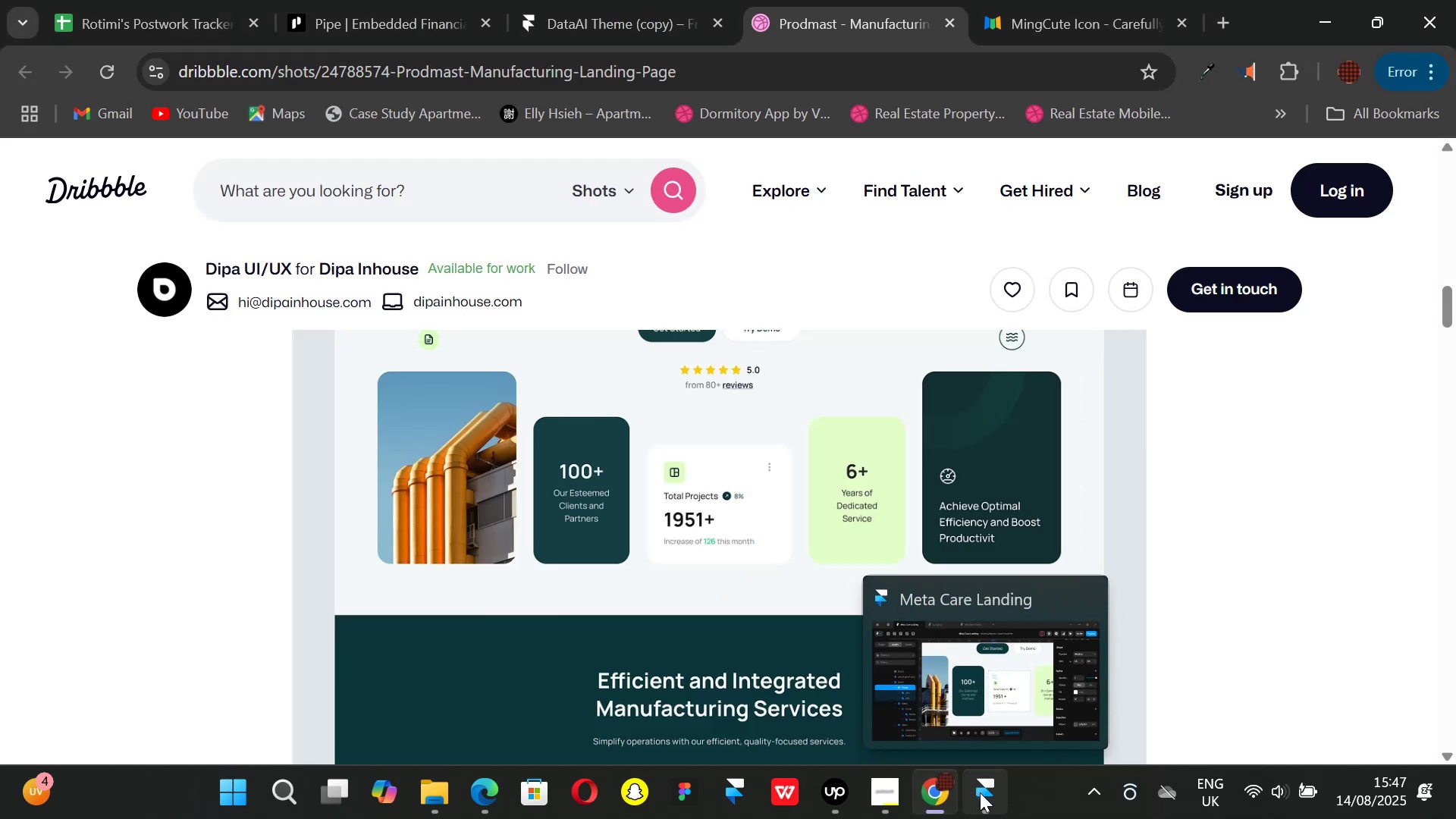 
left_click([980, 792])
 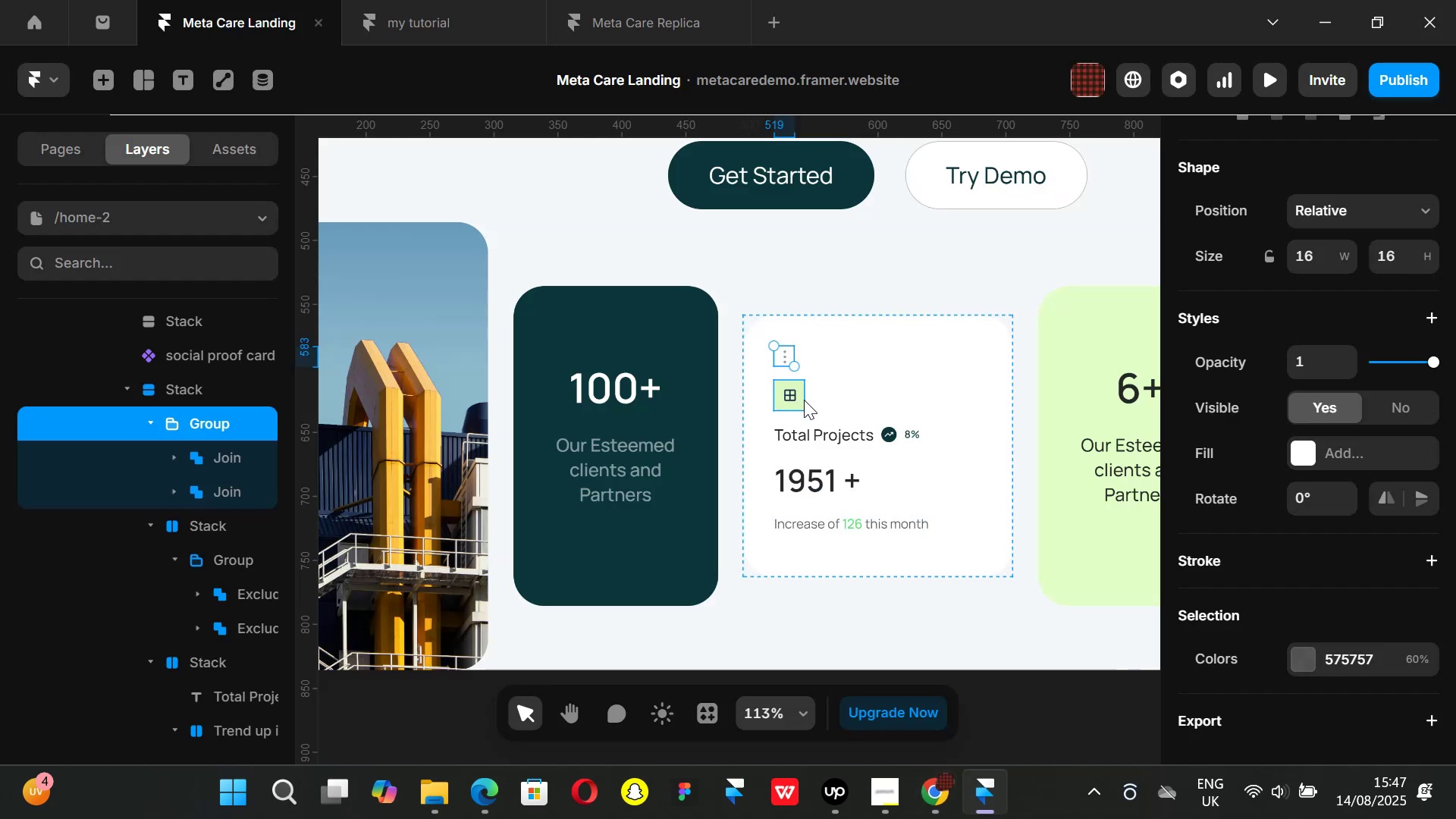 
left_click([804, 400])
 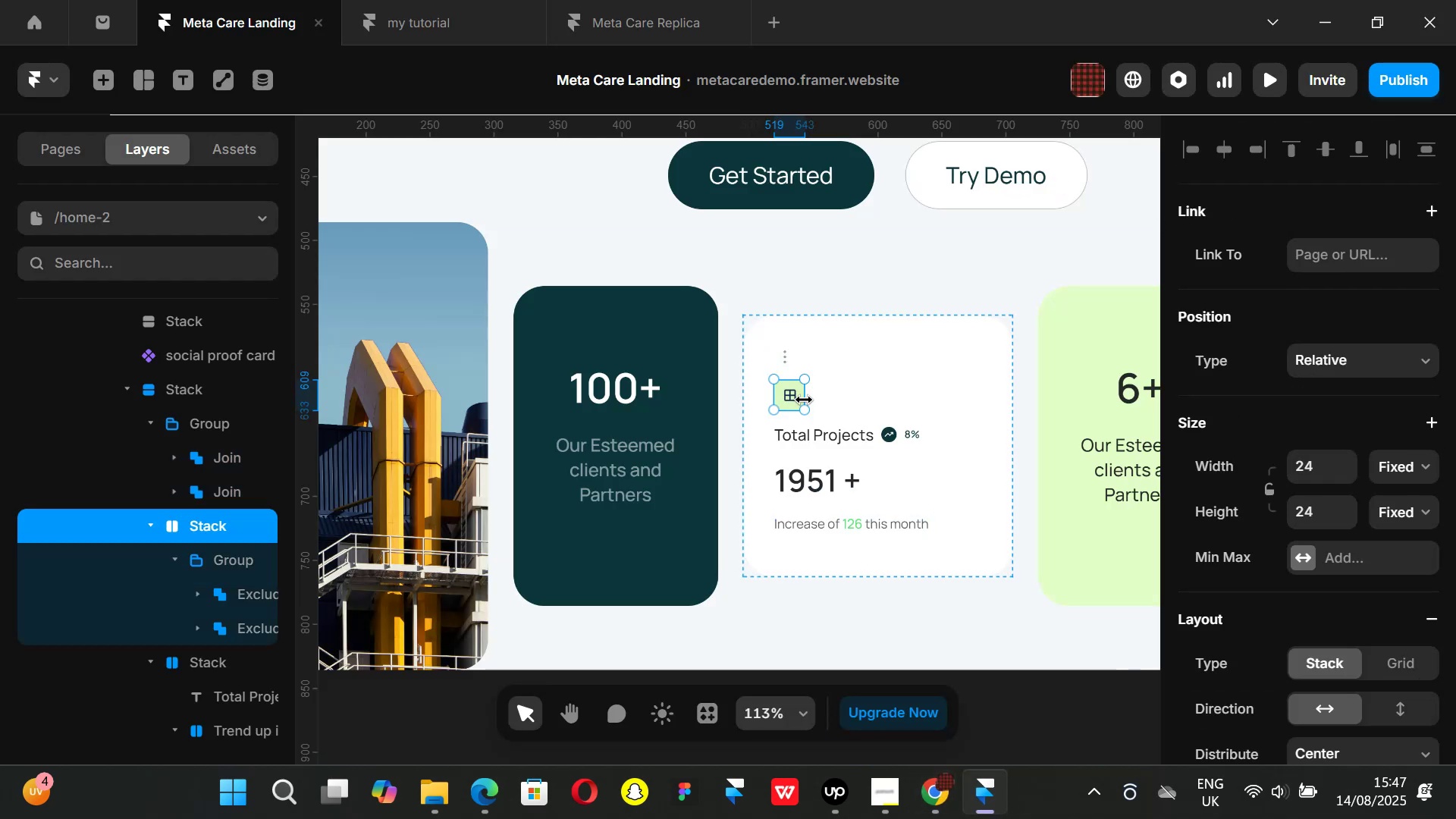 
hold_key(key=ShiftLeft, duration=0.86)
left_click([786, 358])
 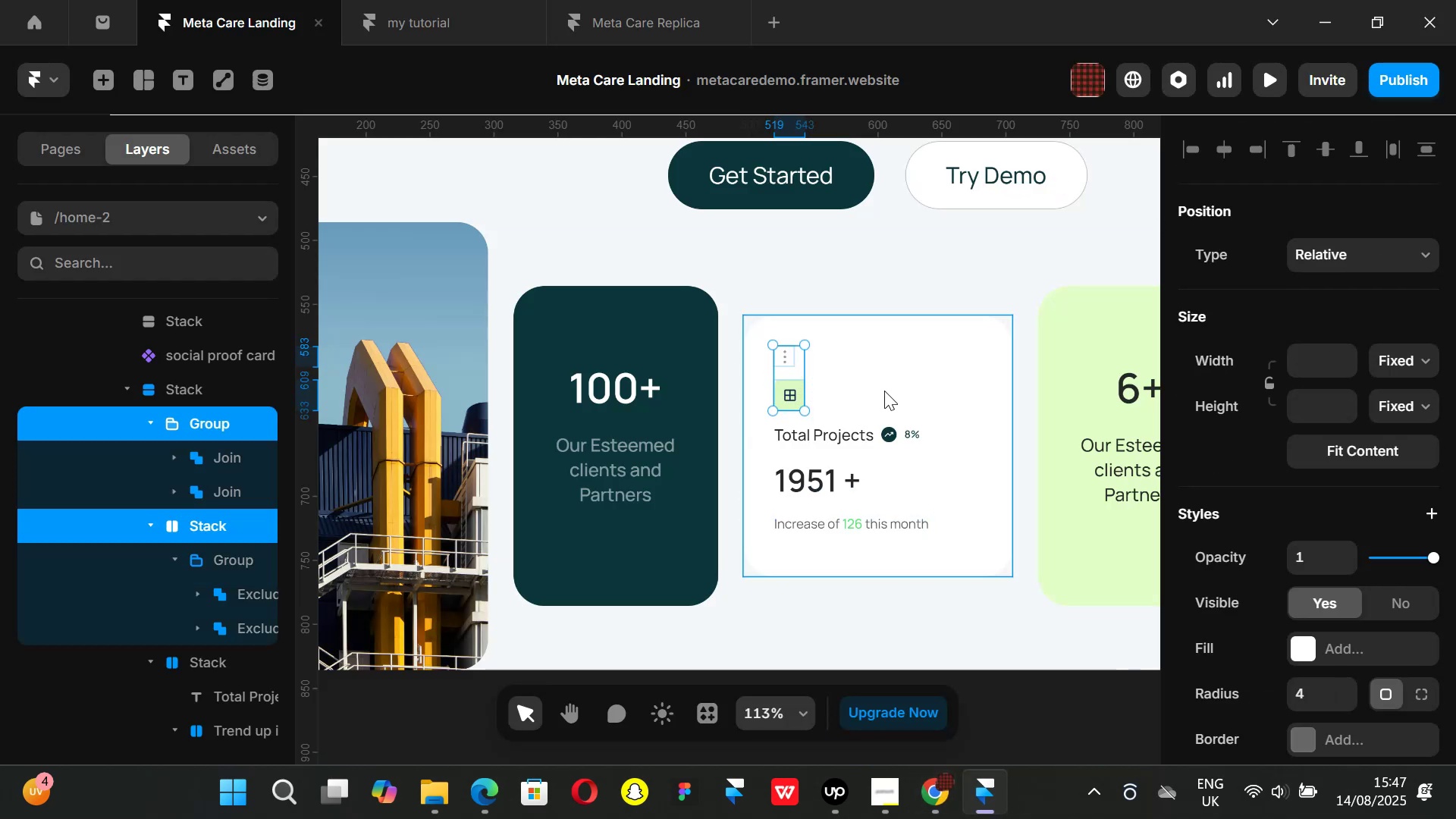 
key(Alt+Control+AltLeft)
 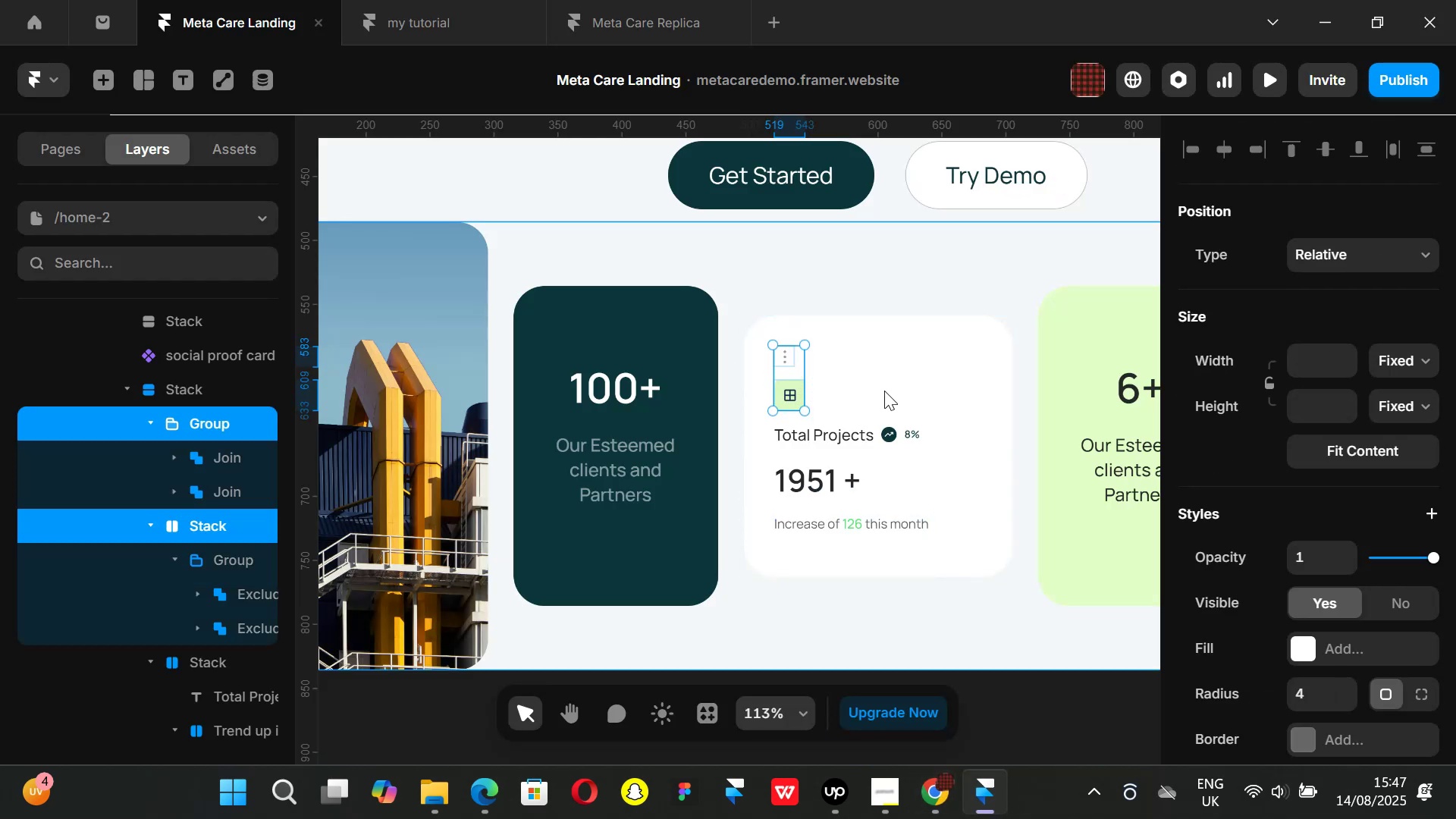 
key(Alt+Control+Enter)
 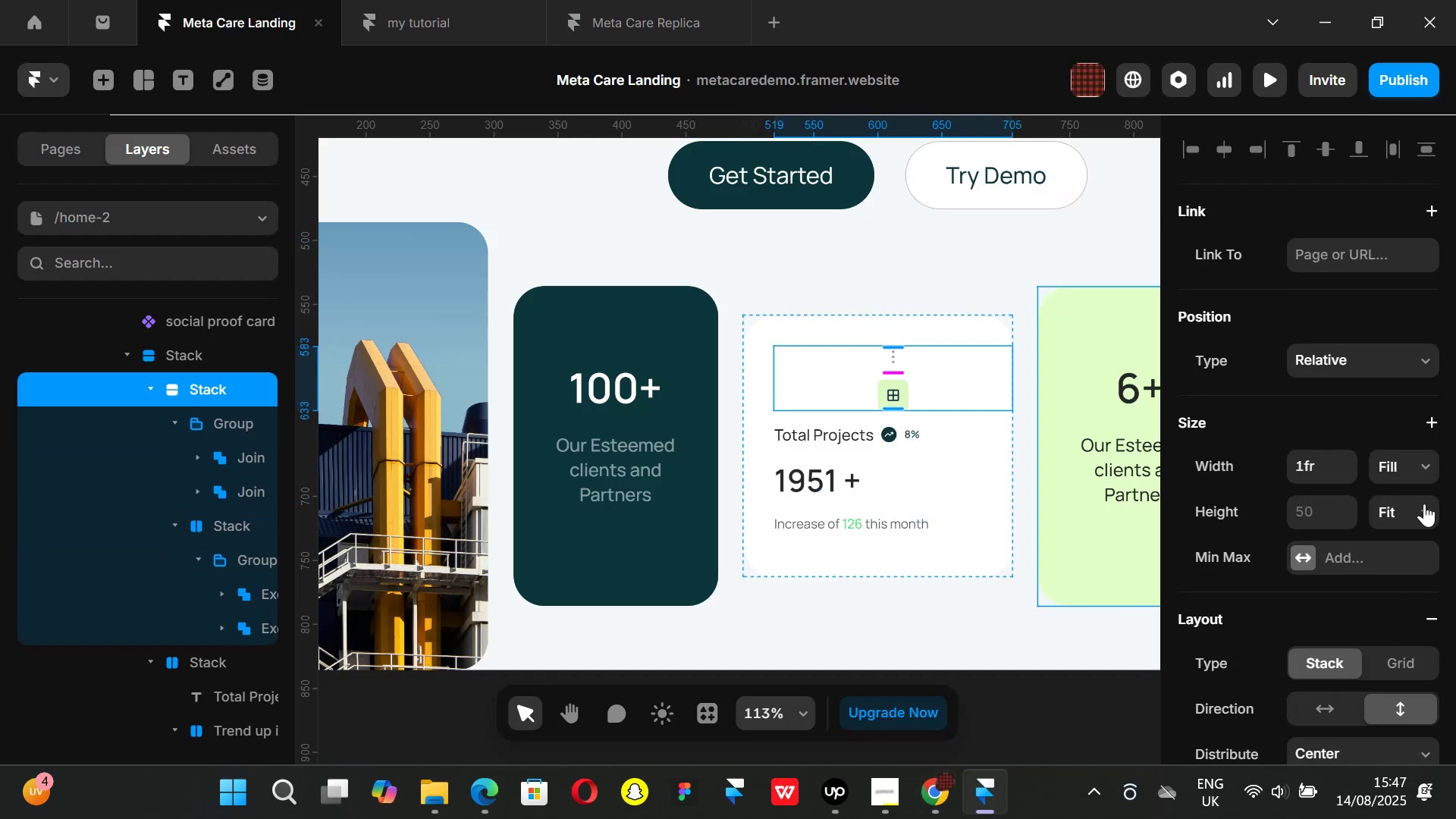 
left_click([1421, 463])
 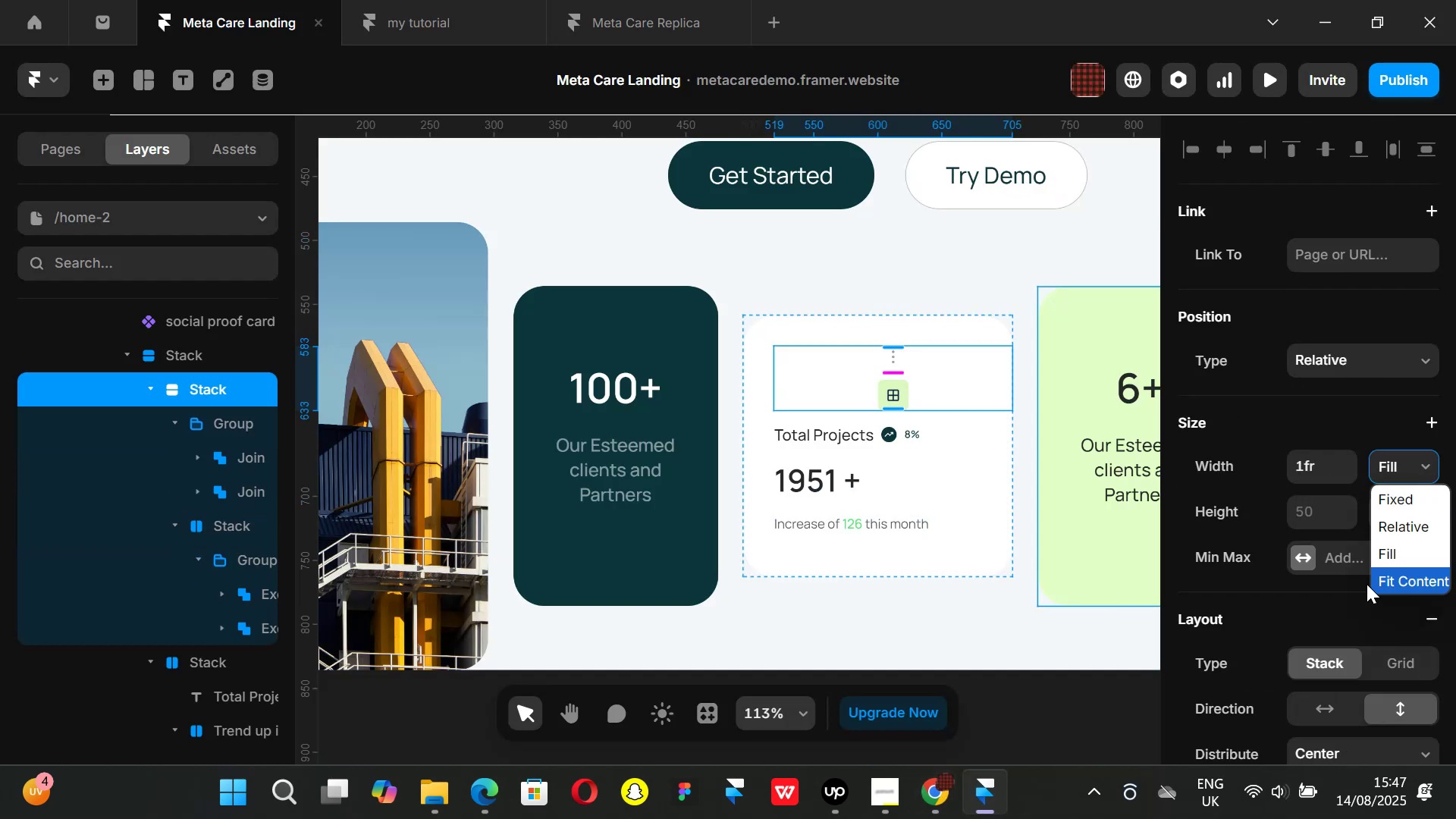 
left_click([1367, 584])
 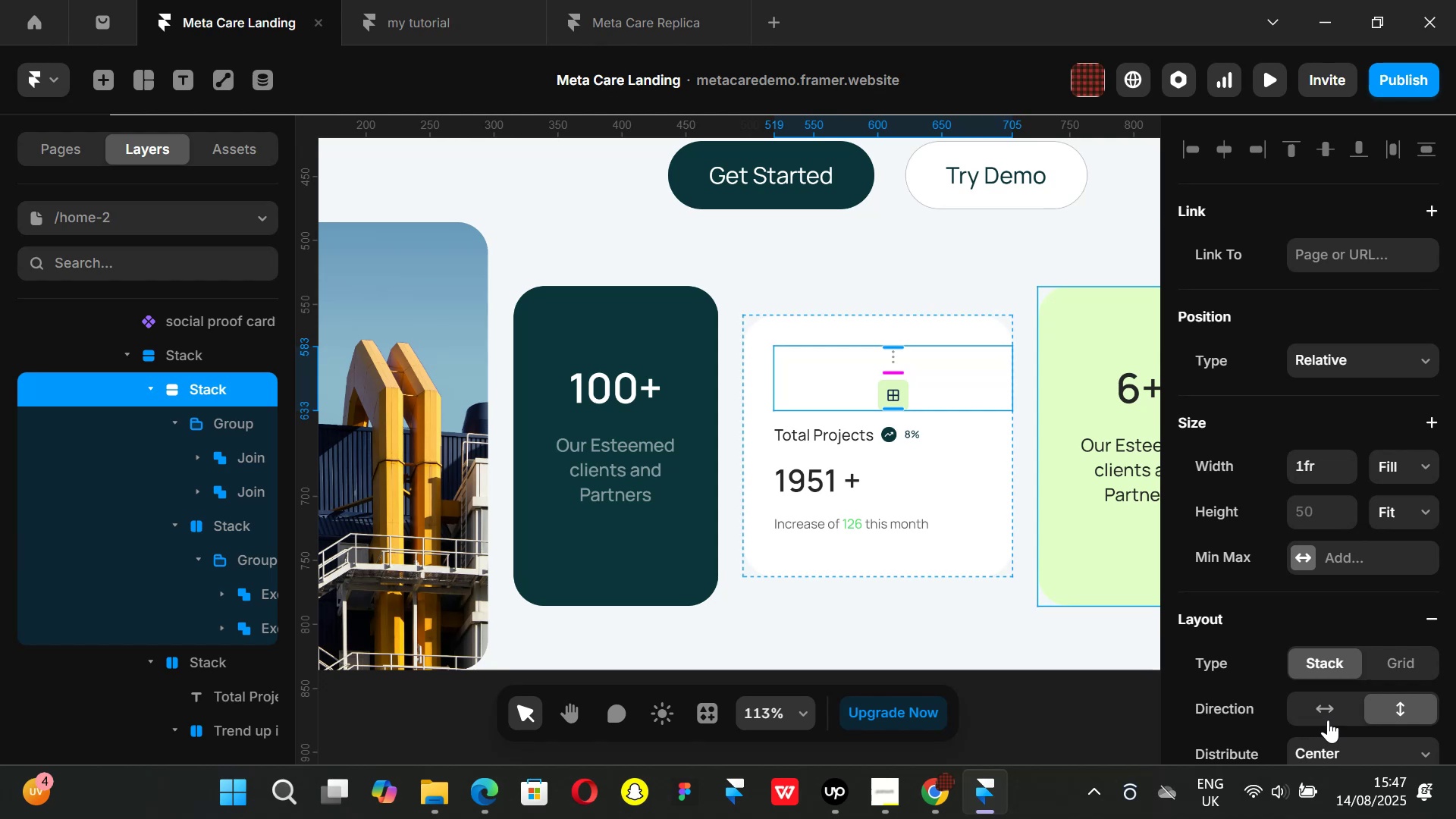 
left_click([1328, 720])
 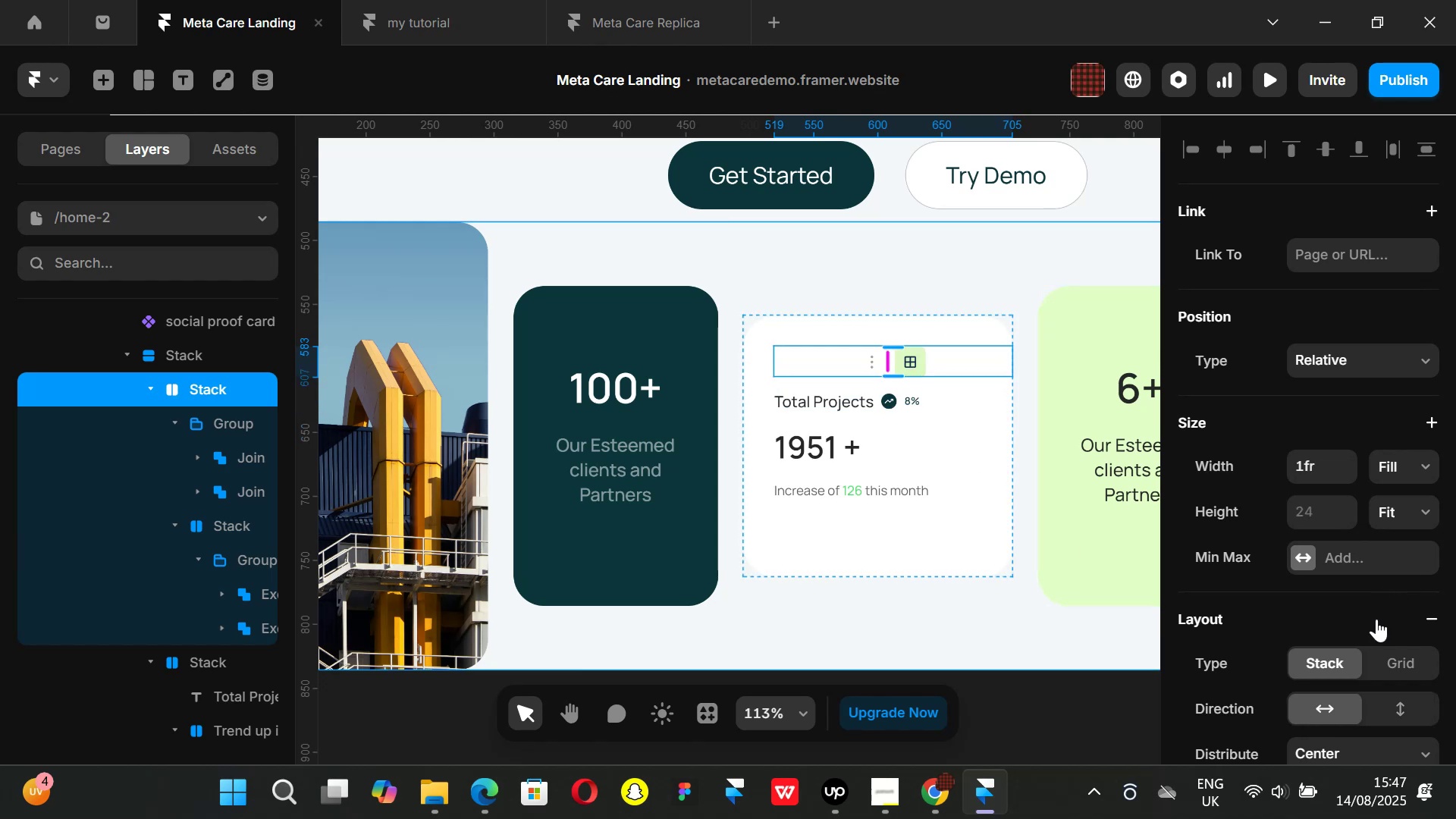 
scroll: coordinate [1340, 622], scroll_direction: down, amount: 1.0
 